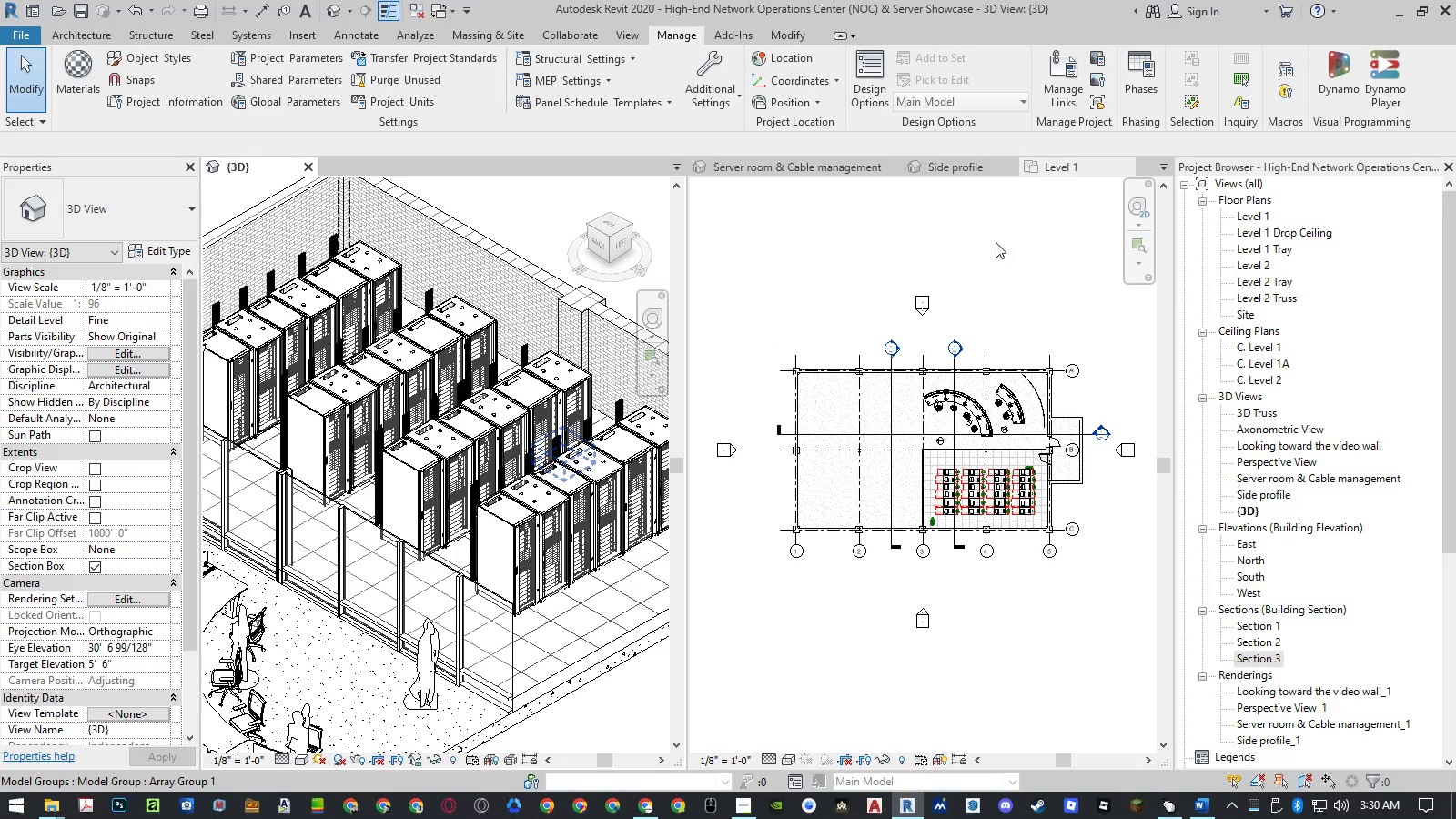 
wait(14.46)
 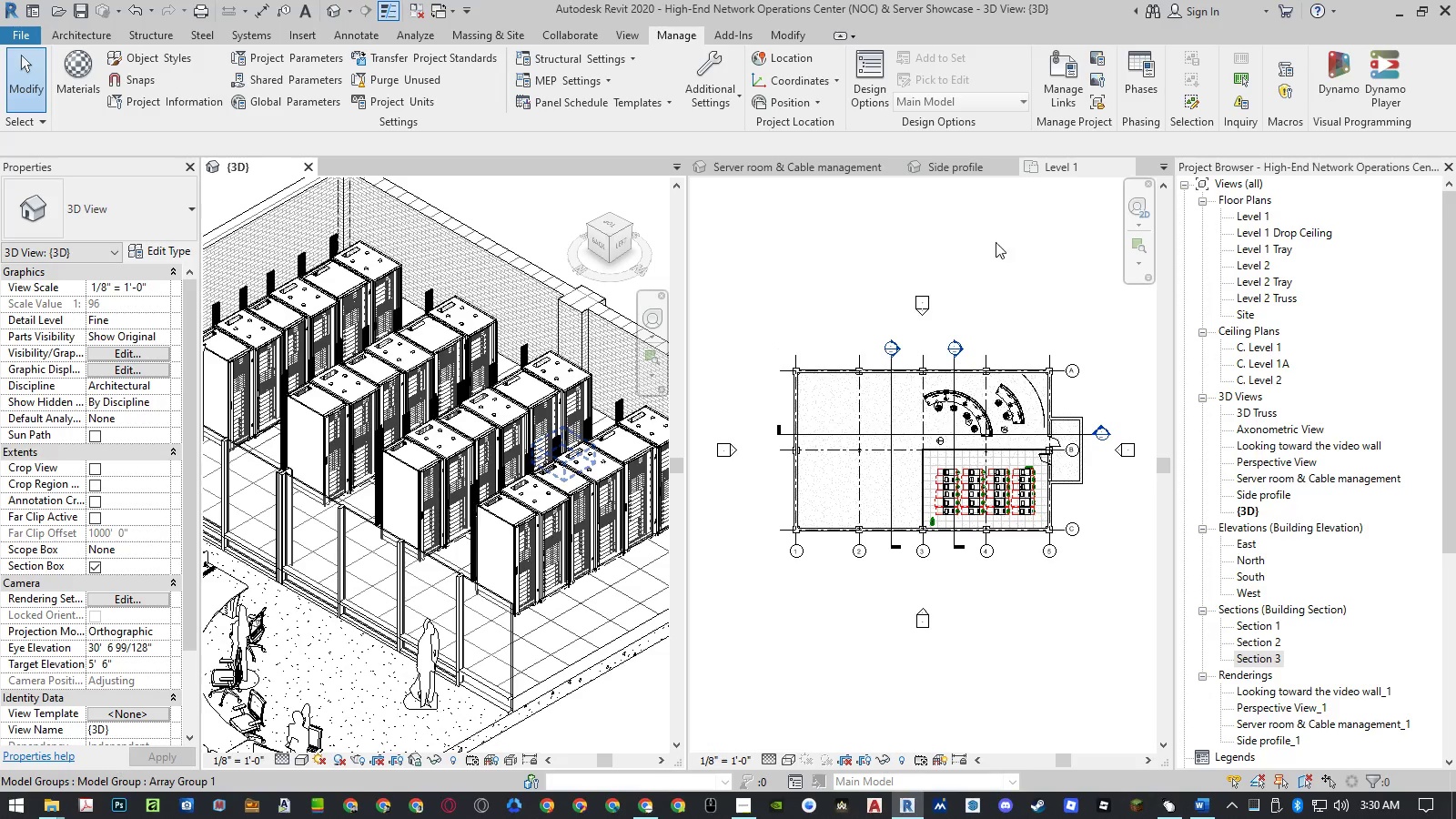 
left_click([529, 201])
 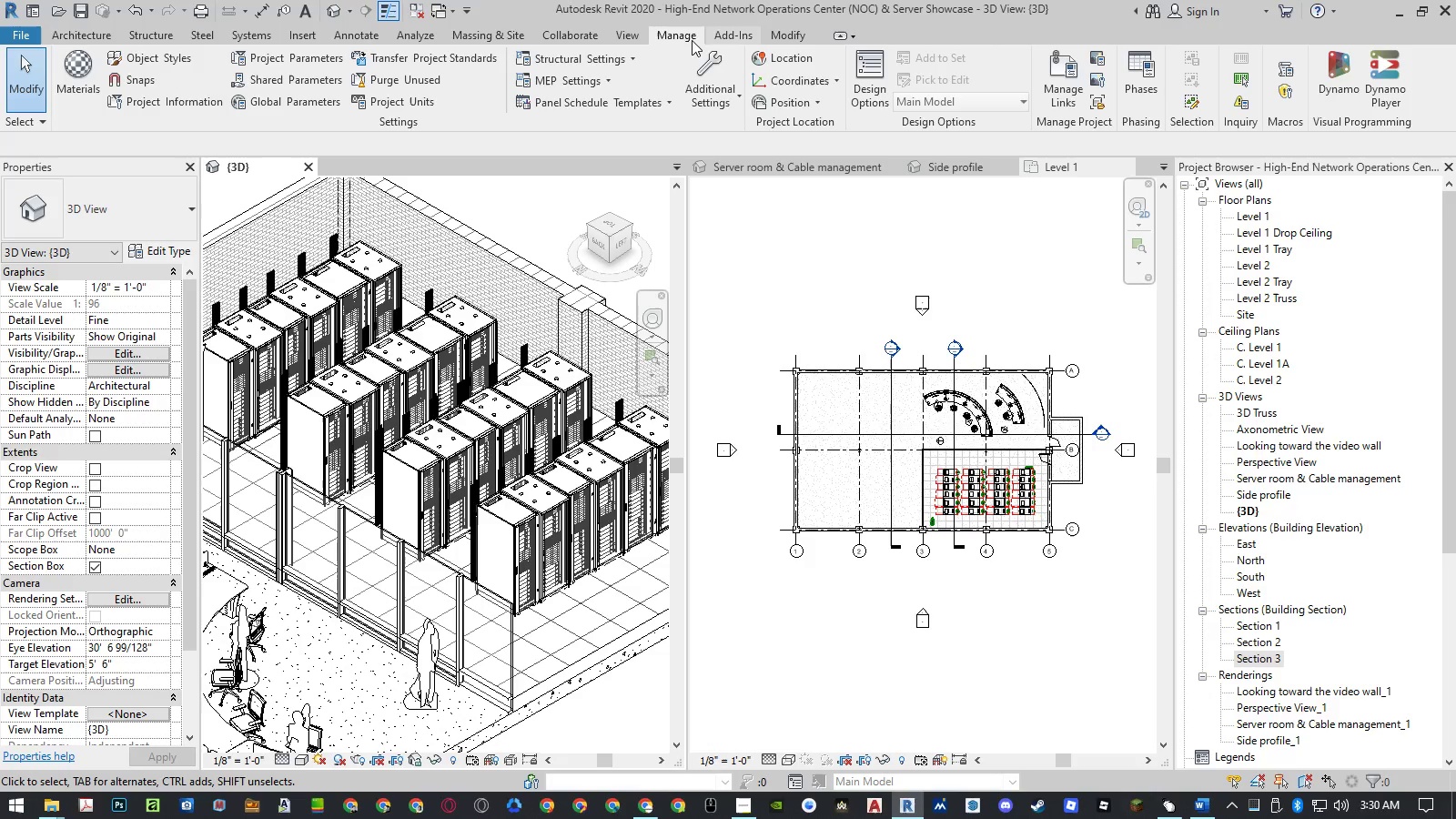 
left_click([624, 33])
 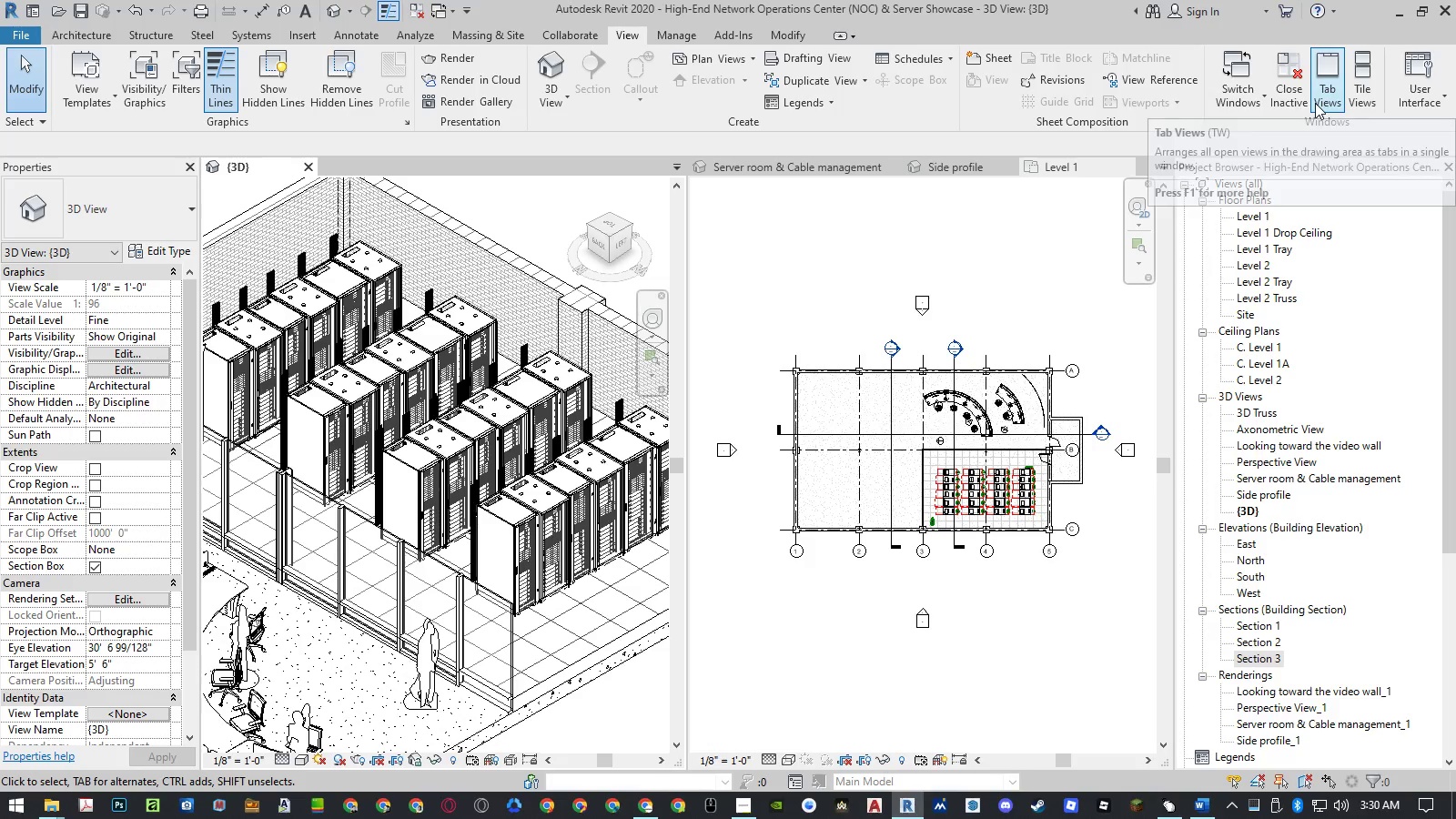 
left_click([1315, 103])
 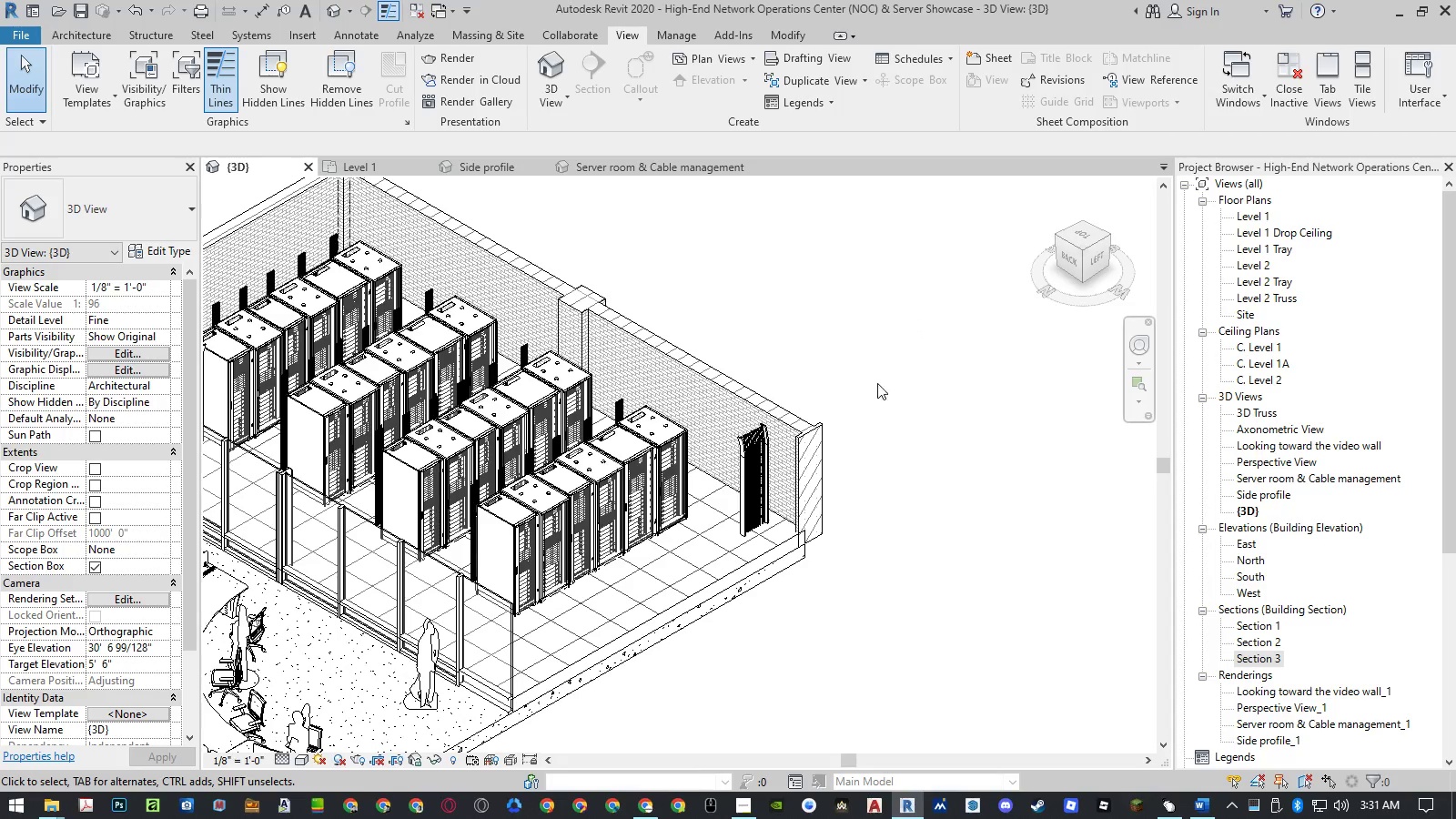 
left_click([905, 387])
 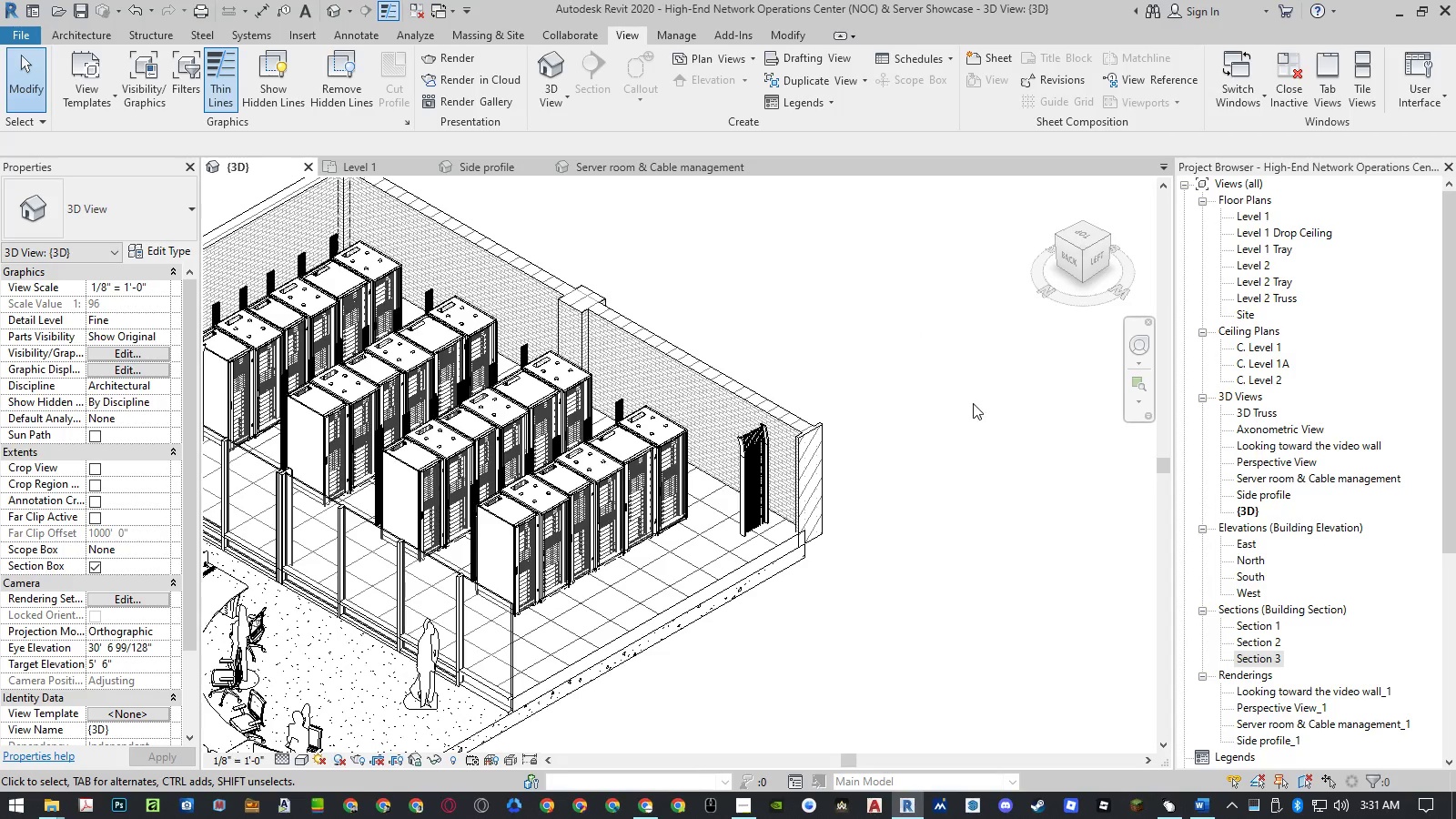 
scroll: coordinate [977, 405], scroll_direction: down, amount: 5.0
 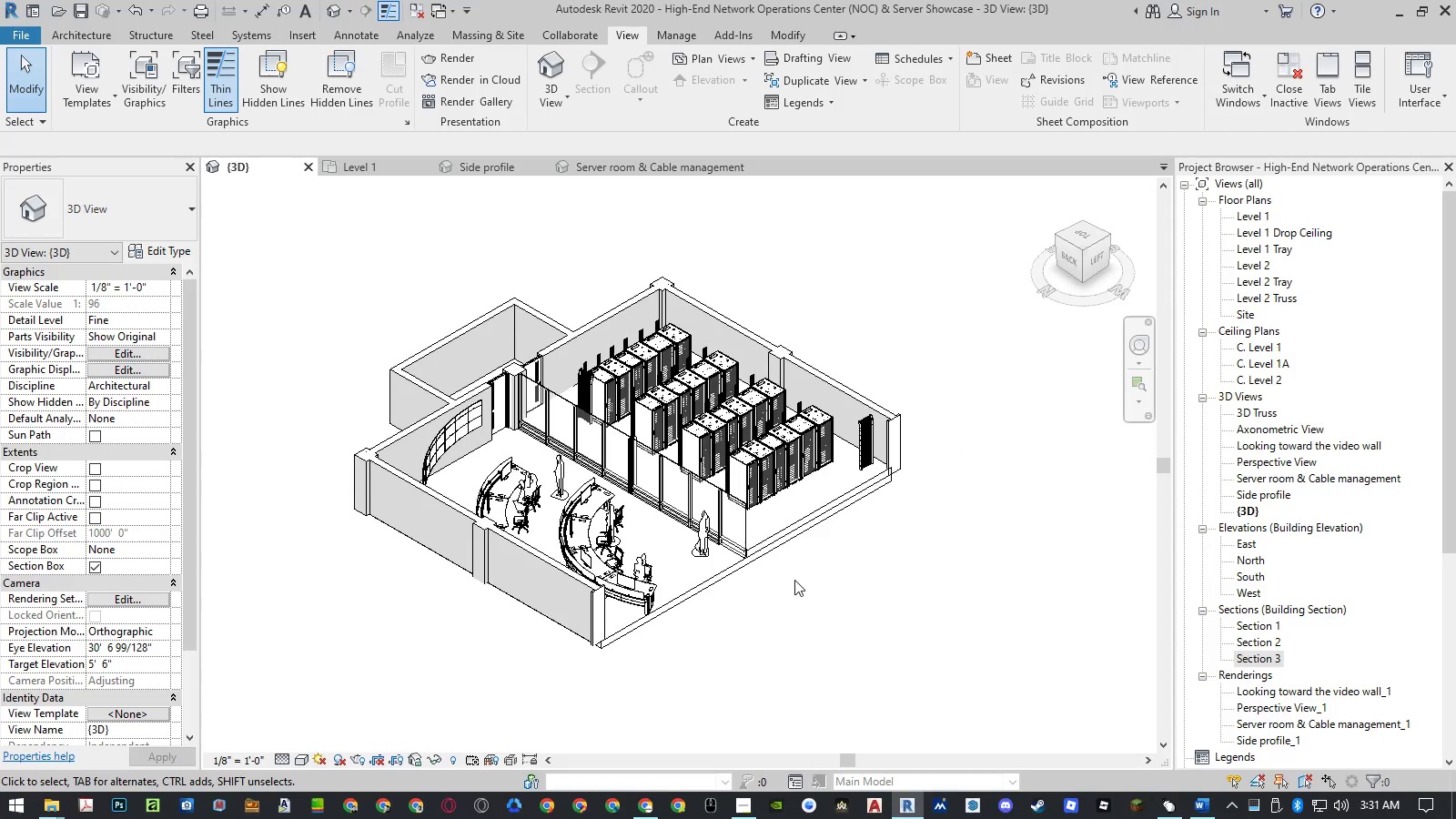 
left_click([758, 627])
 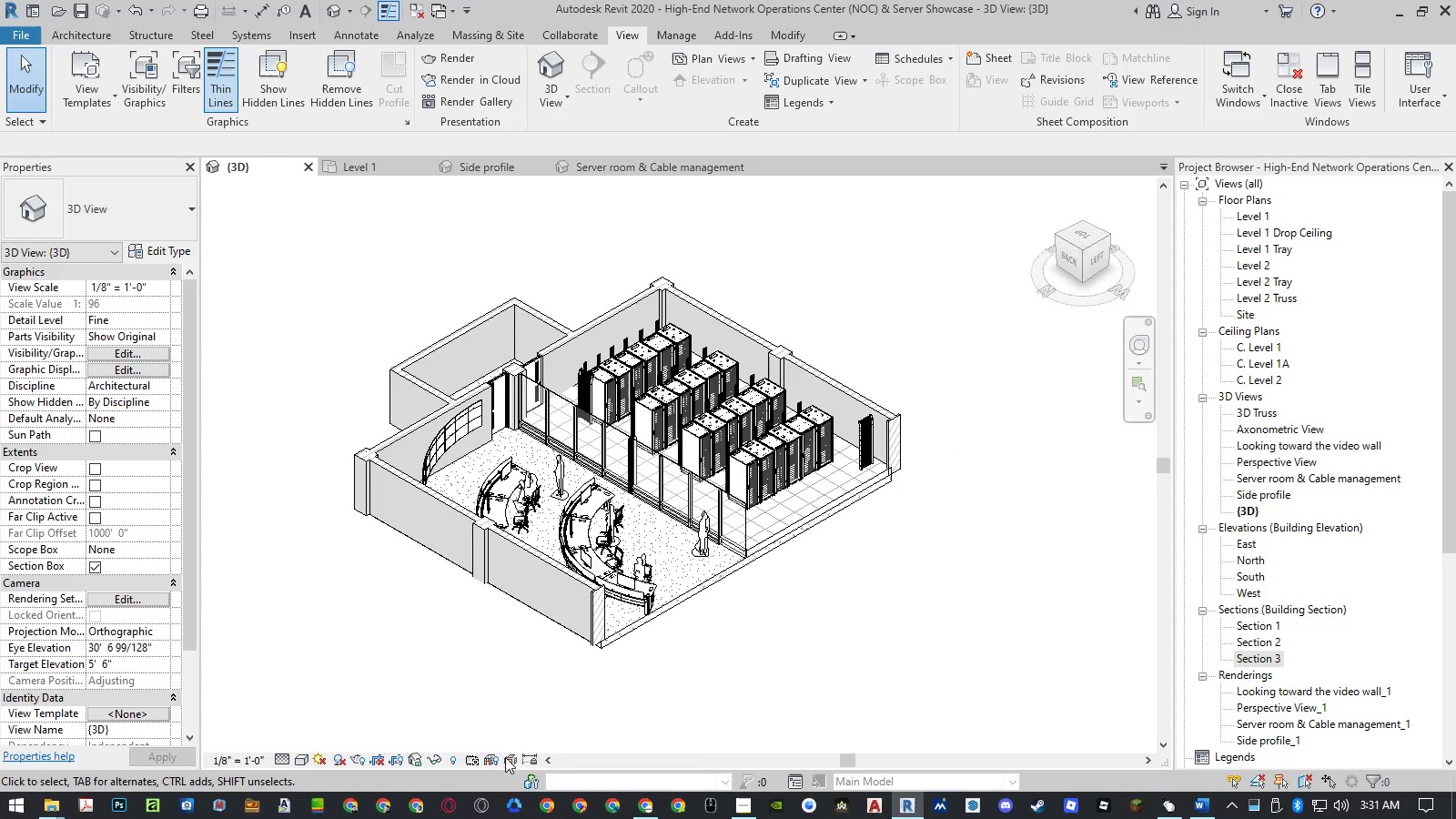 
left_click([454, 760])
 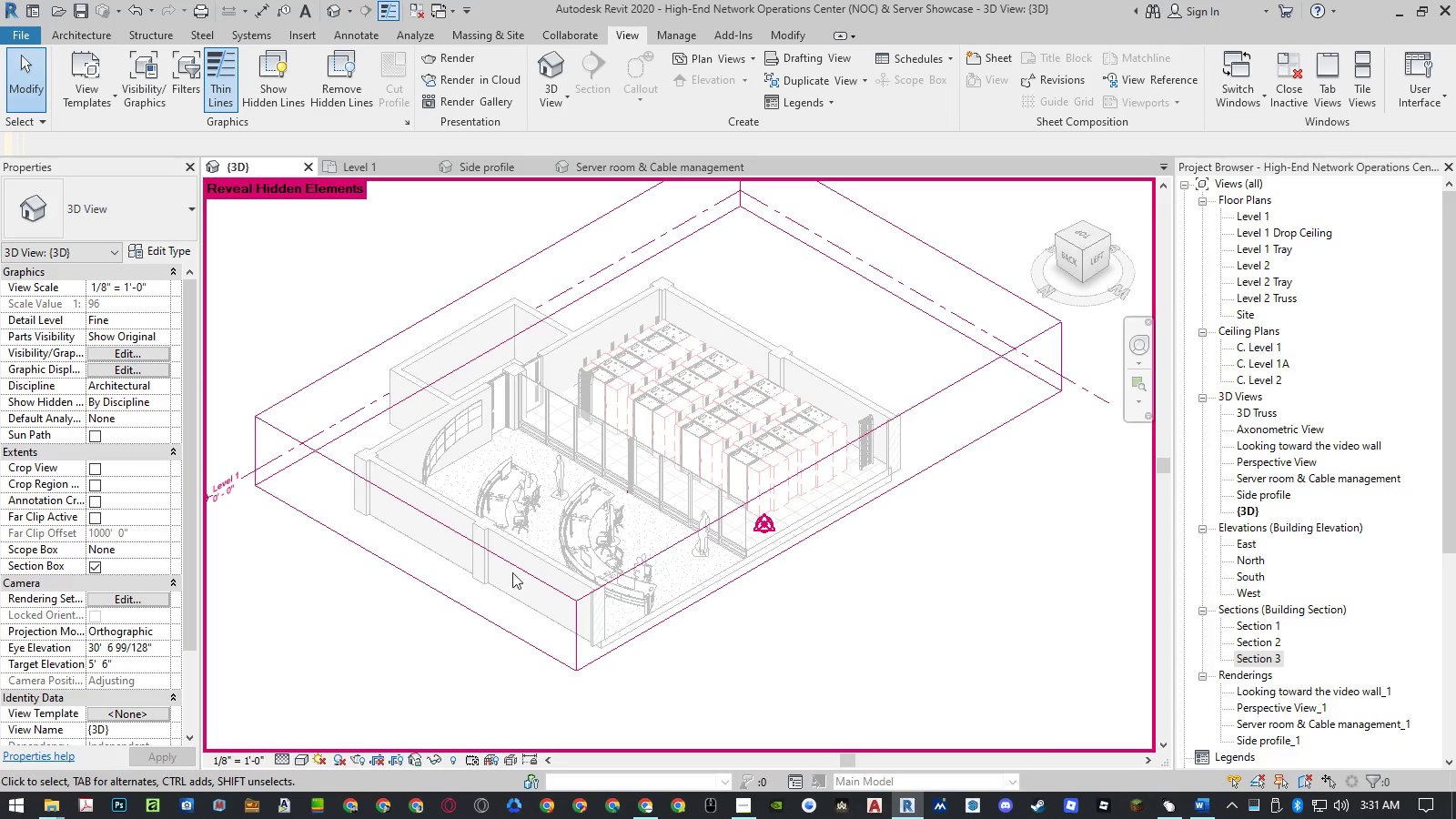 
left_click([422, 581])
 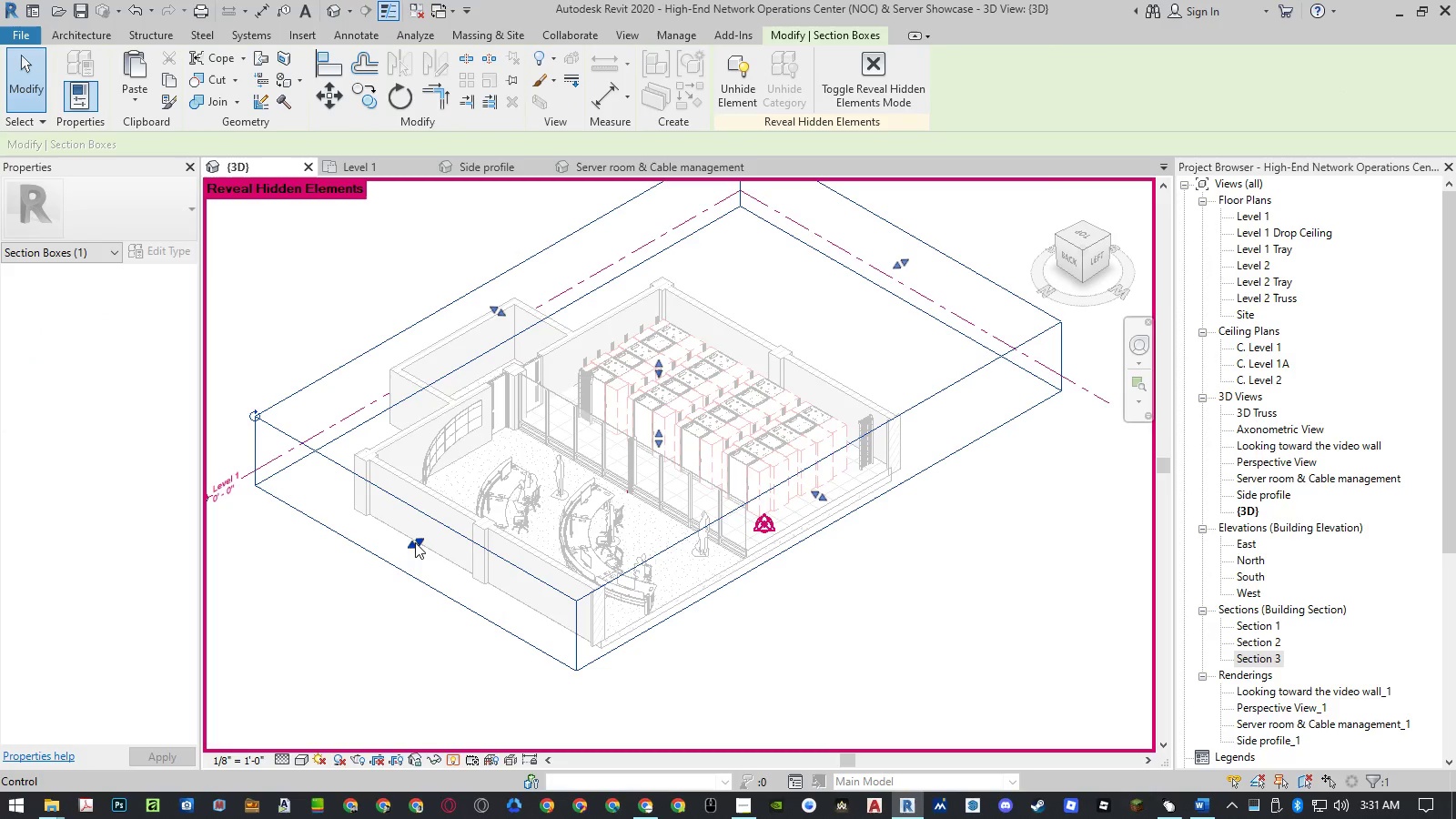 
left_click_drag(start_coordinate=[417, 544], to_coordinate=[588, 470])
 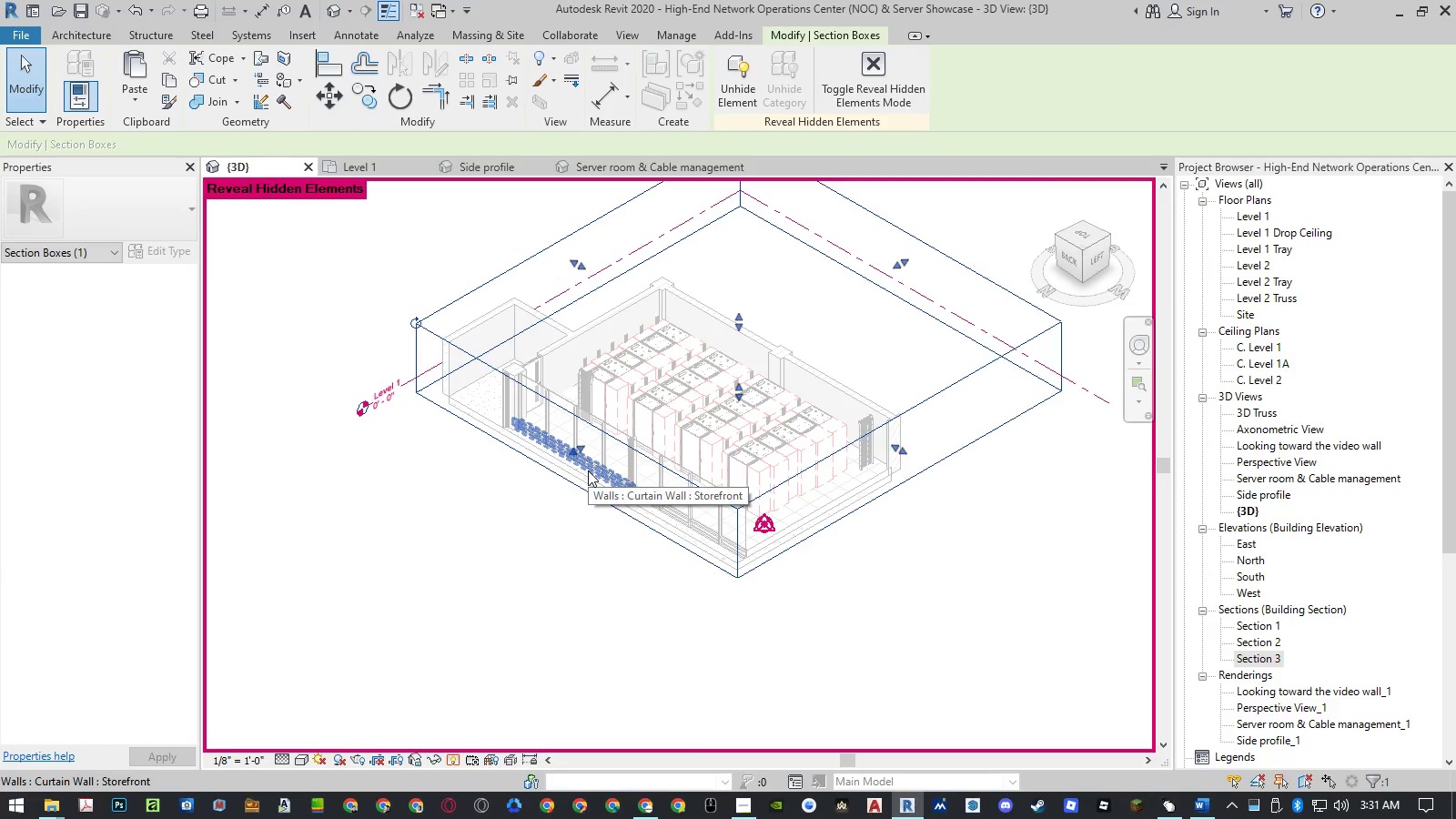 
left_click_drag(start_coordinate=[577, 450], to_coordinate=[598, 439])
 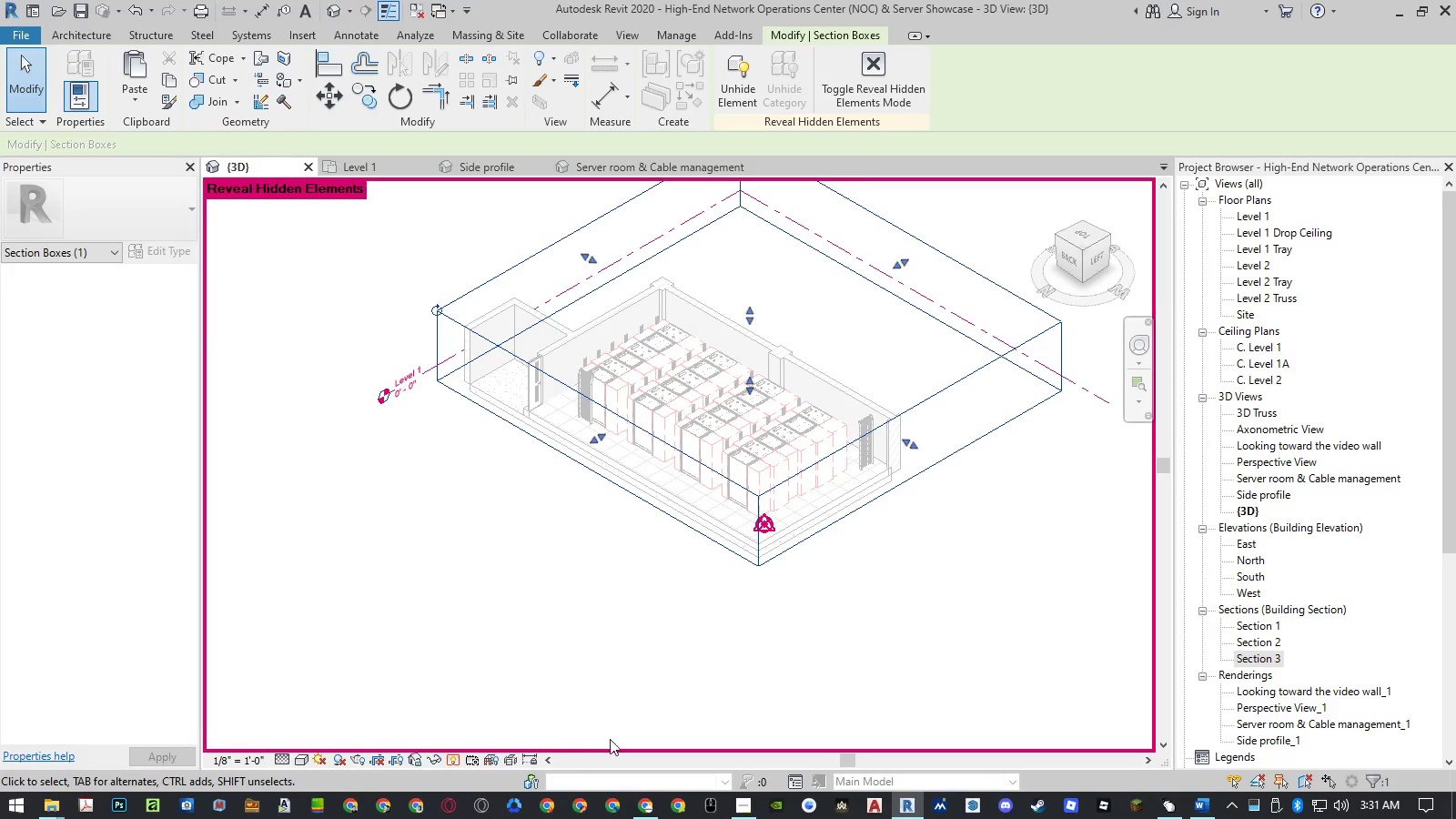 
wait(5.5)
 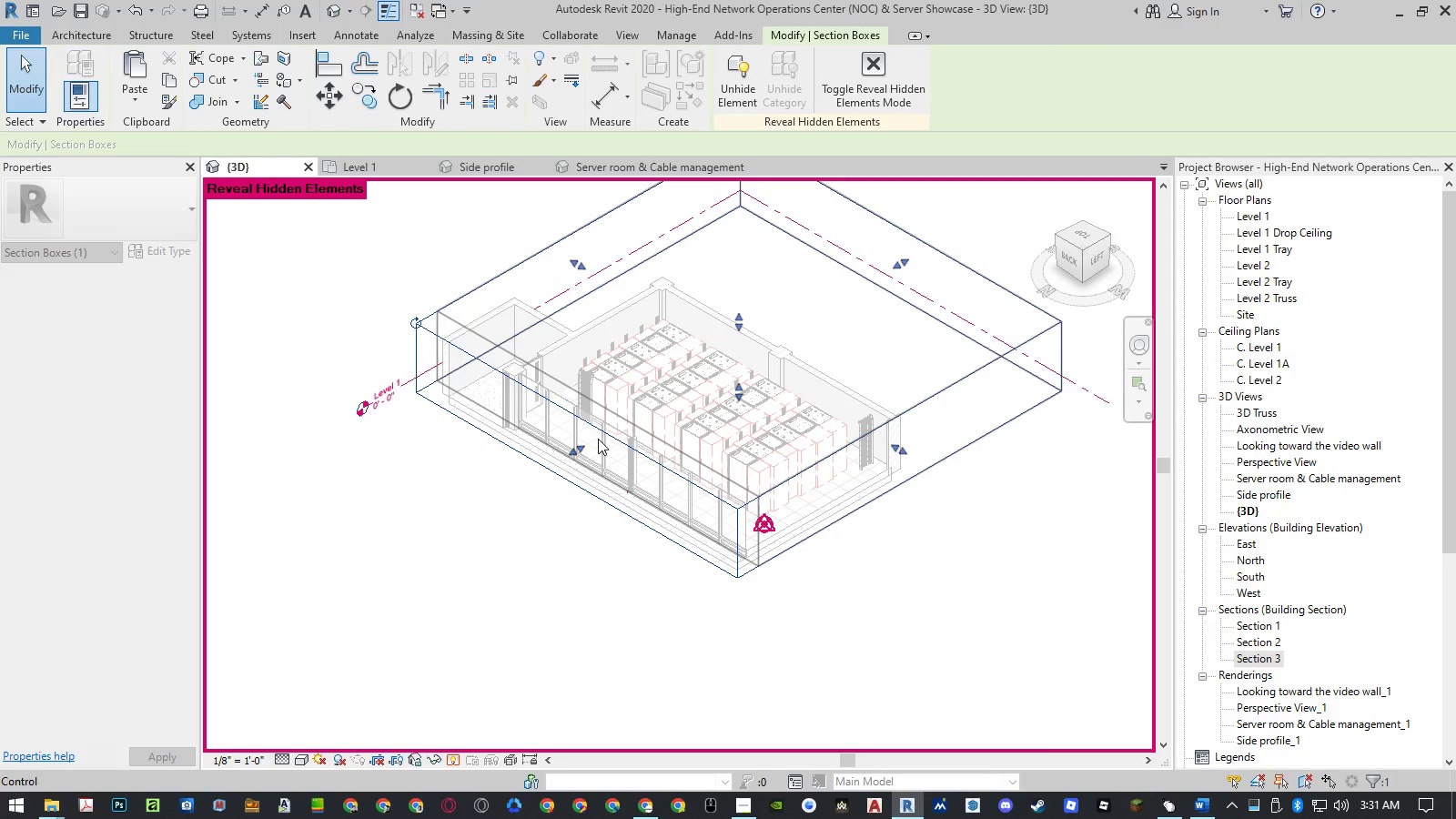 
double_click([796, 635])
 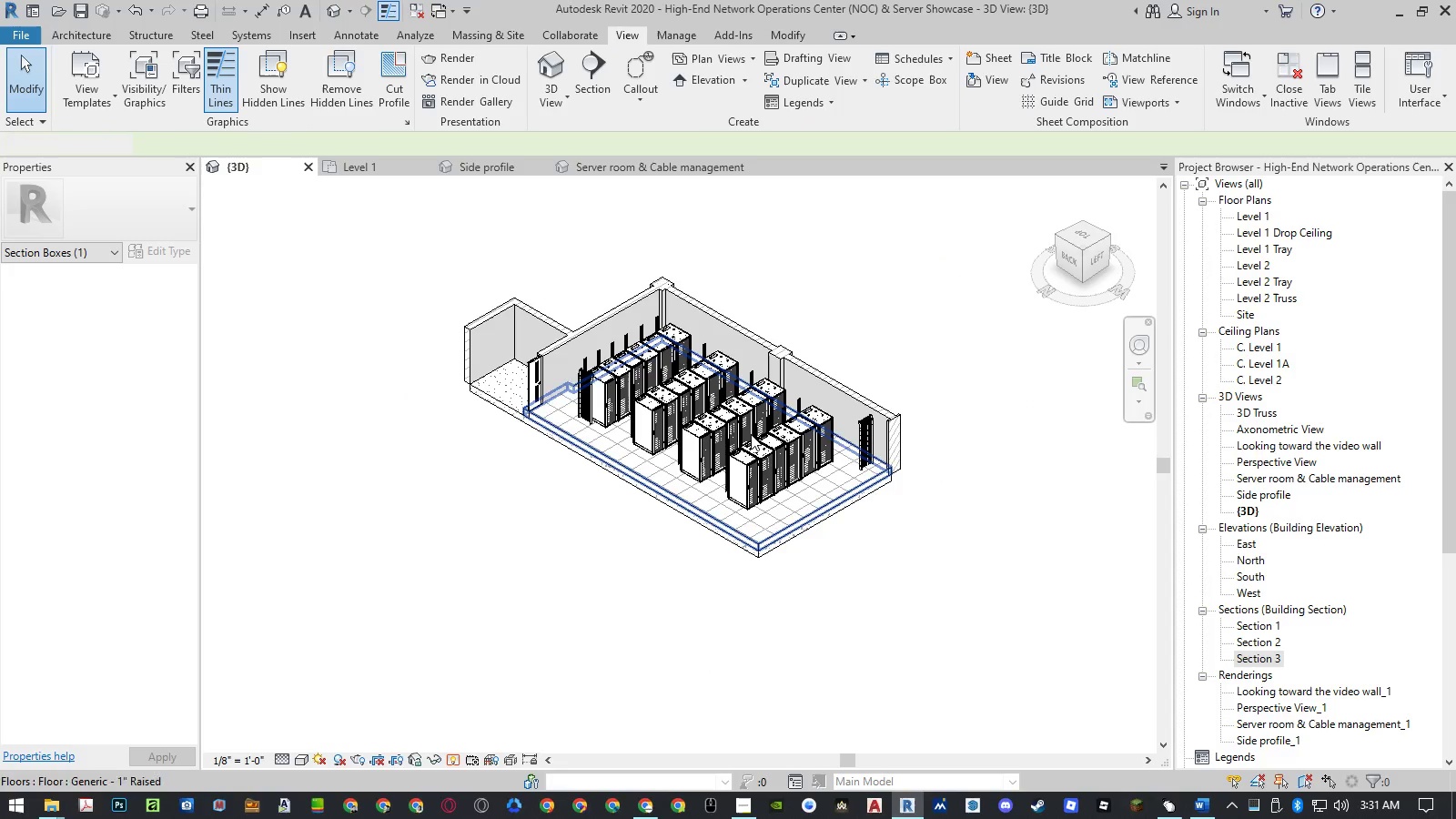 
double_click([844, 332])
 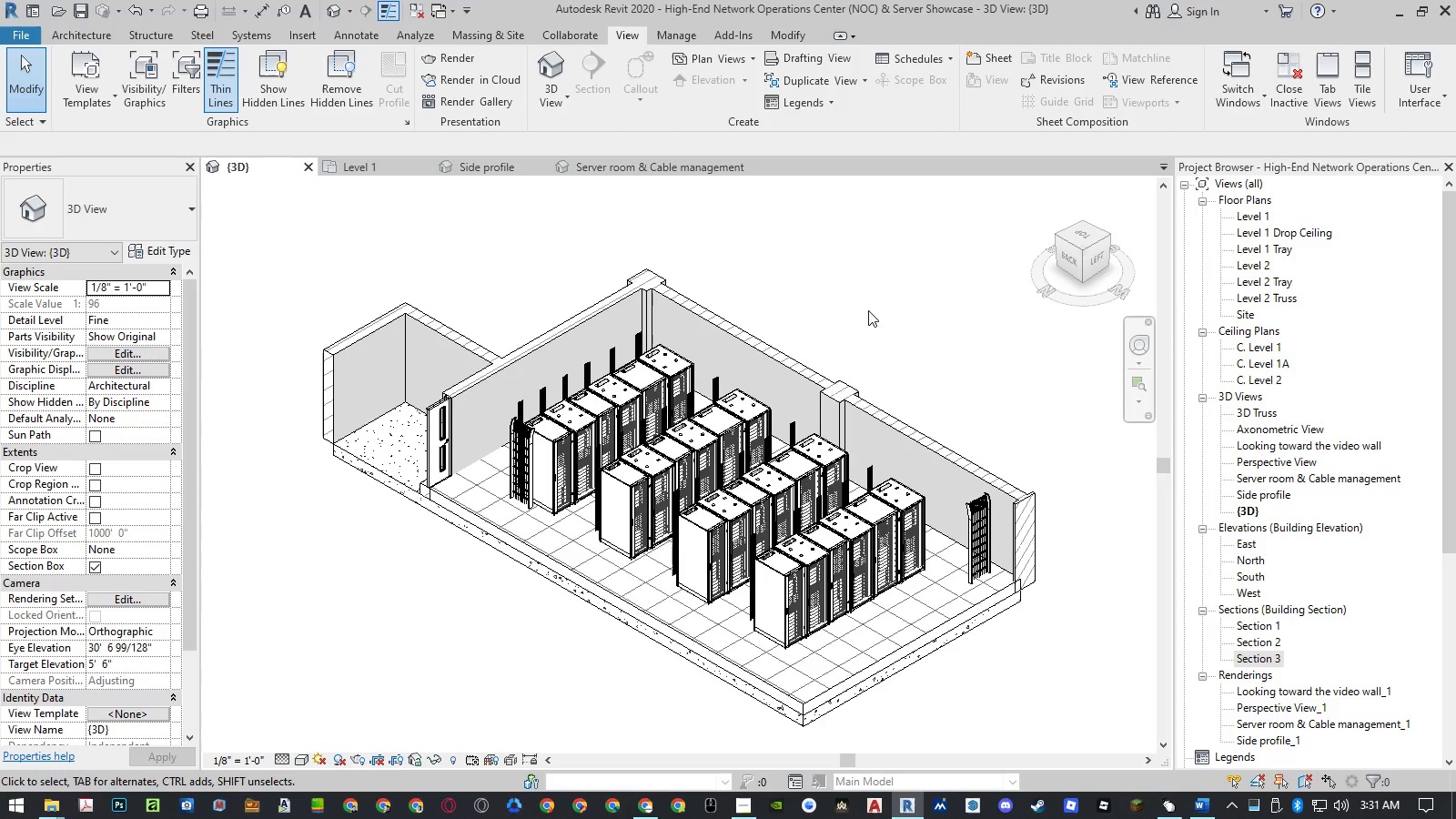 
key(PrintScreen)
 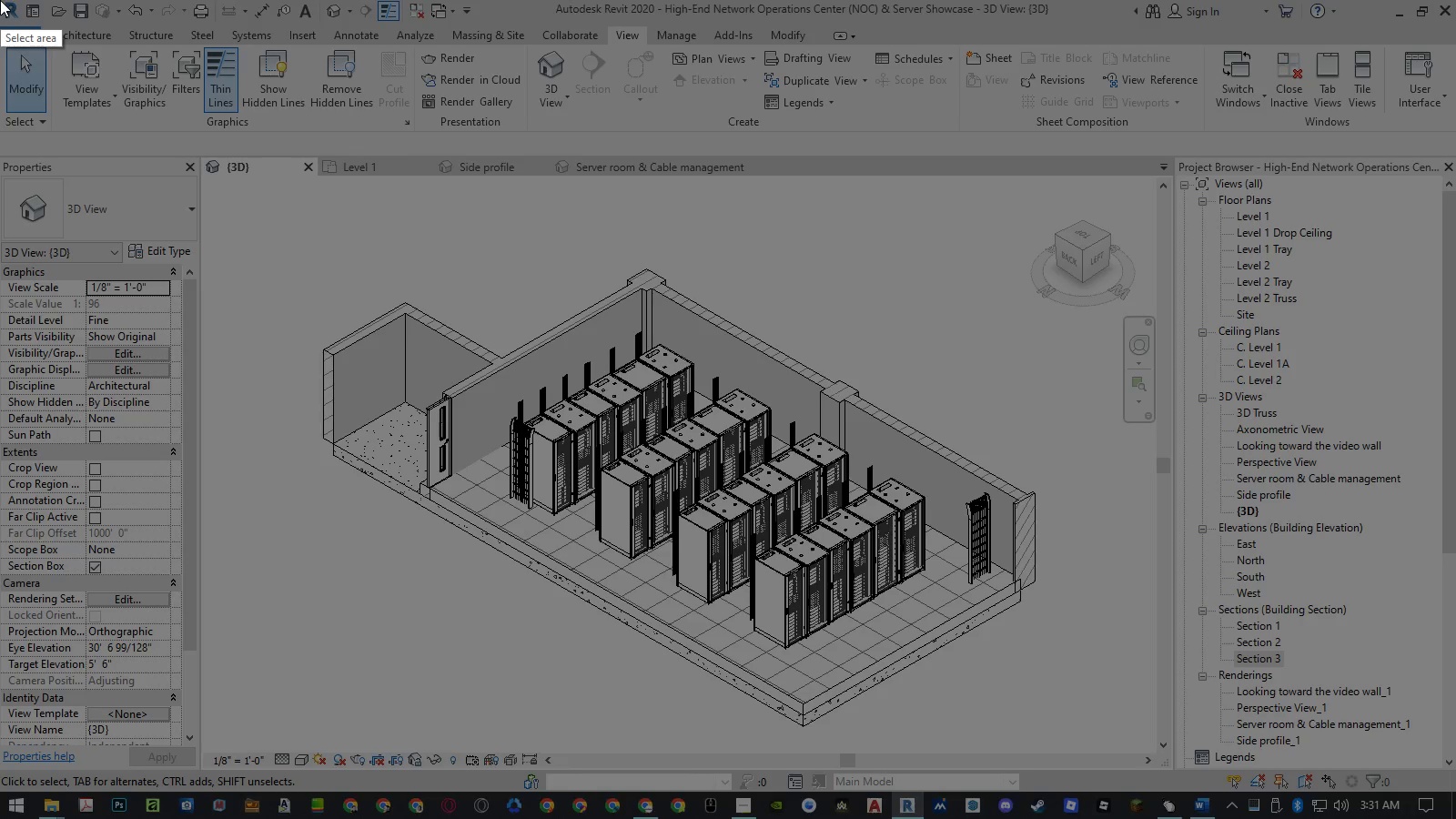 
left_click_drag(start_coordinate=[0, 0], to_coordinate=[1455, 818])
 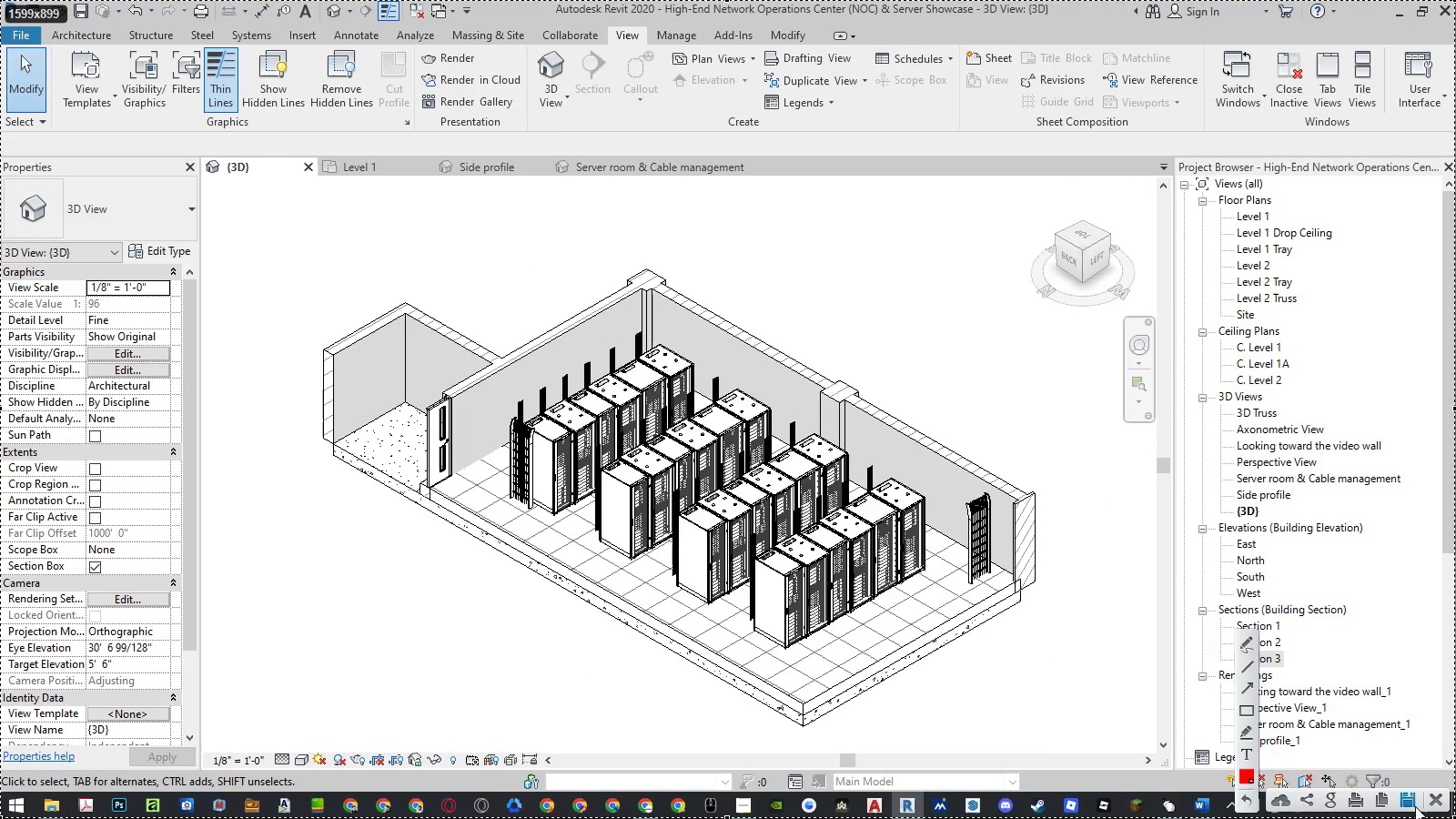 
left_click([1408, 803])
 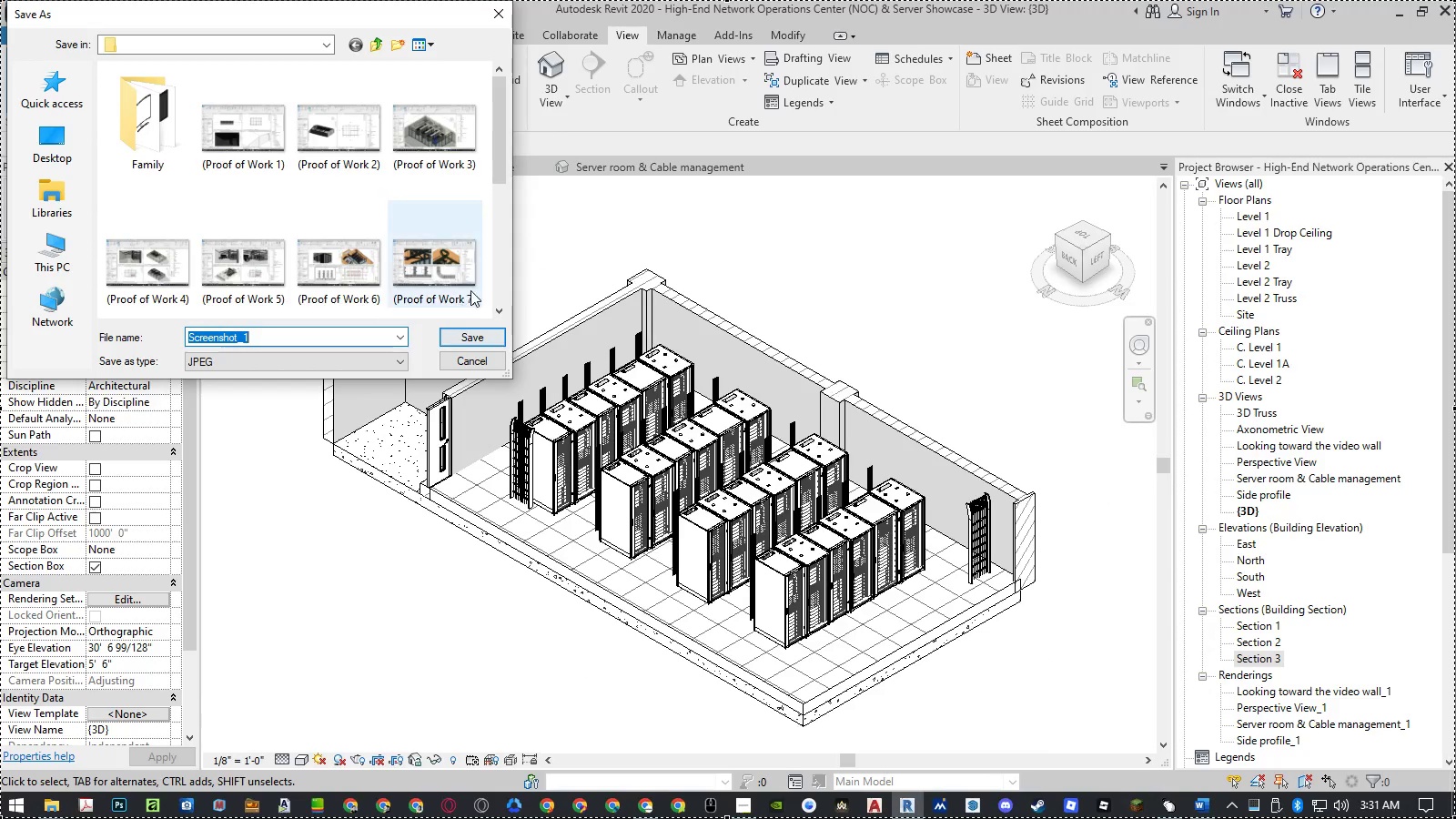 
left_click([496, 268])
 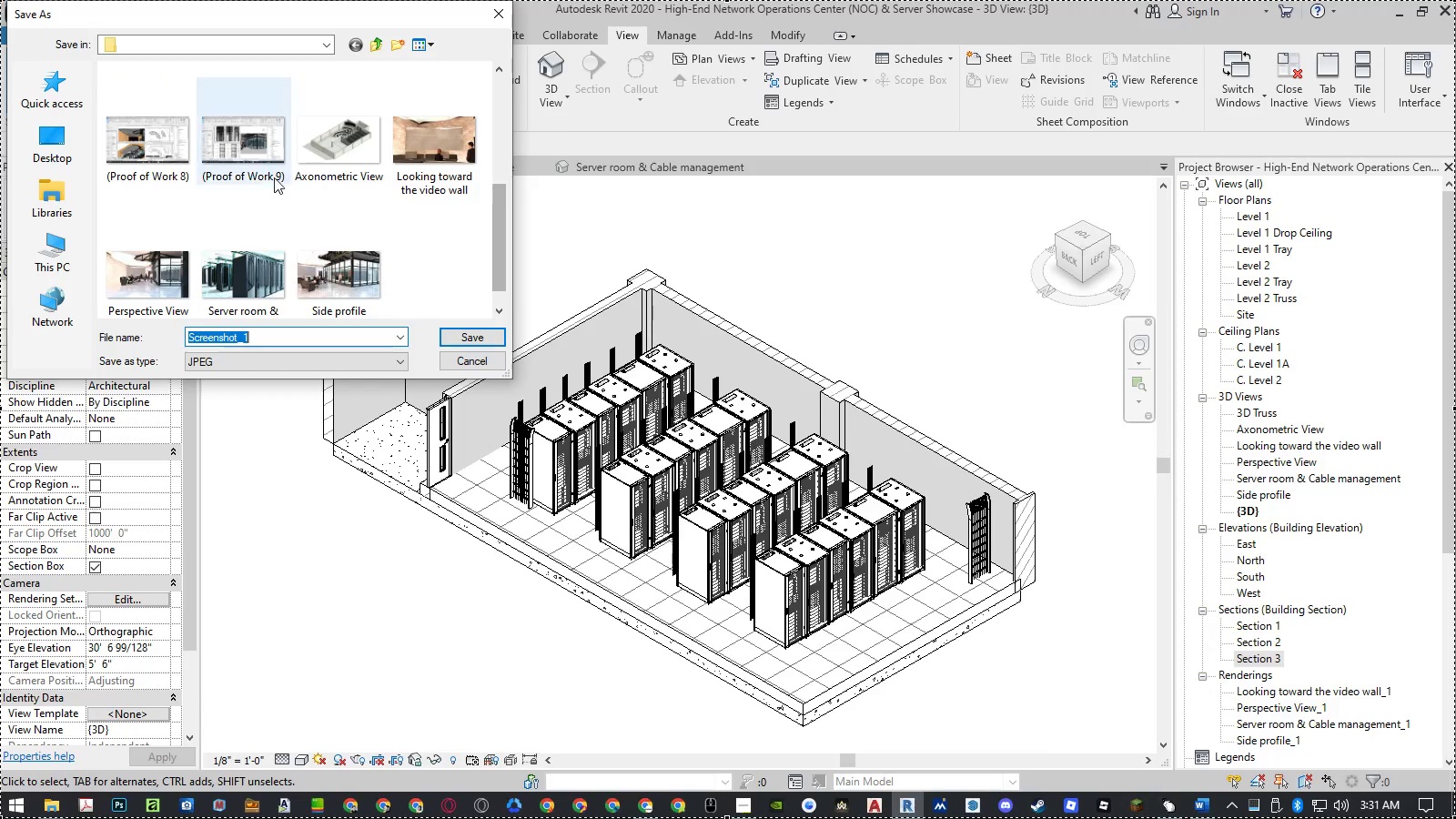 
left_click([258, 161])
 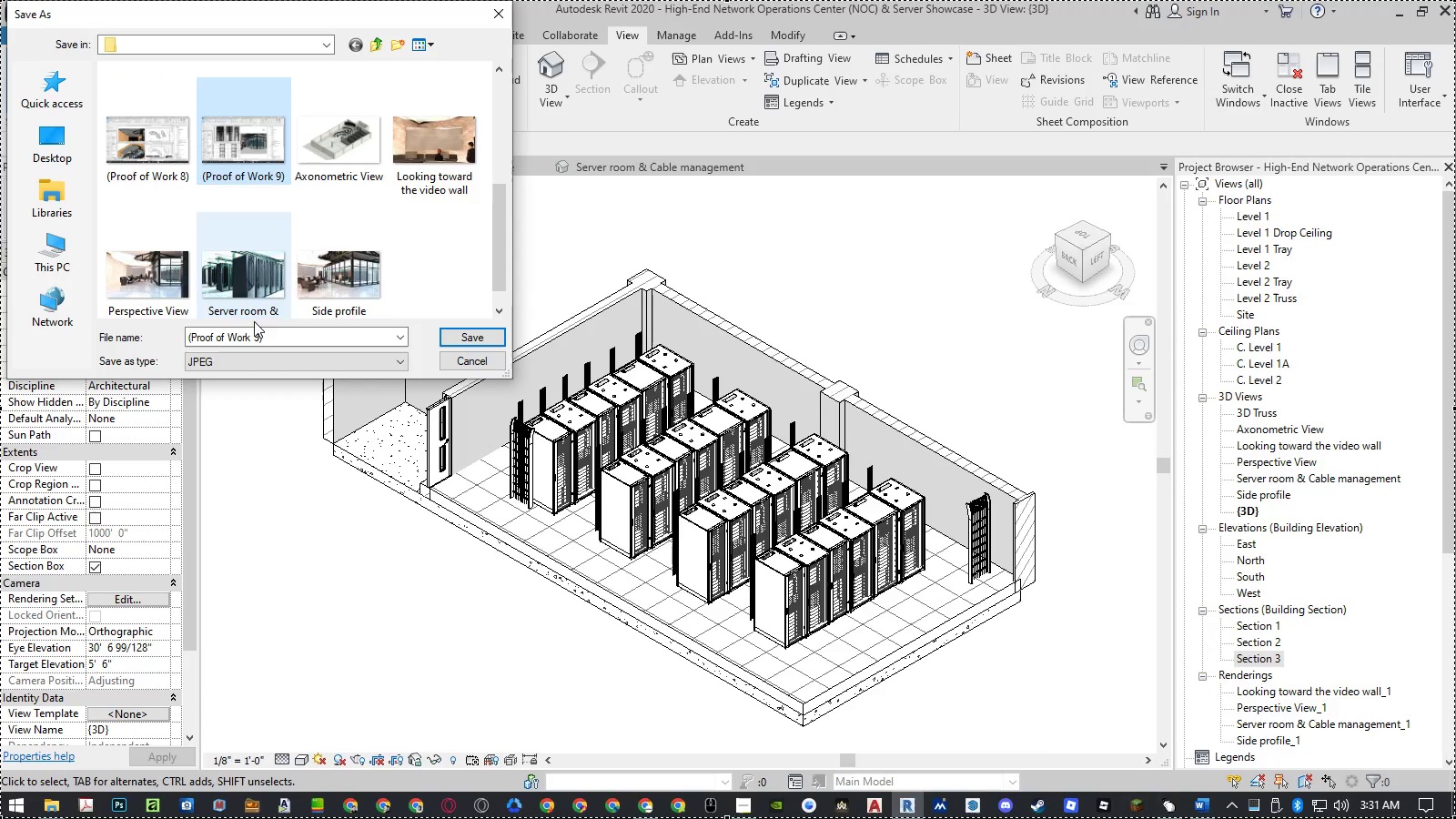 
left_click([255, 338])
 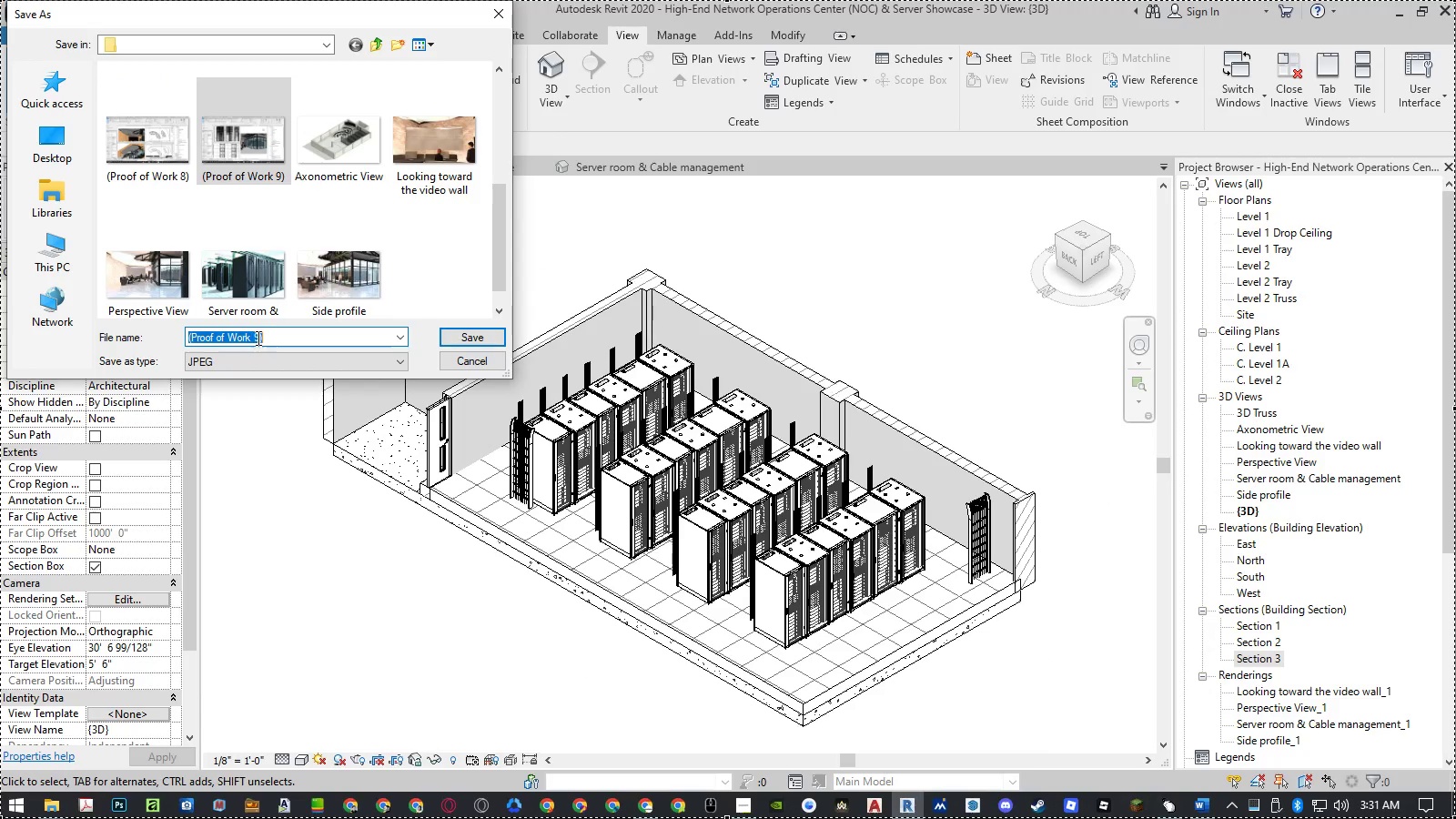 
left_click([257, 338])
 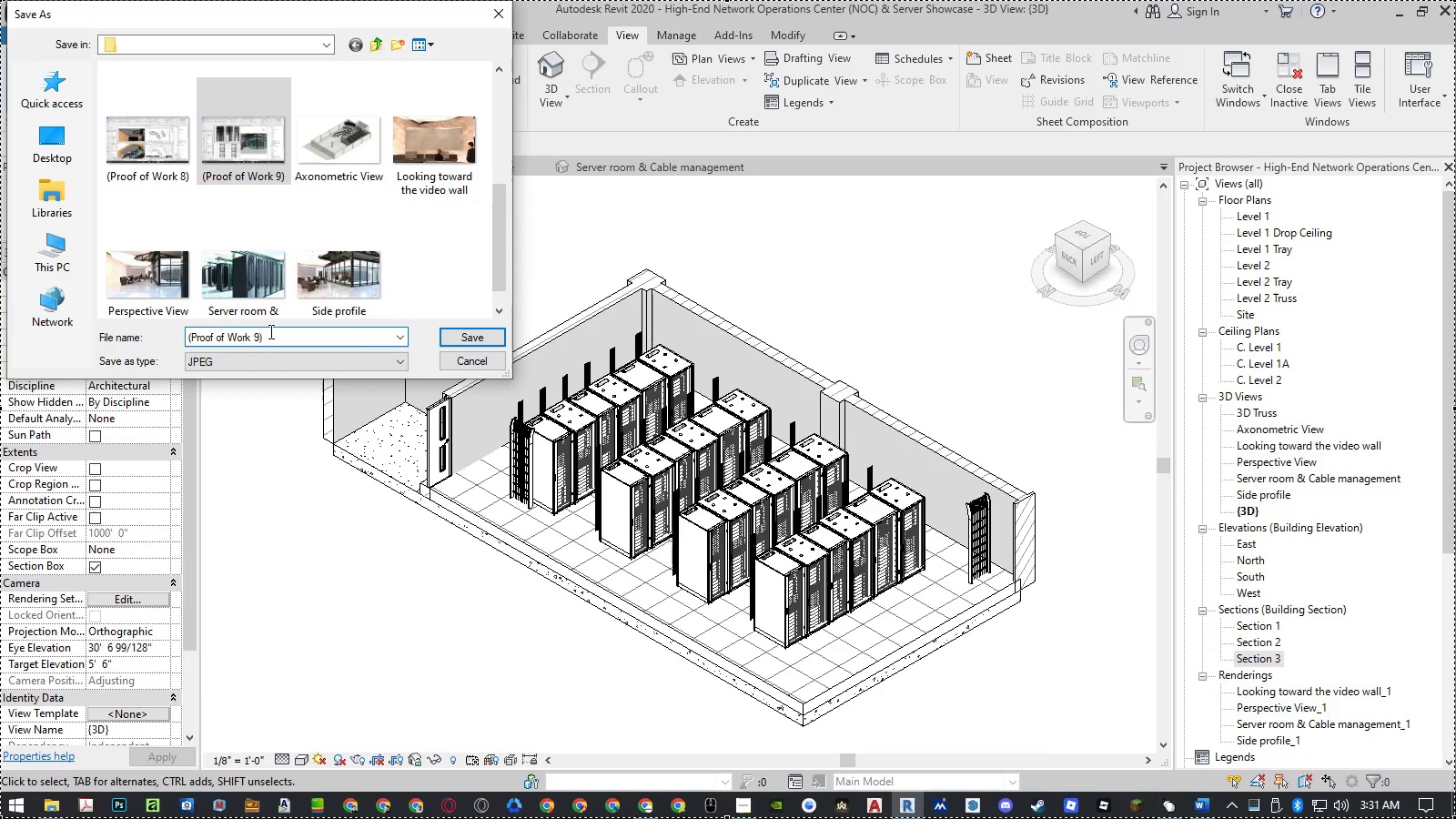 
key(Backspace)
 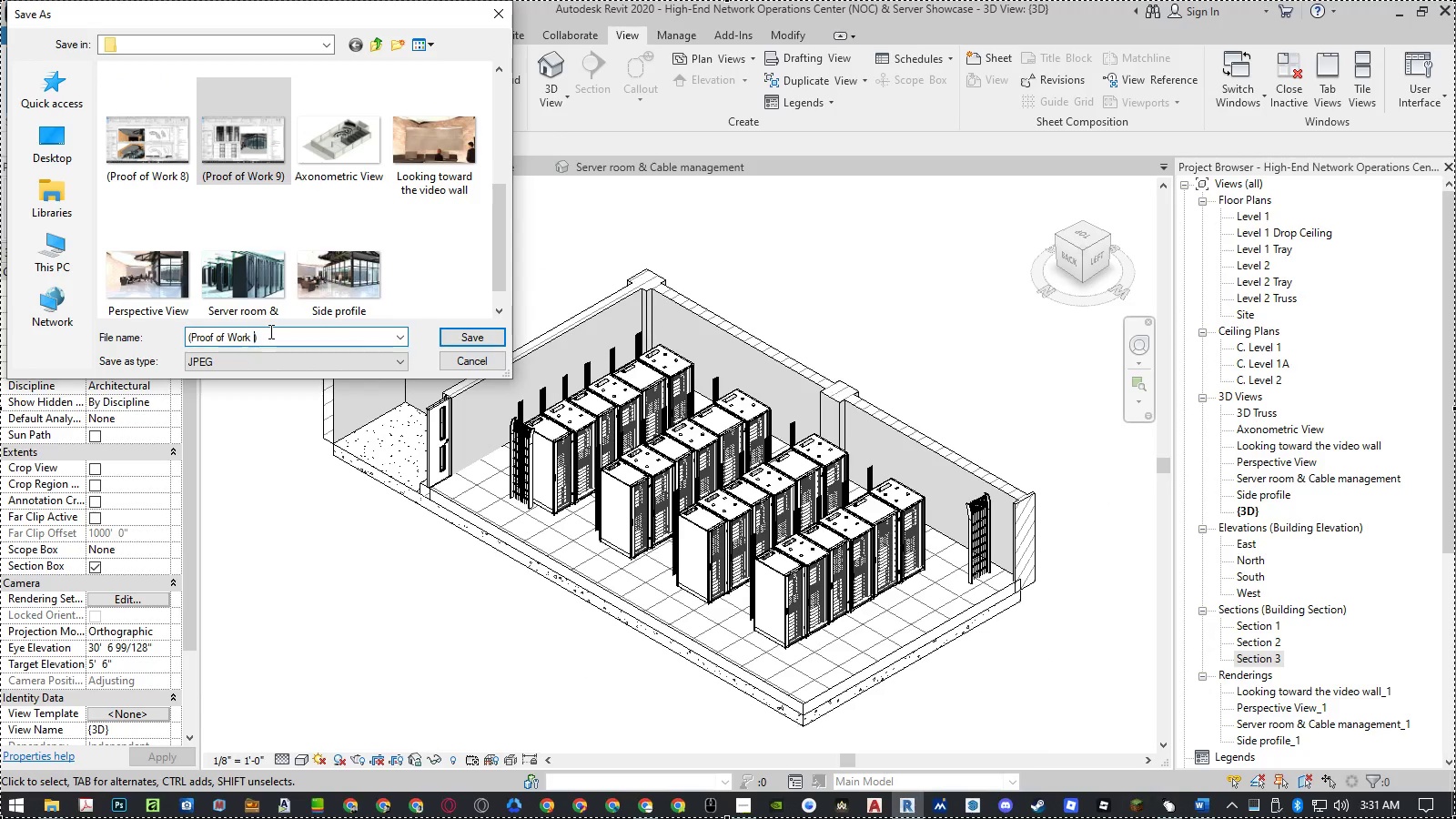 
key(Numpad1)
 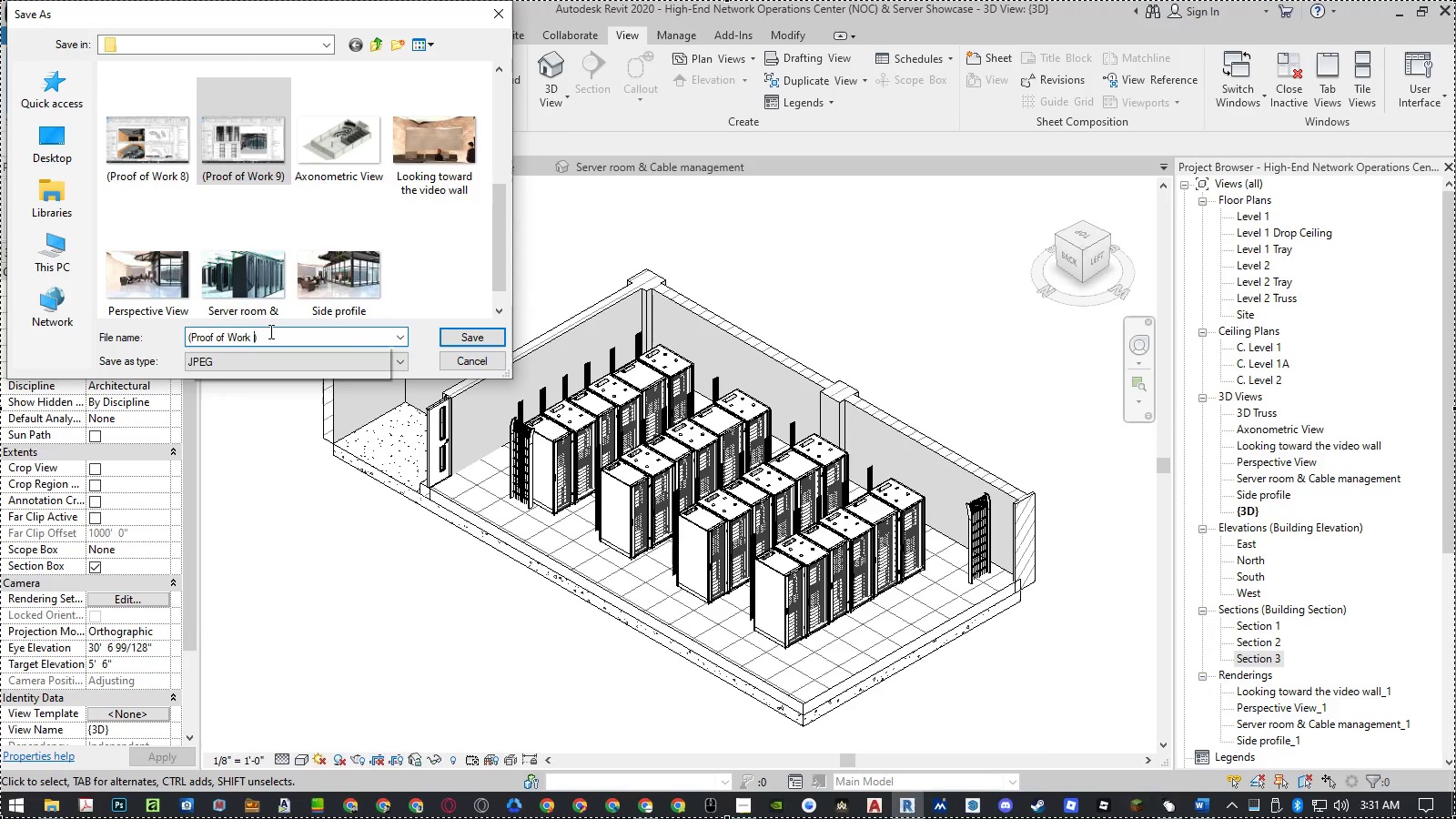 
key(Numpad0)
 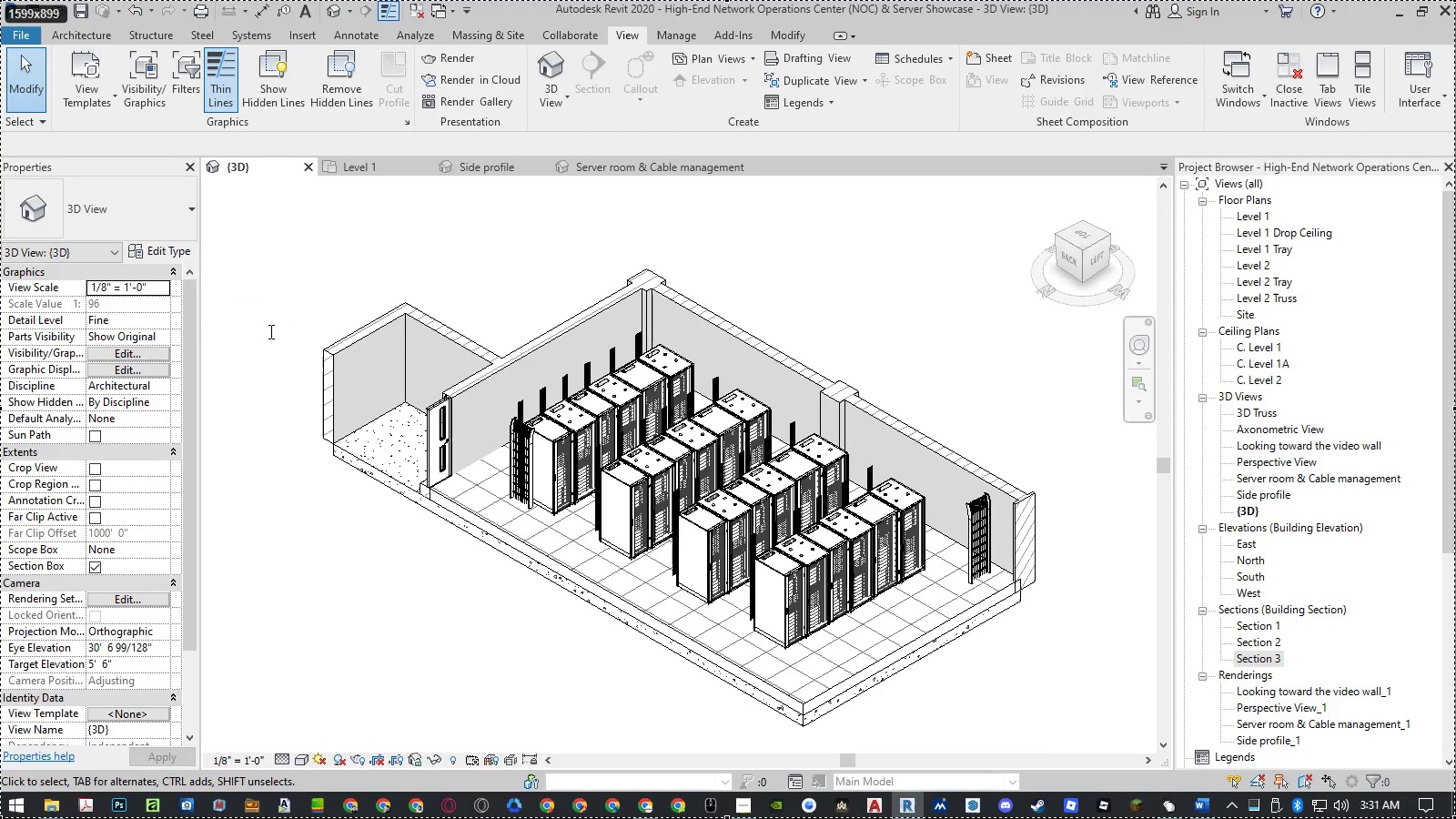 
key(NumpadEnter)
 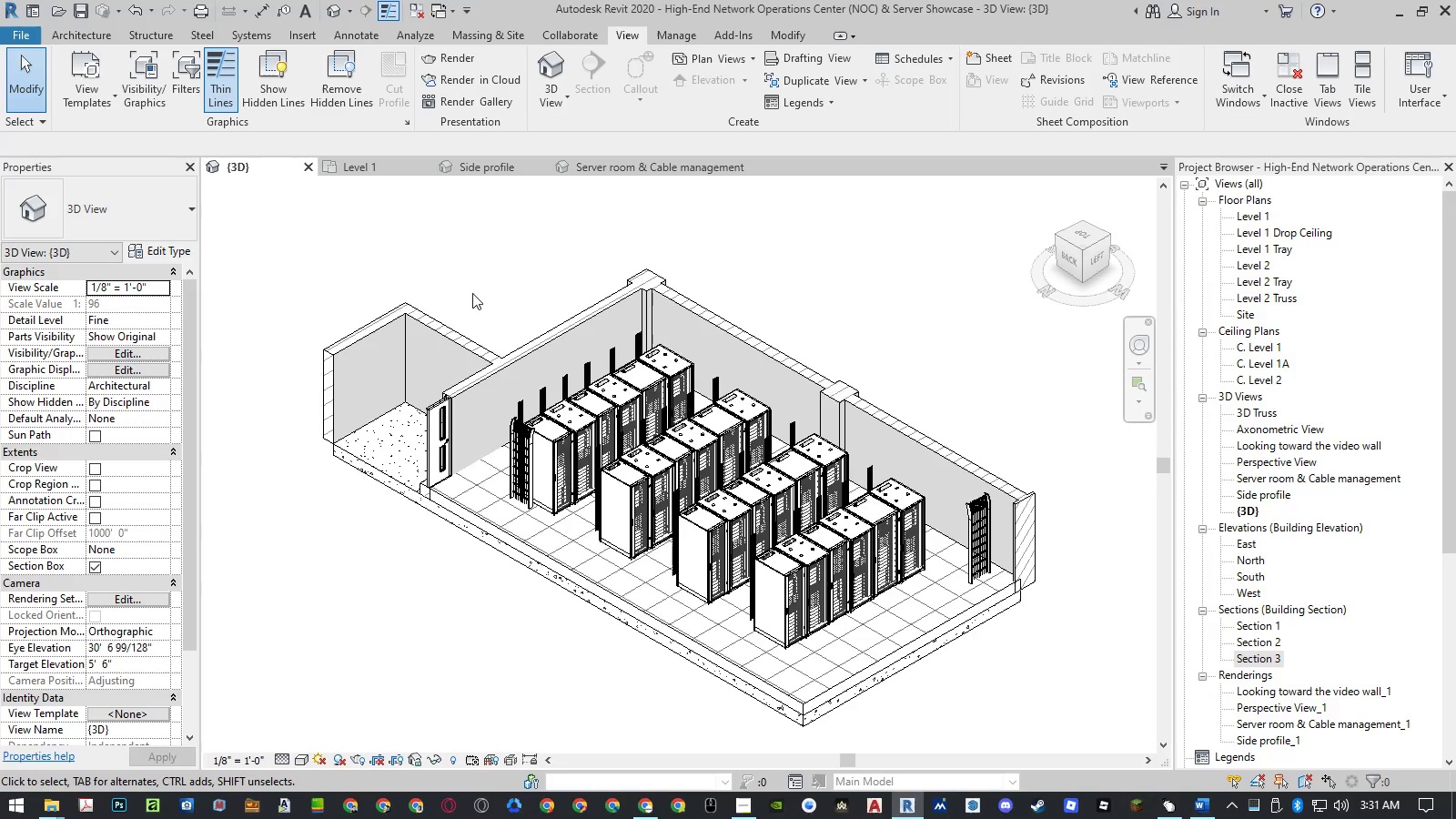 
wait(13.31)
 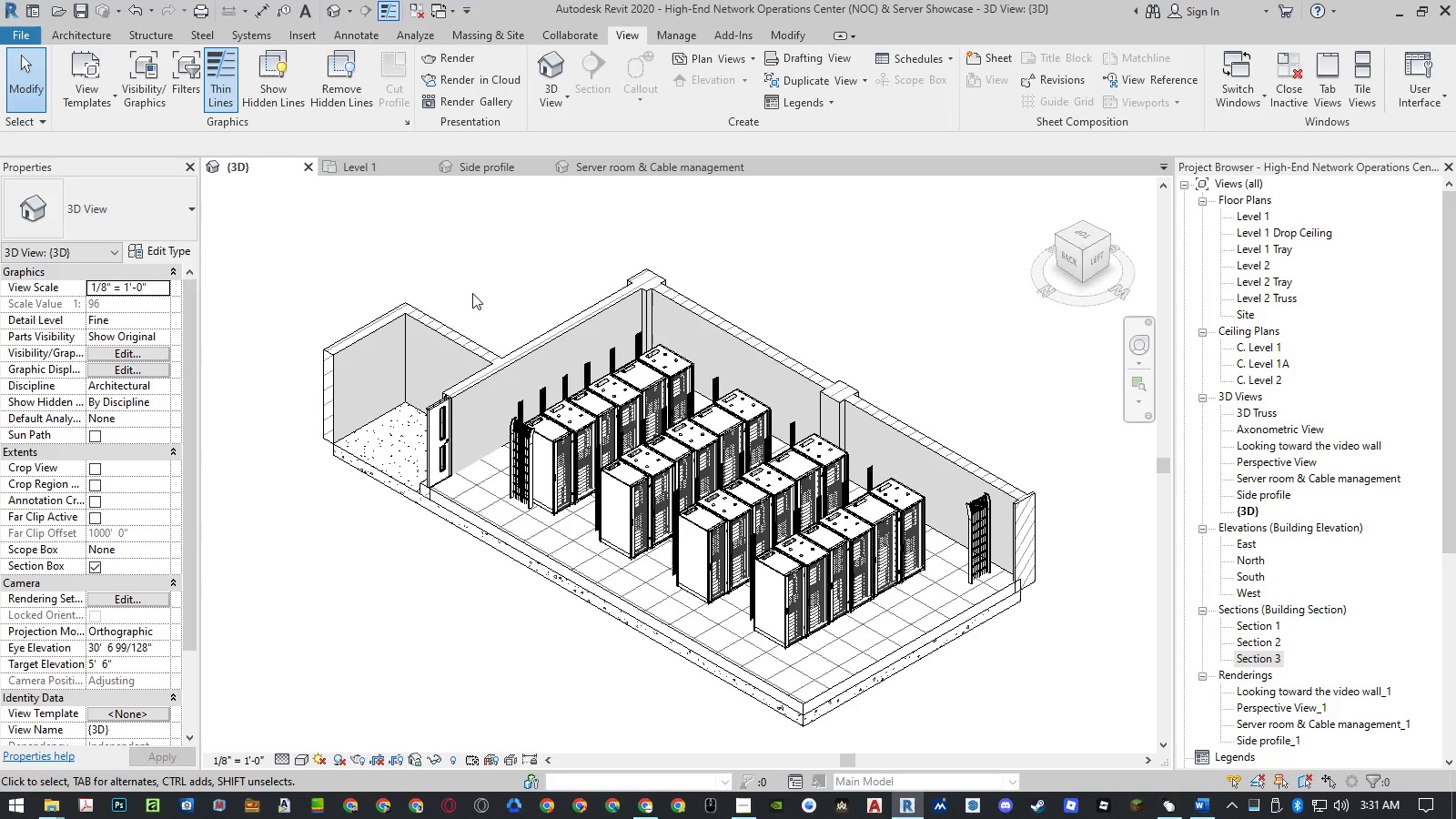 
left_click([94, 561])
 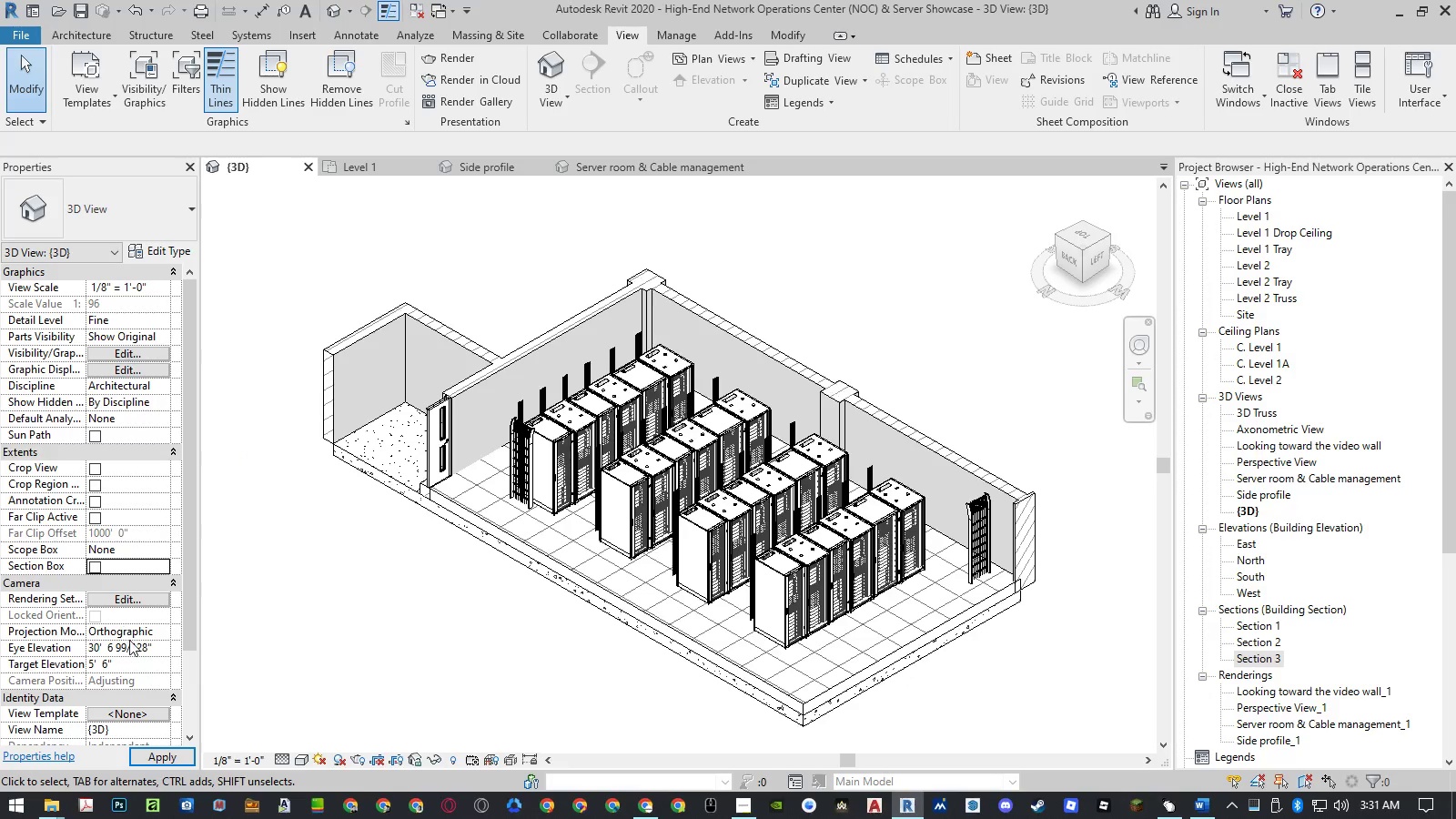 
left_click([147, 753])
 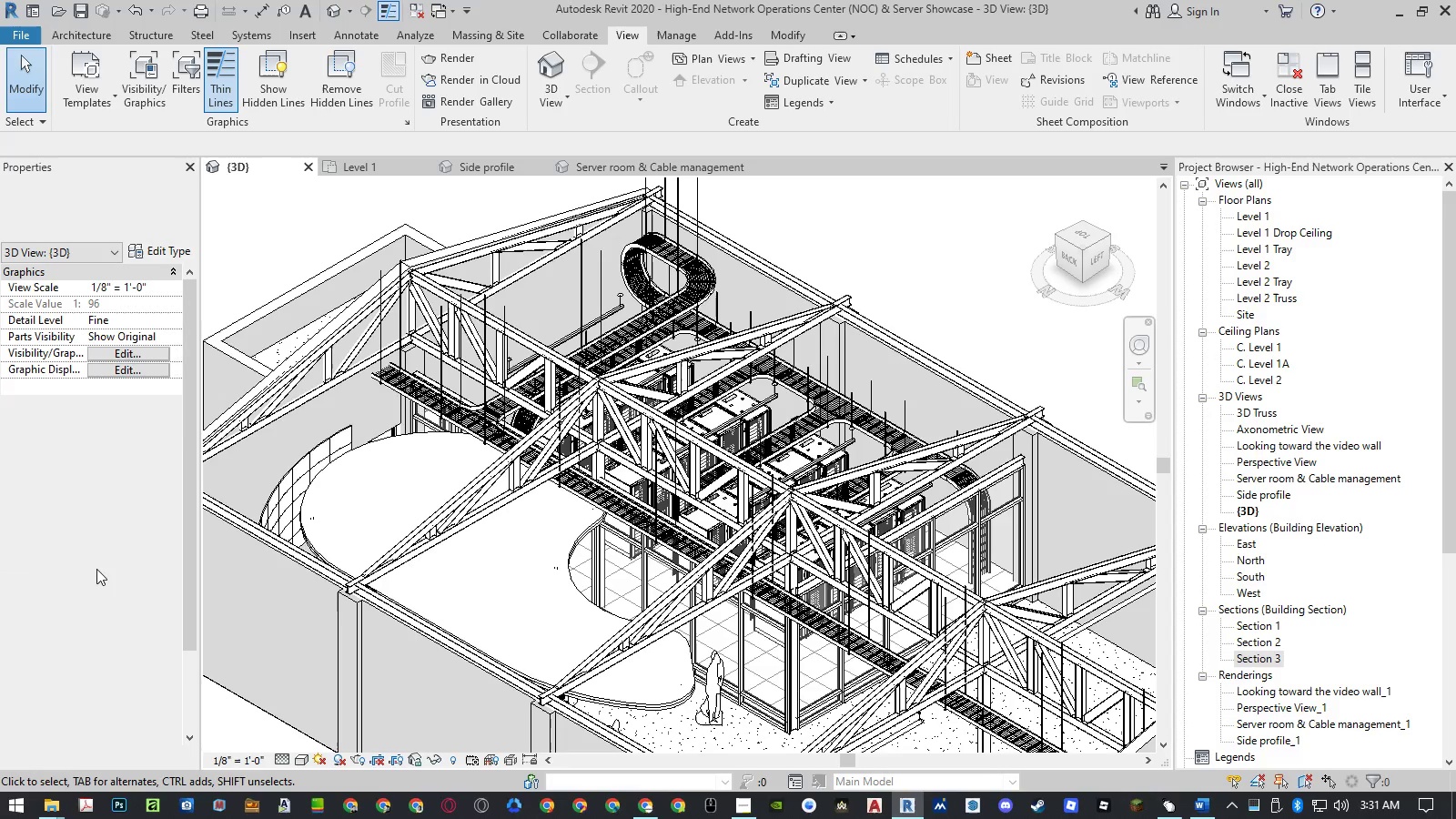 
left_click([96, 569])
 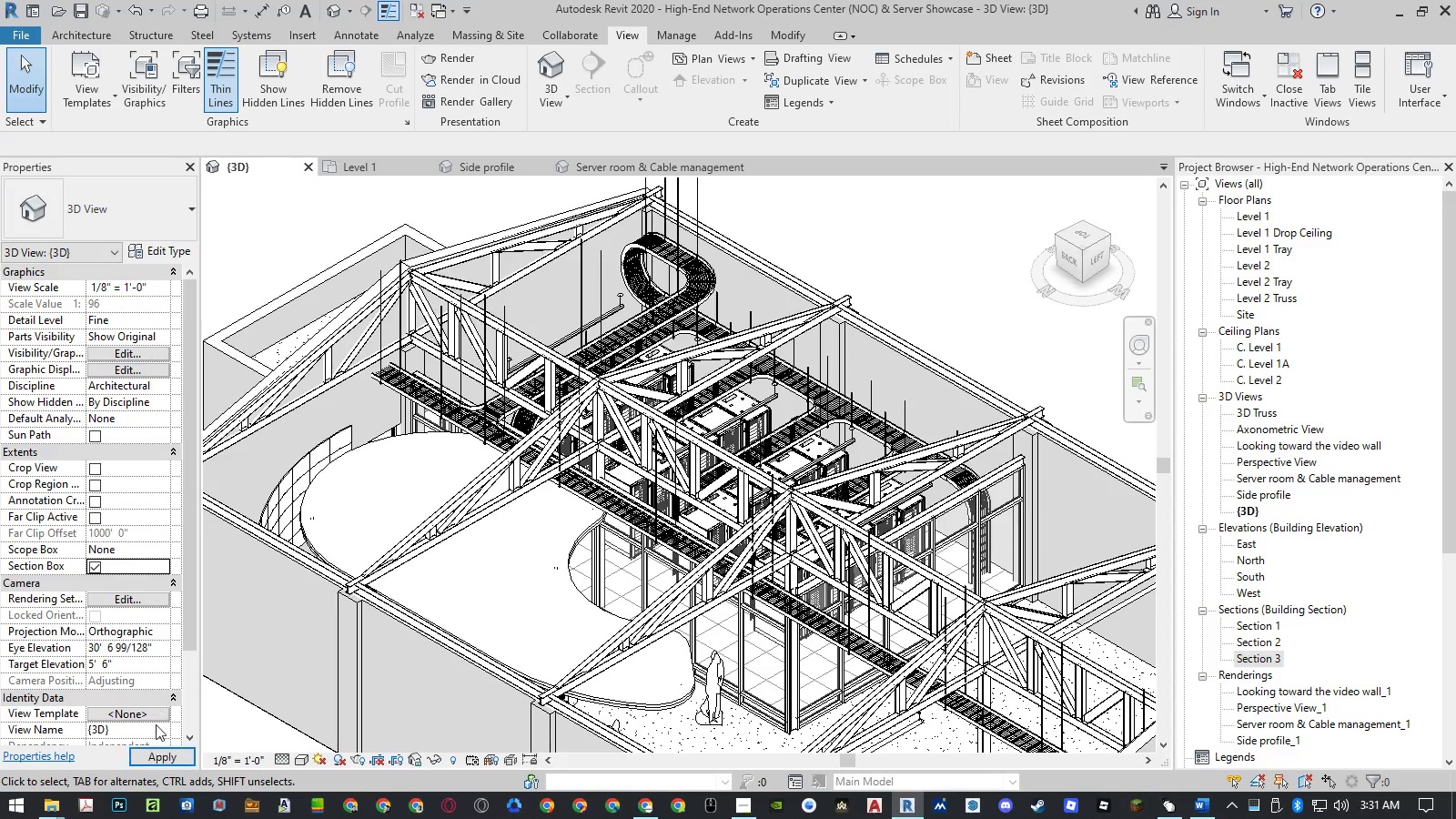 
left_click([157, 755])
 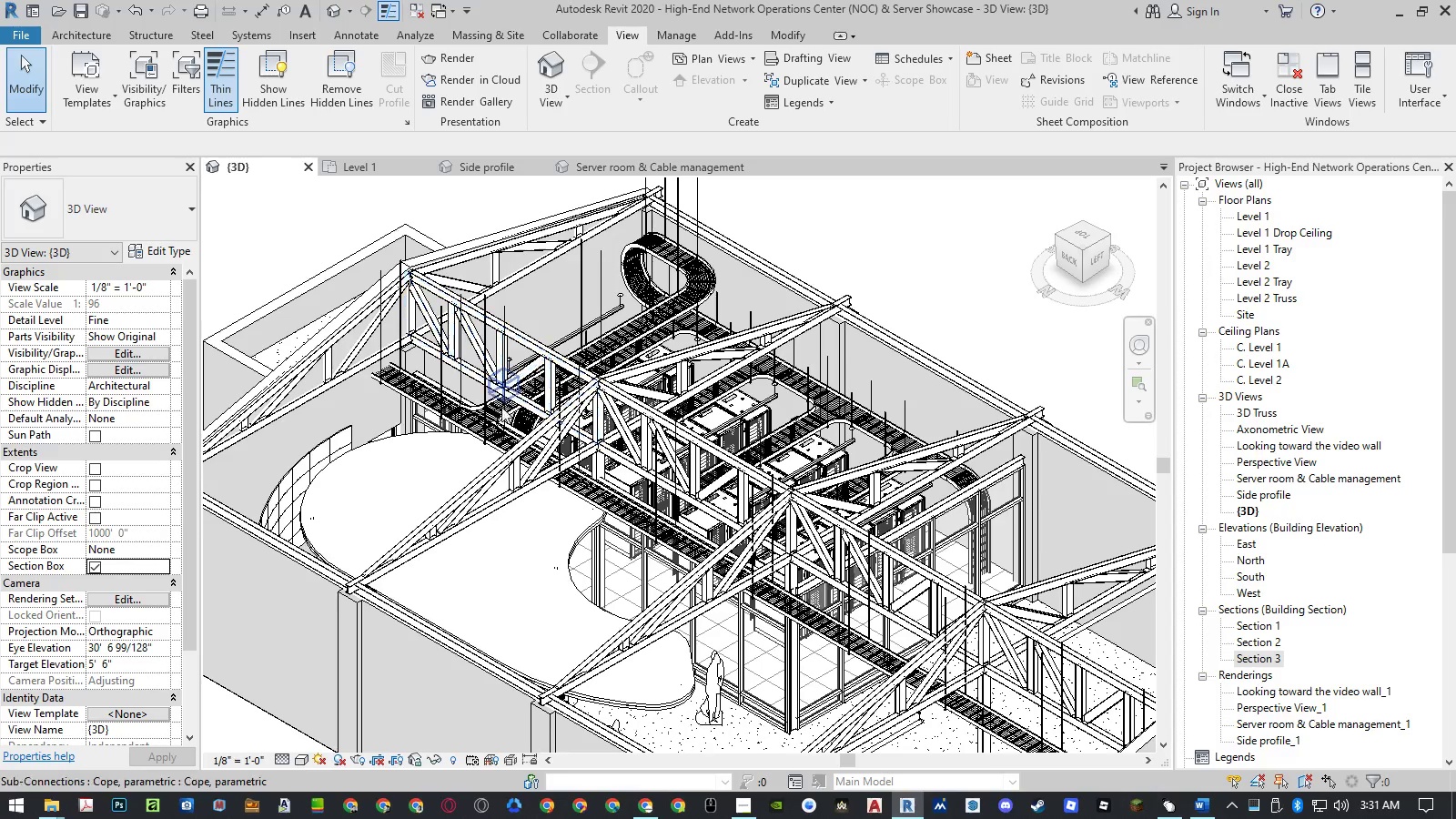 
wait(5.91)
 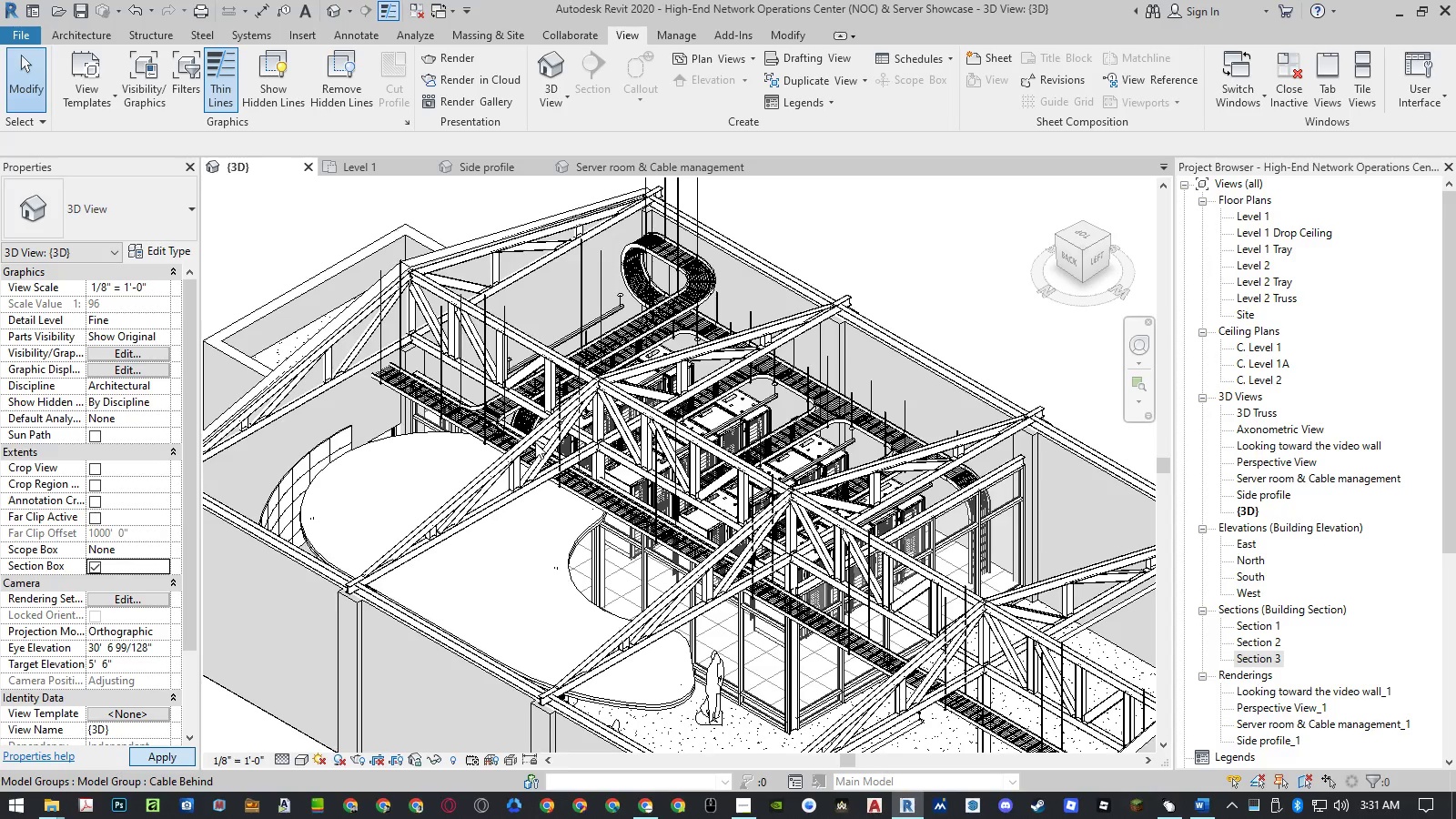 
left_click([492, 462])
 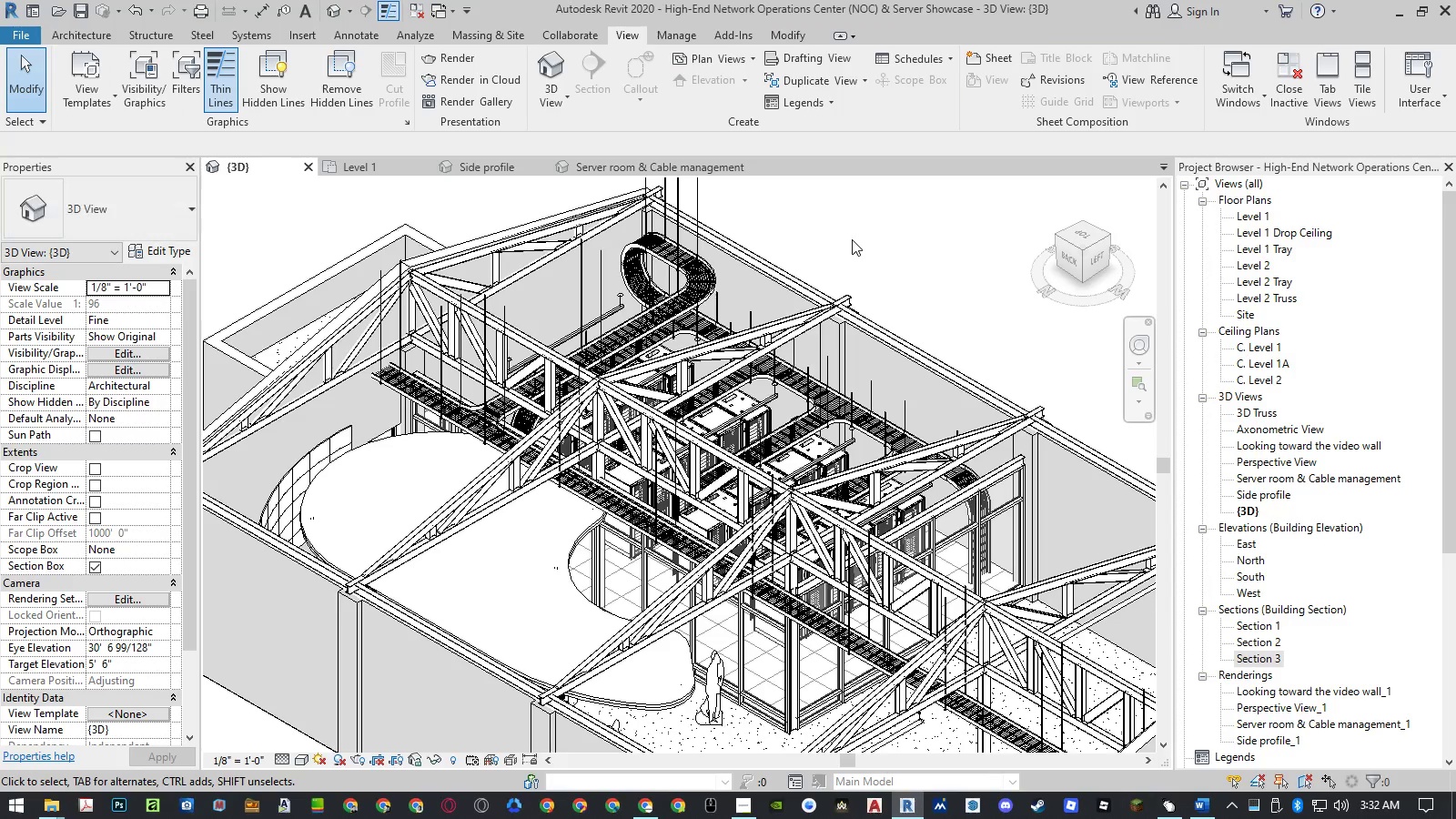 
scroll: coordinate [662, 278], scroll_direction: down, amount: 8.0
 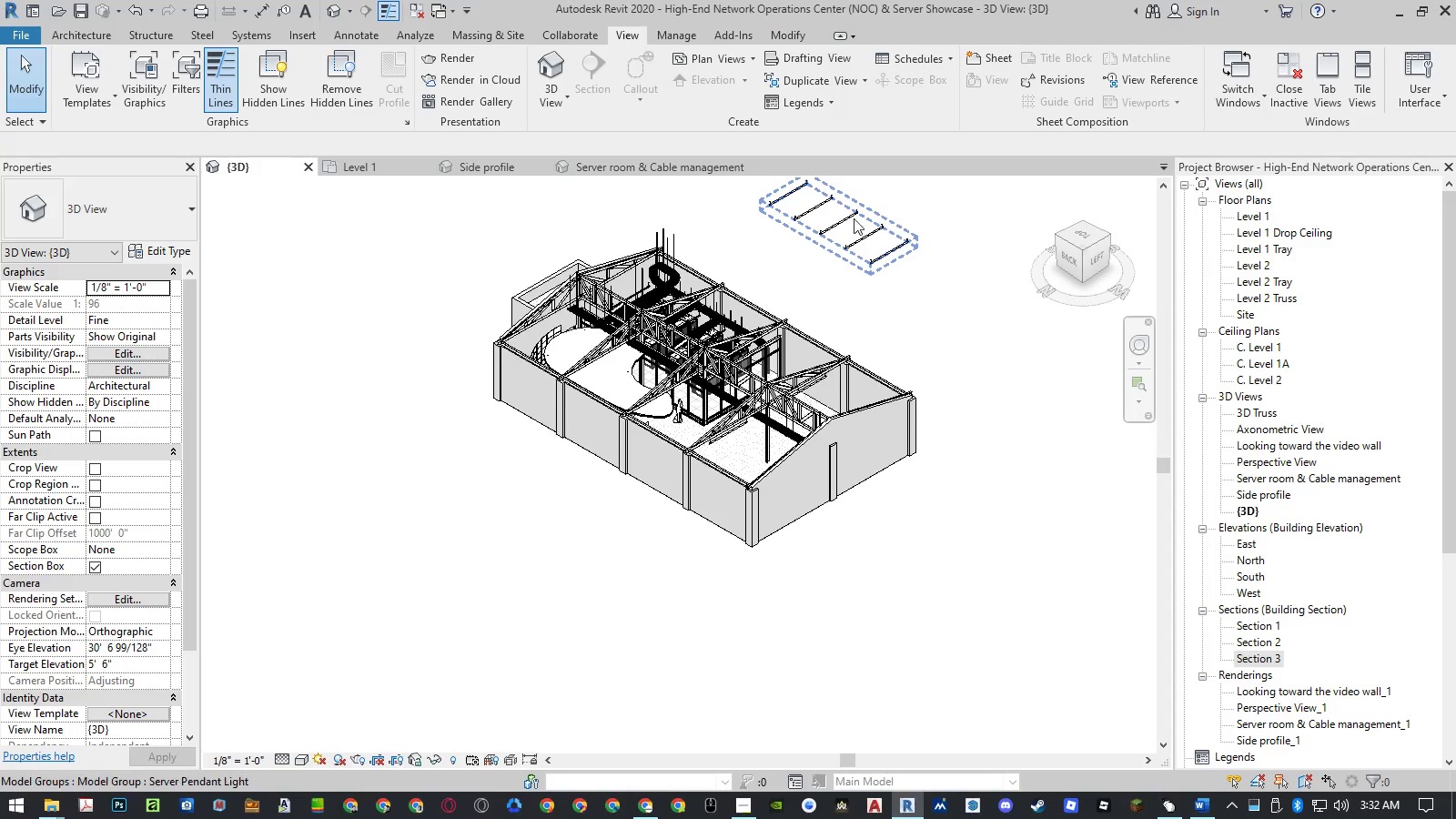 
left_click([872, 239])
 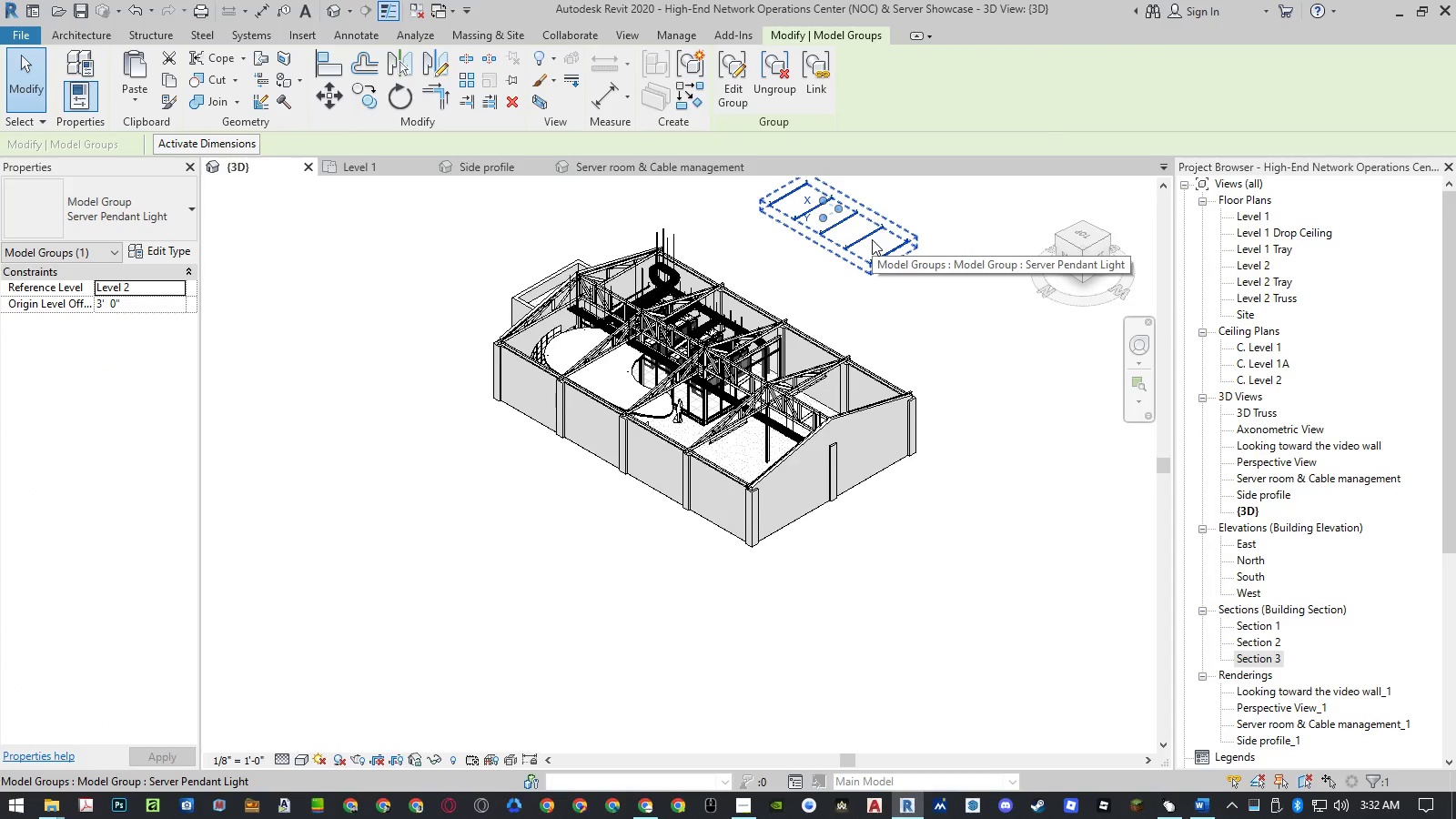 
key(Delete)
 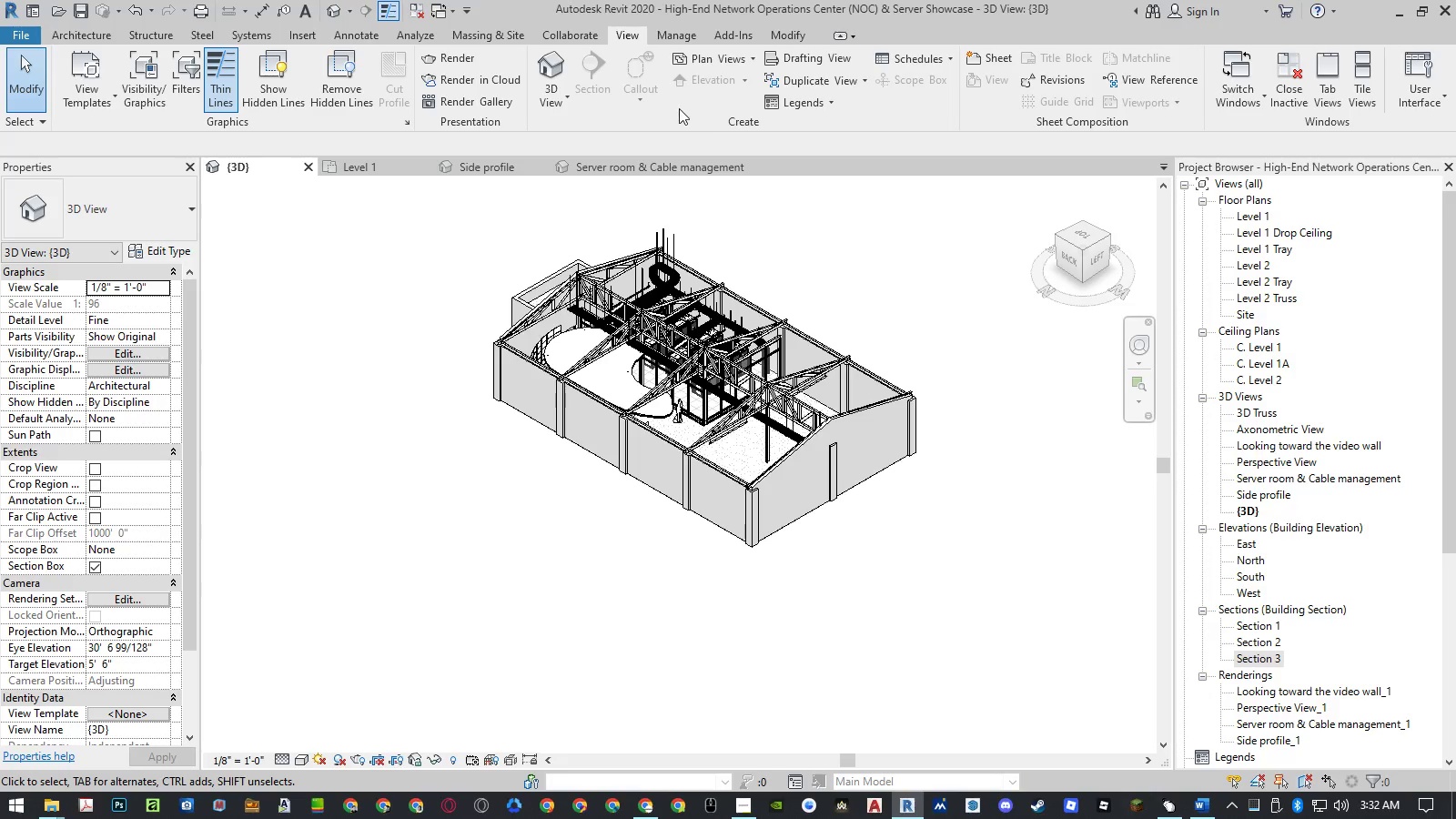 
left_click([673, 35])
 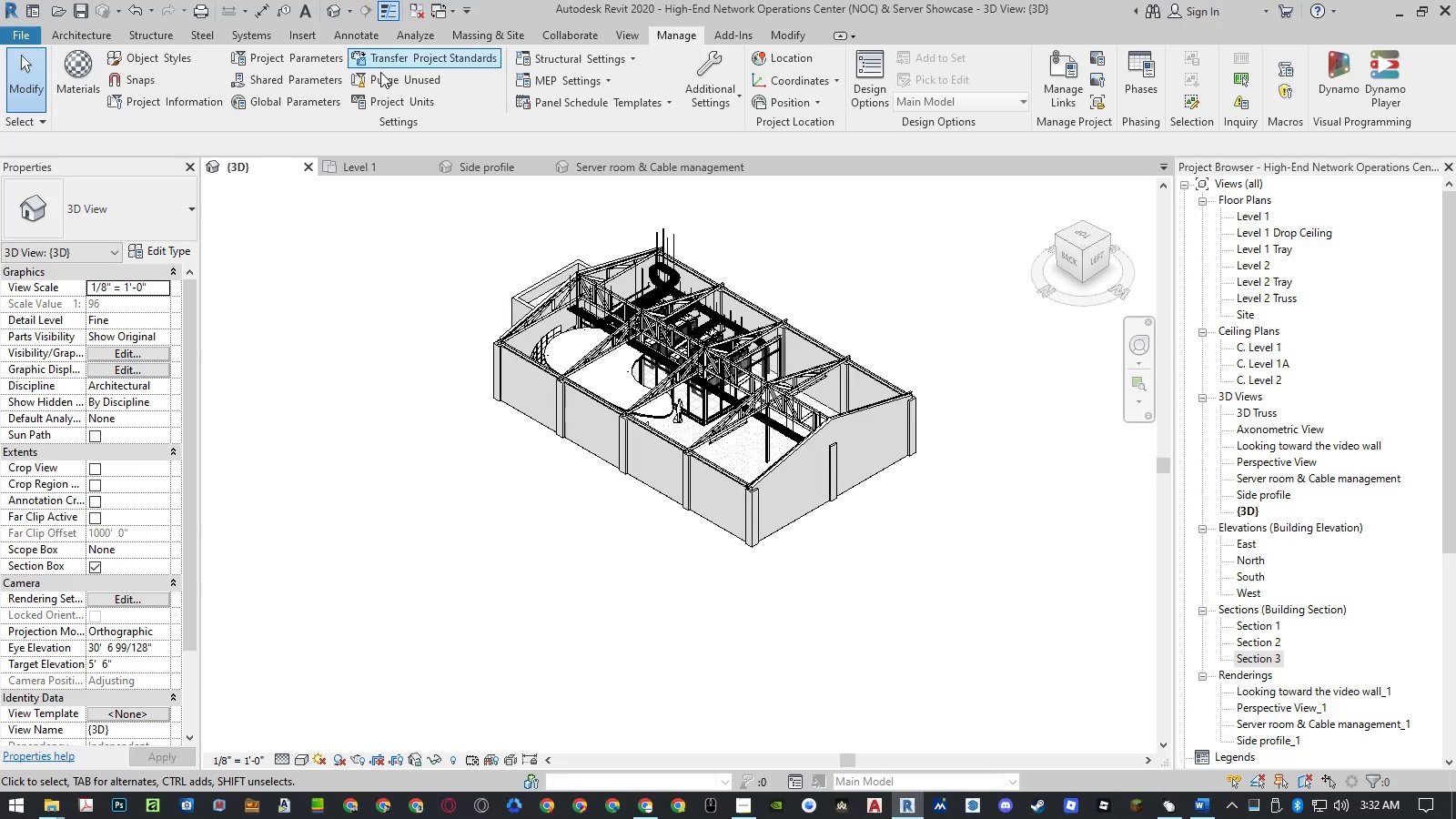 
left_click([397, 76])
 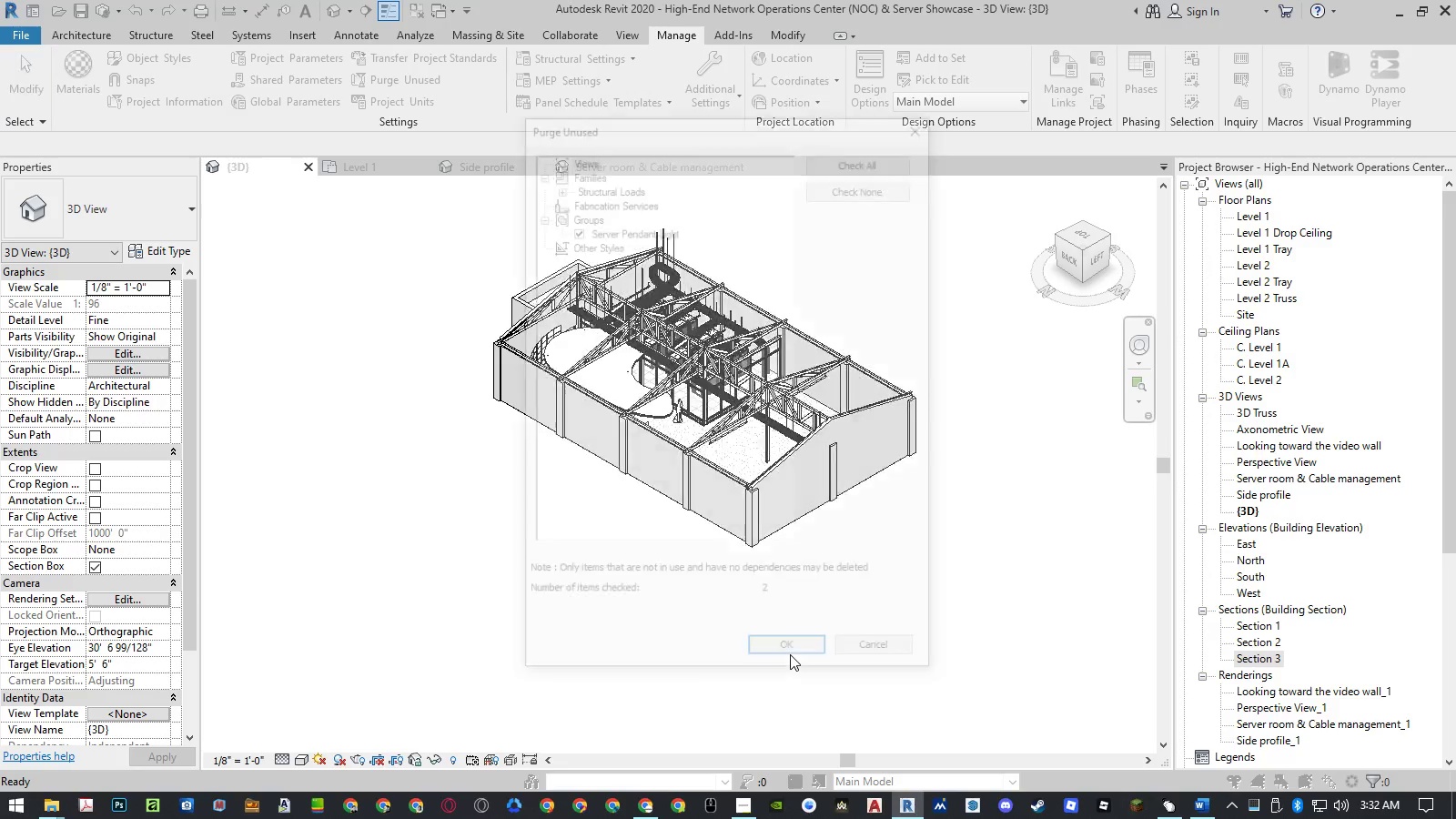 
left_click([790, 654])
 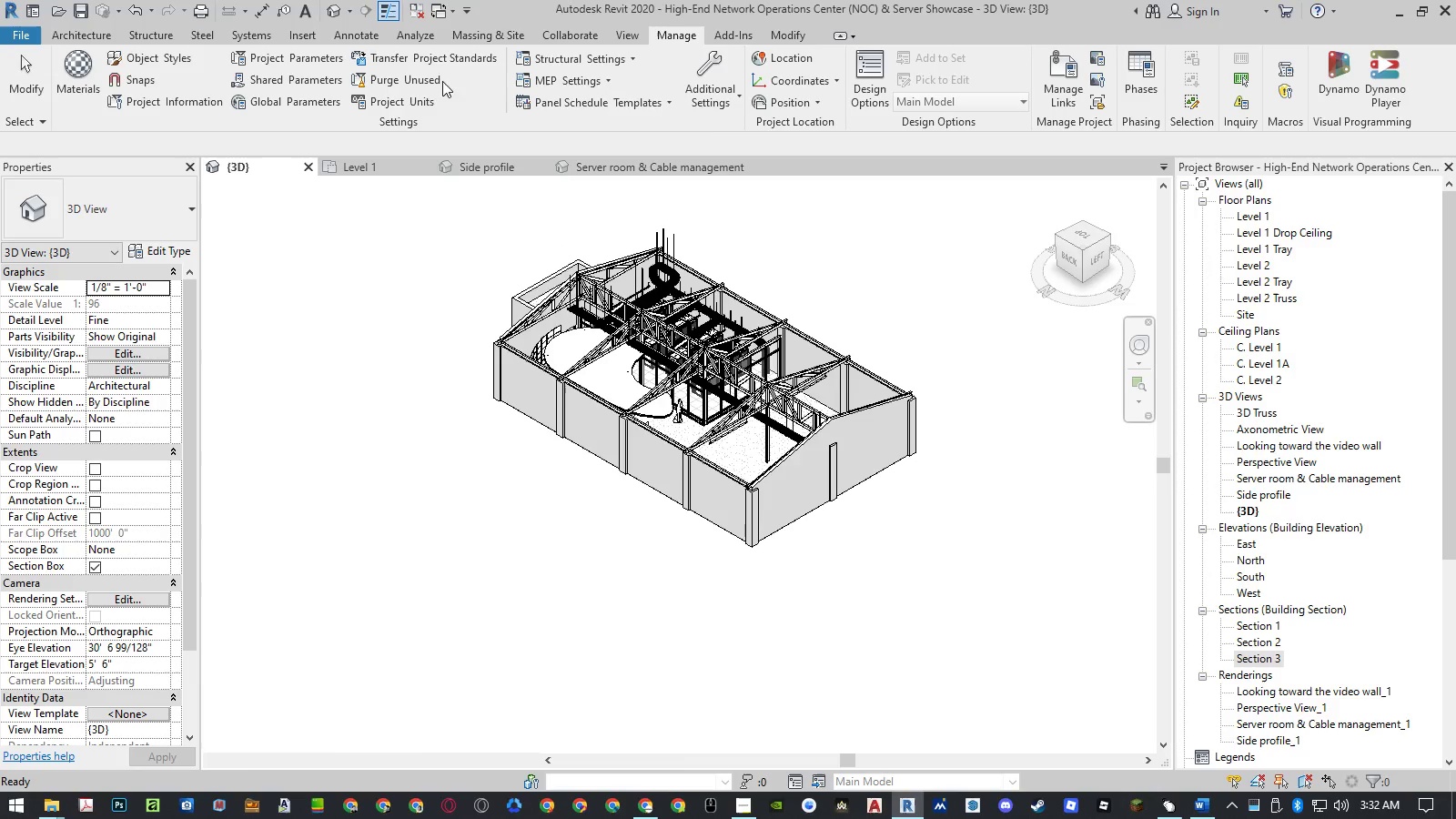 
left_click([432, 74])
 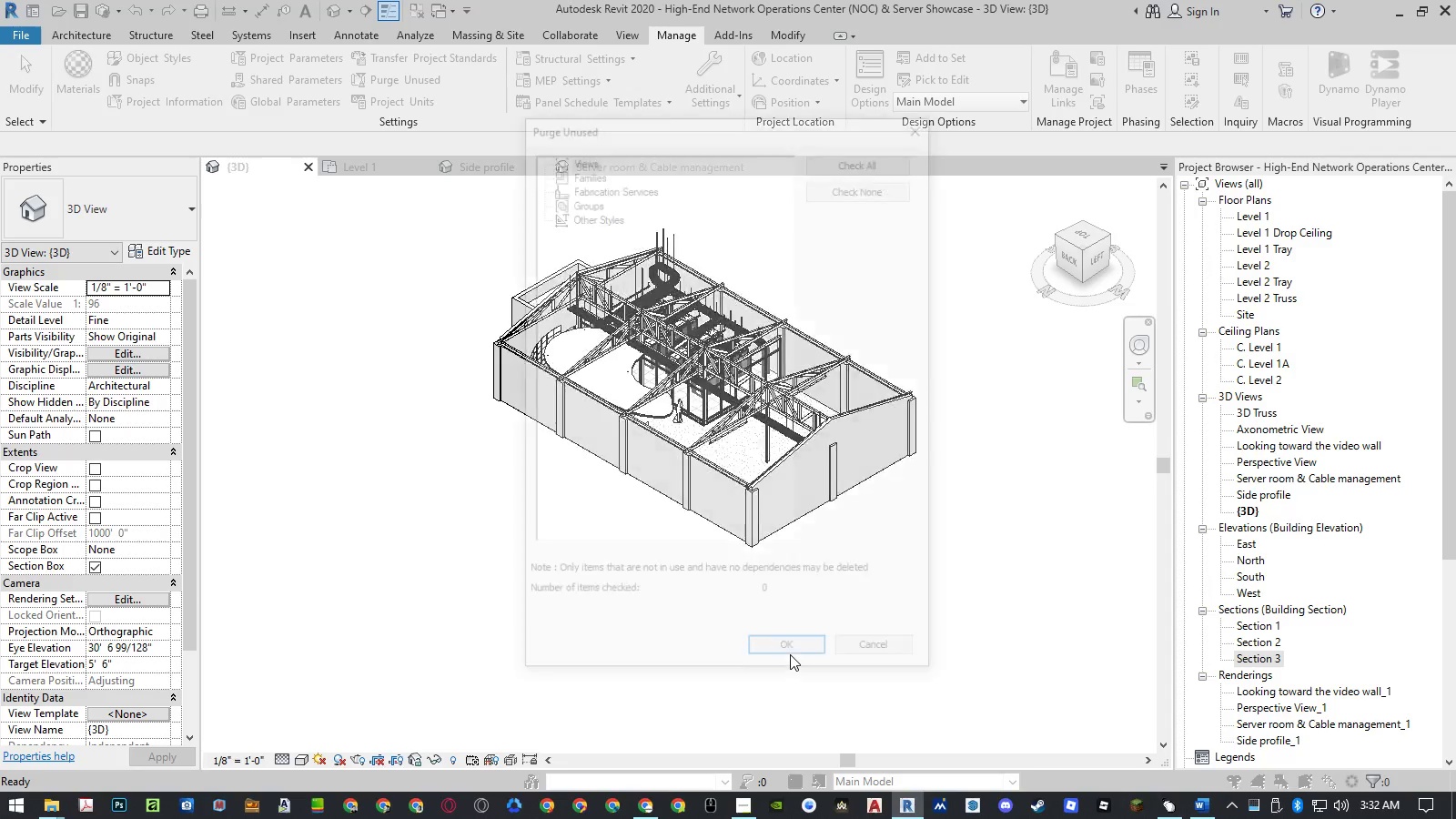 
left_click([790, 654])
 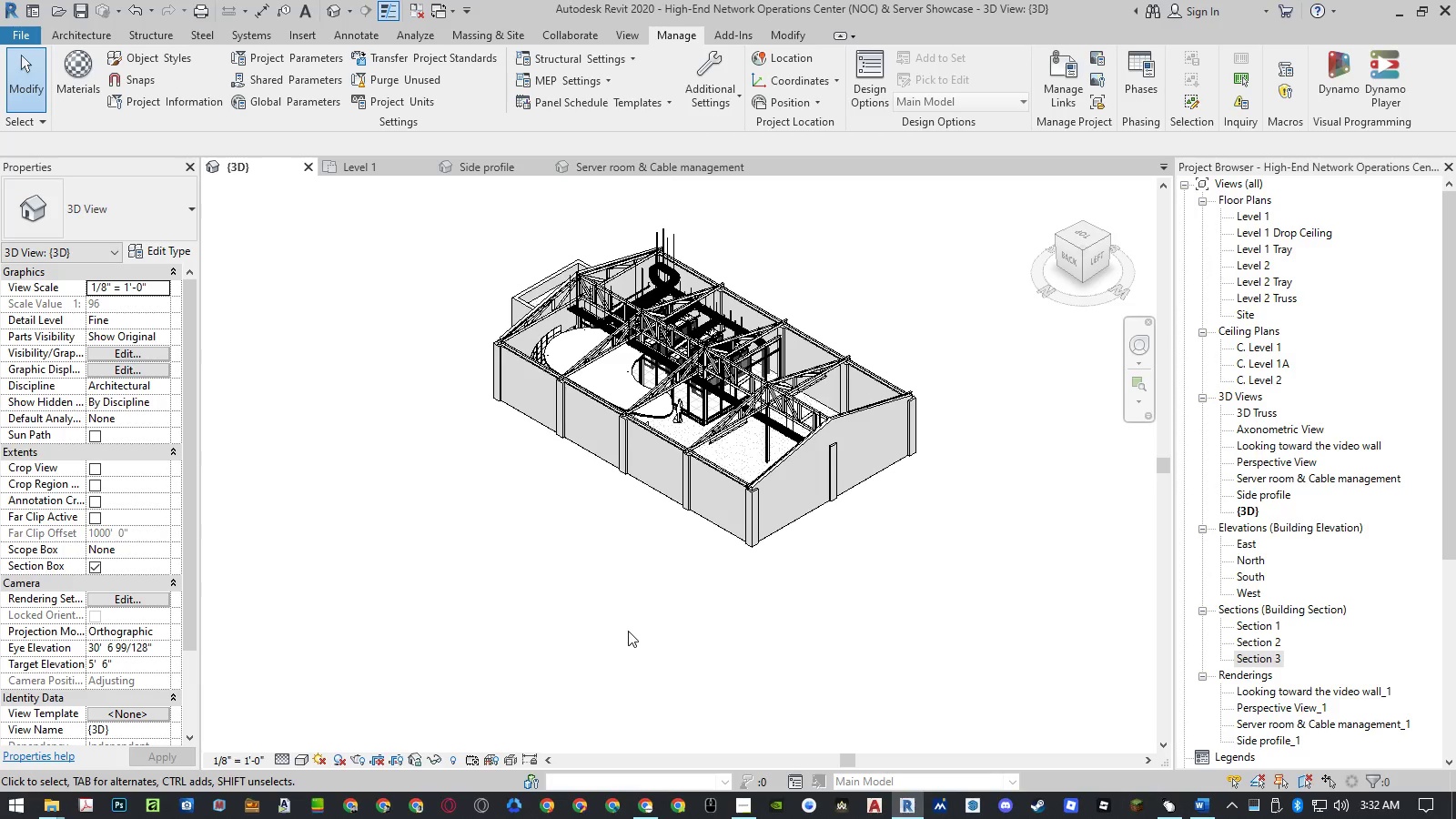 
left_click([452, 757])
 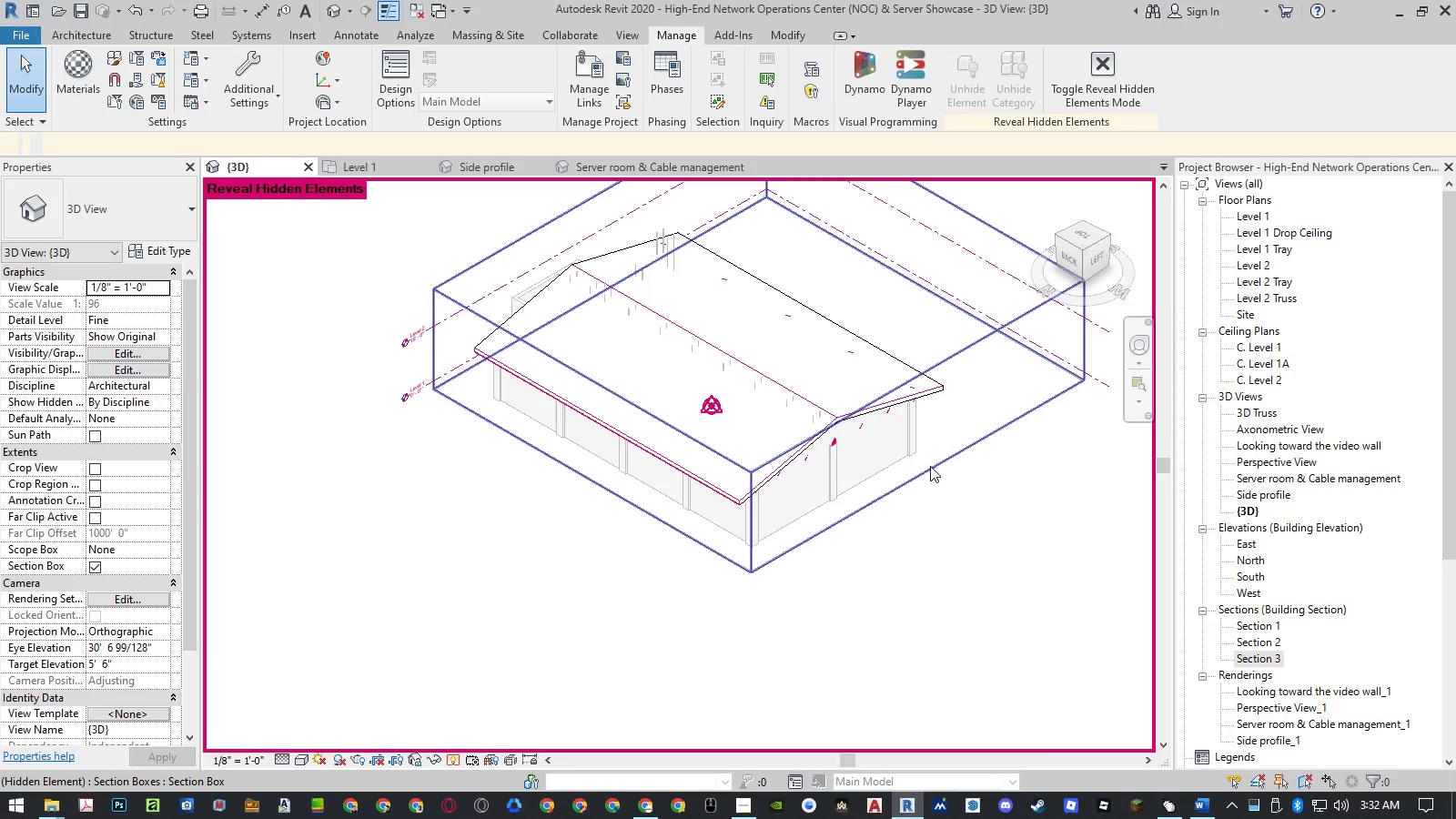 
left_click([930, 466])
 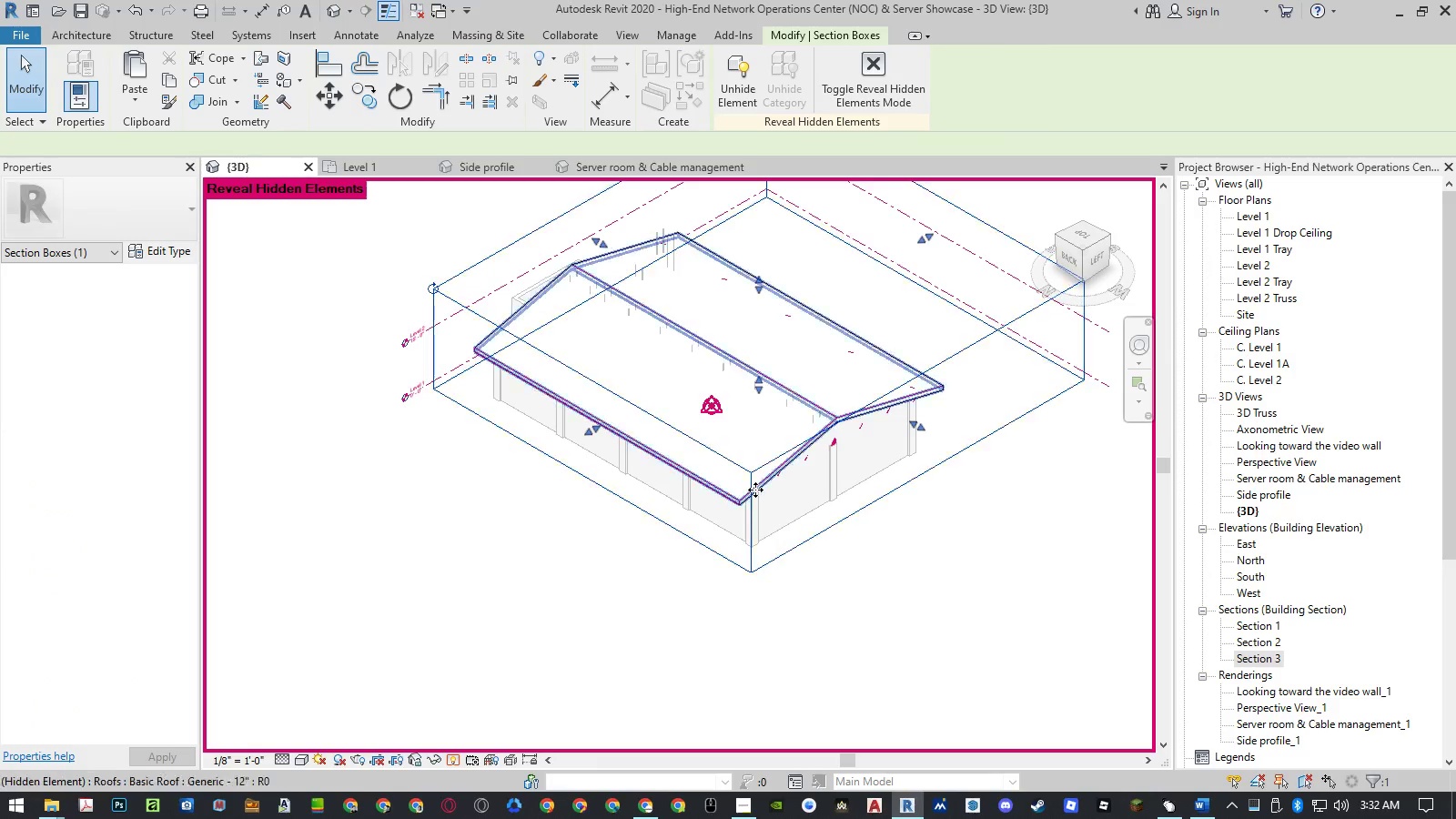 
scroll: coordinate [755, 490], scroll_direction: down, amount: 4.0
 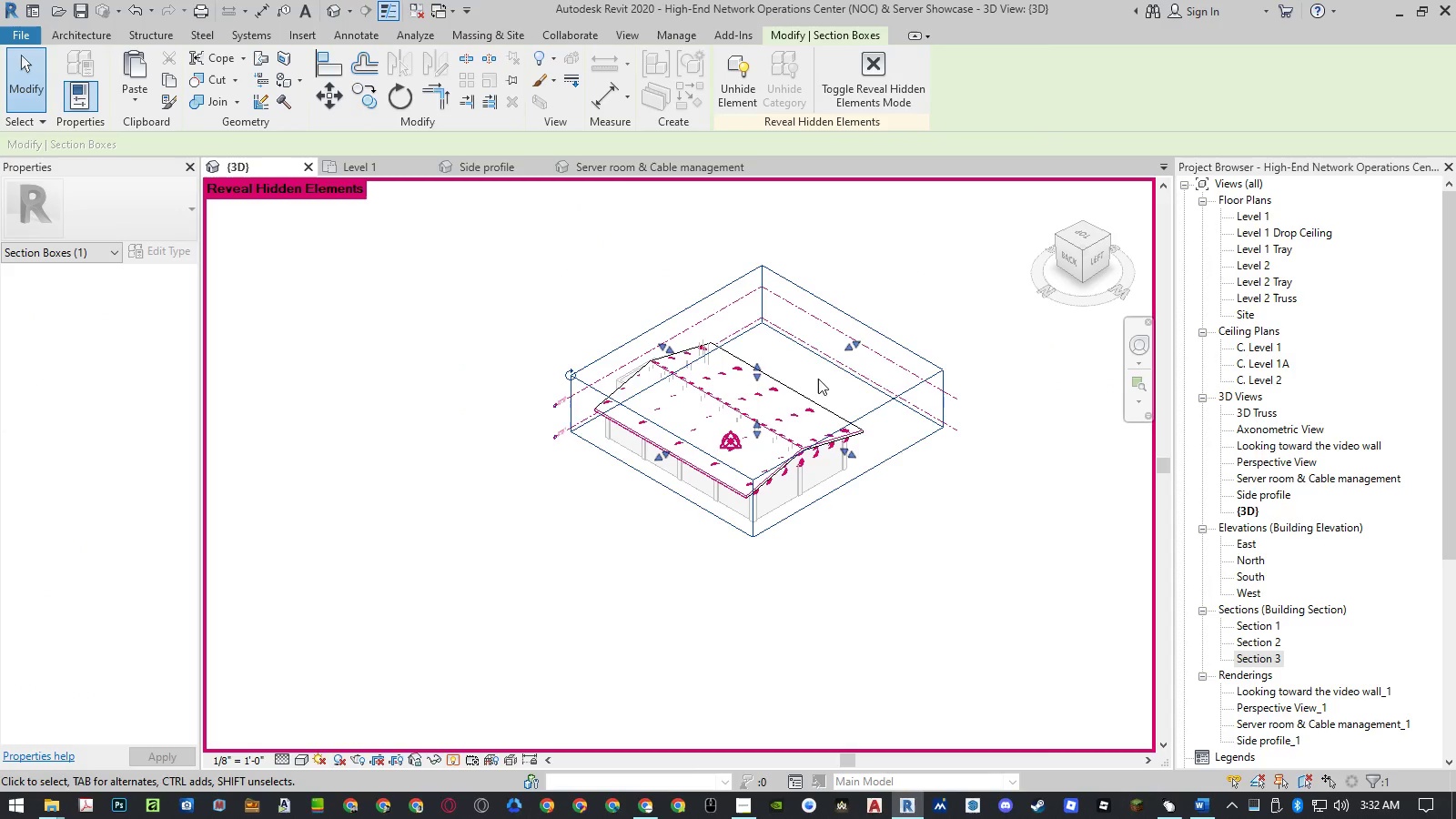 
scroll: coordinate [864, 320], scroll_direction: up, amount: 3.0
 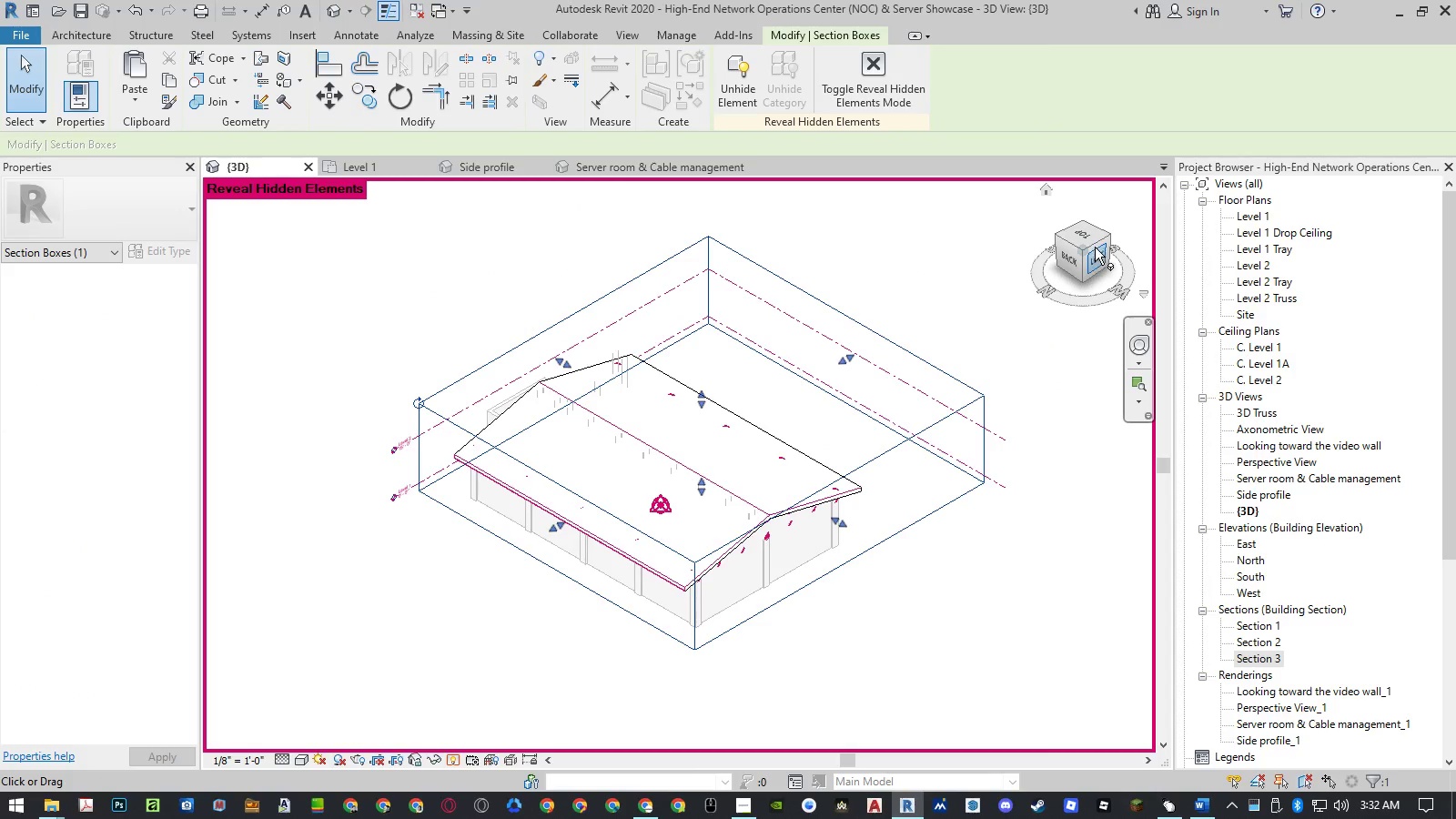 
left_click([1094, 243])
 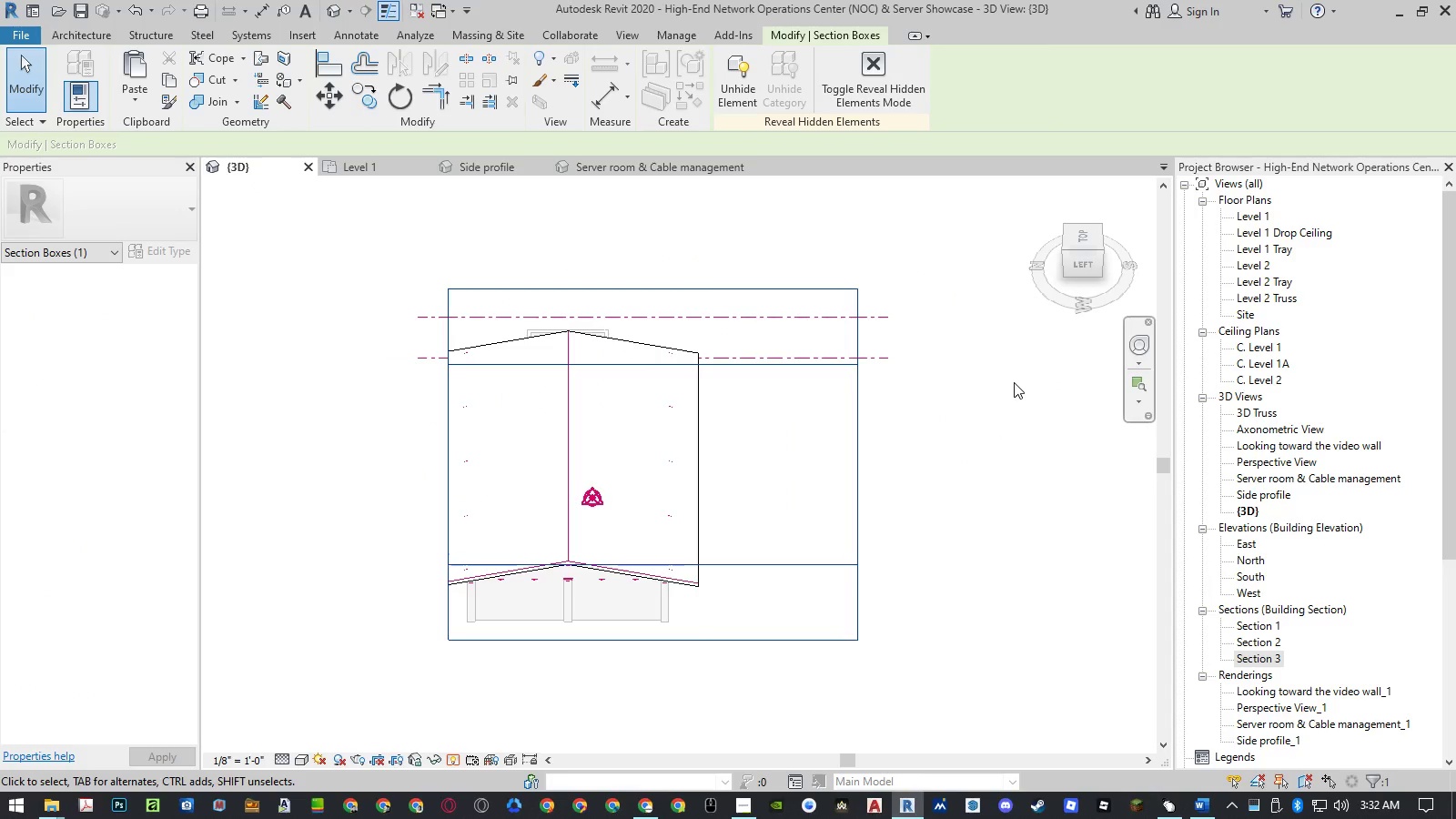 
left_click([983, 401])
 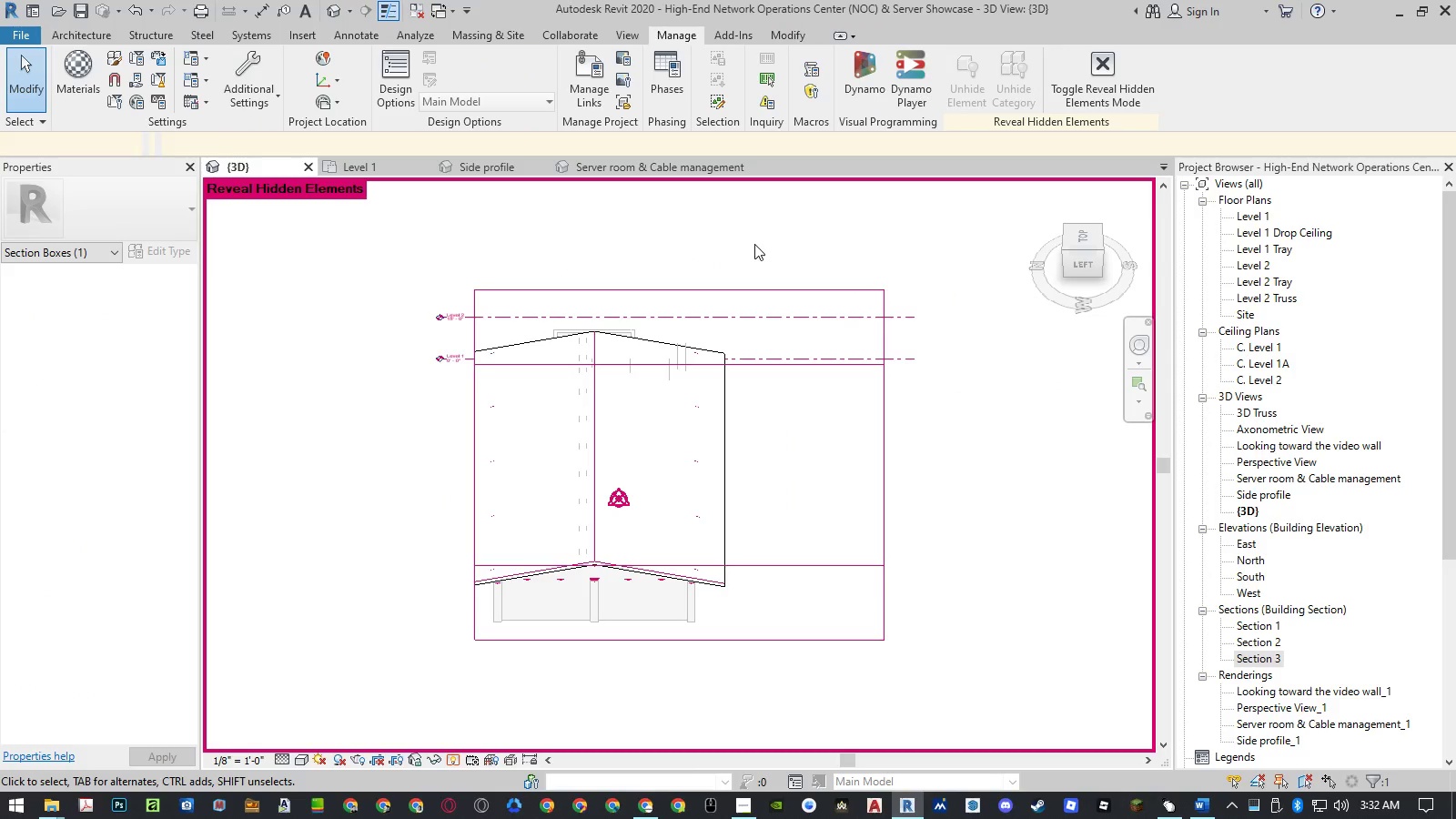 
left_click_drag(start_coordinate=[737, 244], to_coordinate=[959, 671])
 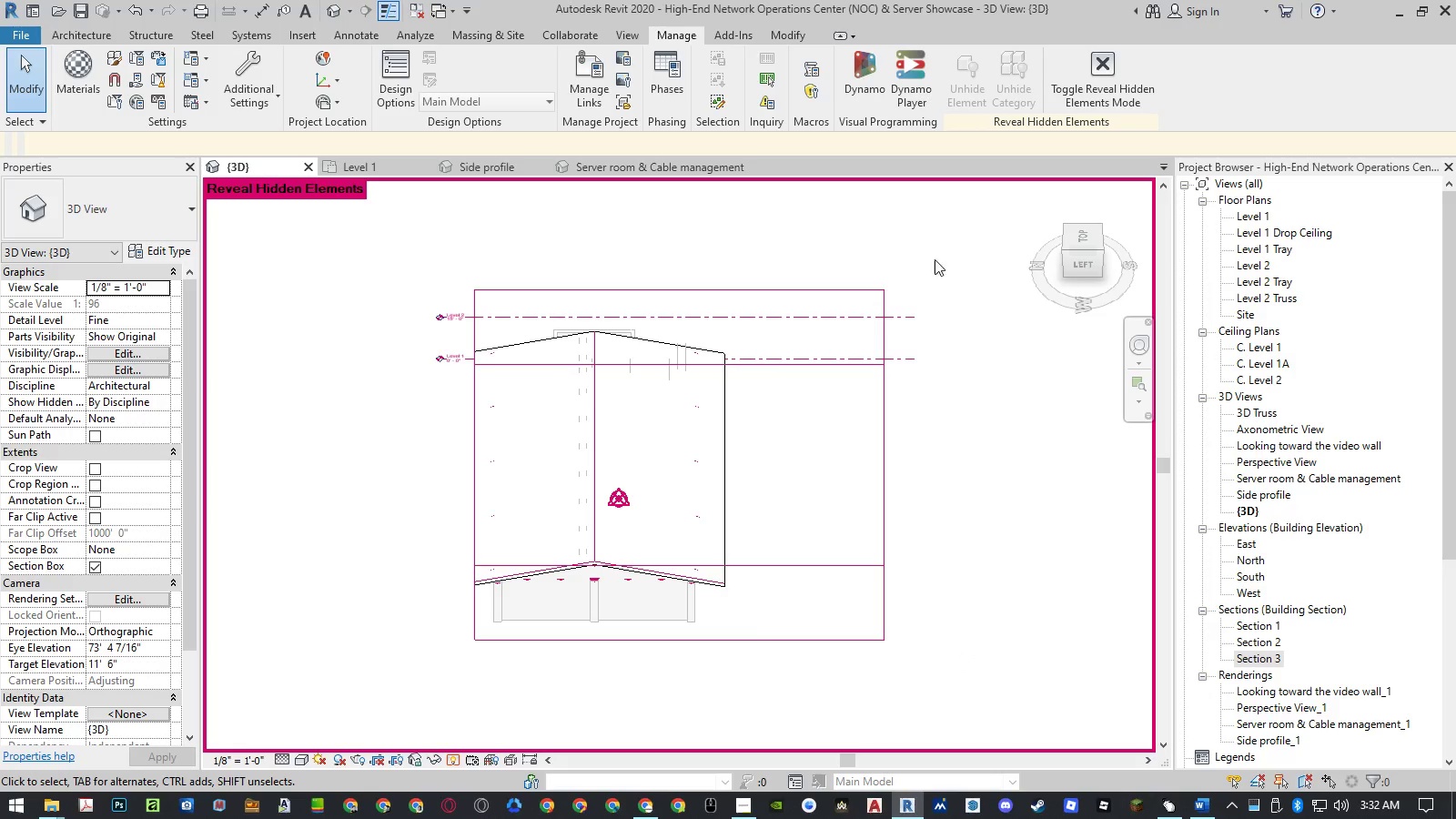 
left_click_drag(start_coordinate=[931, 244], to_coordinate=[779, 672])
 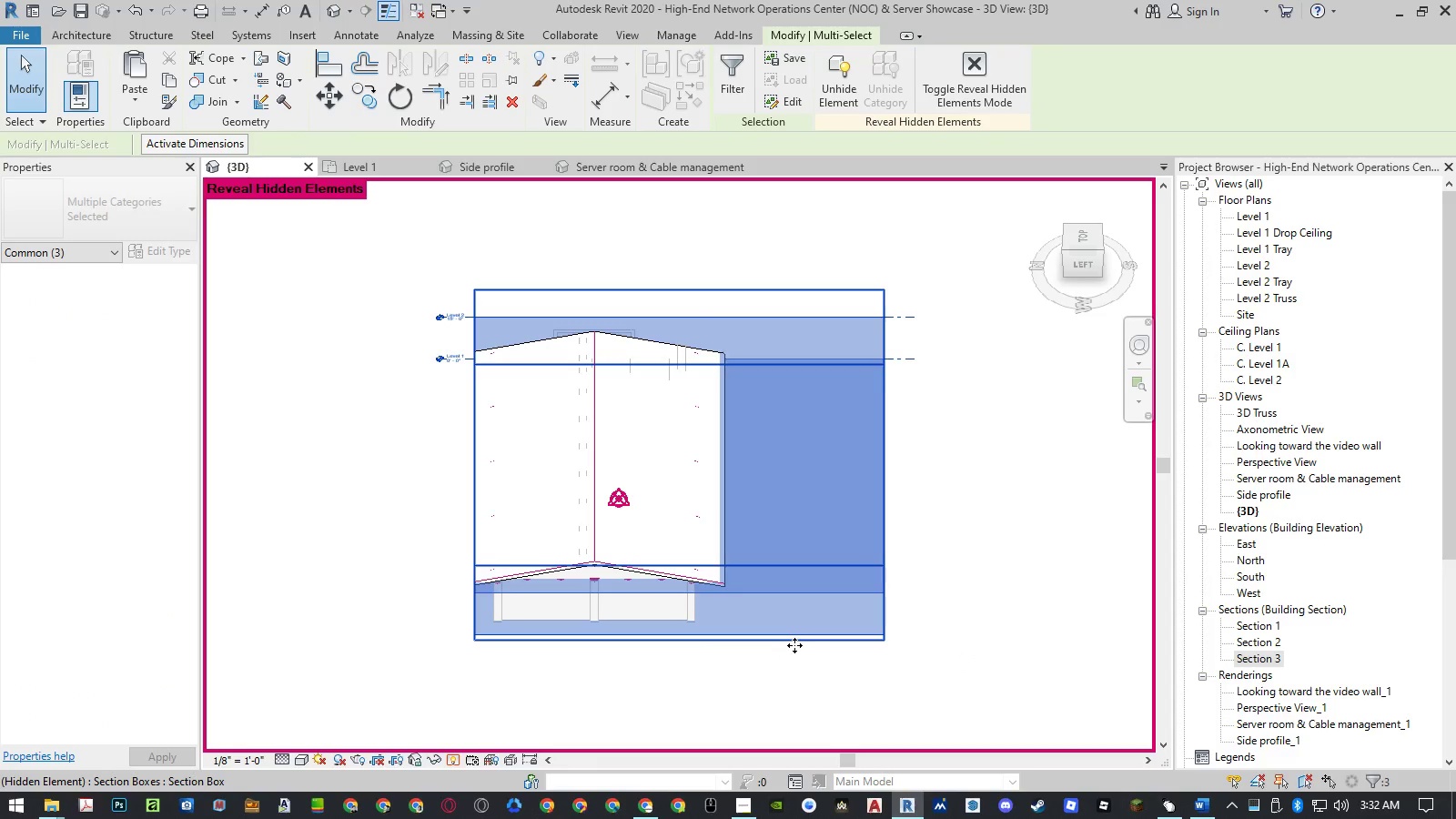 
hold_key(key=ShiftLeft, duration=1.5)
left_click([794, 644])
 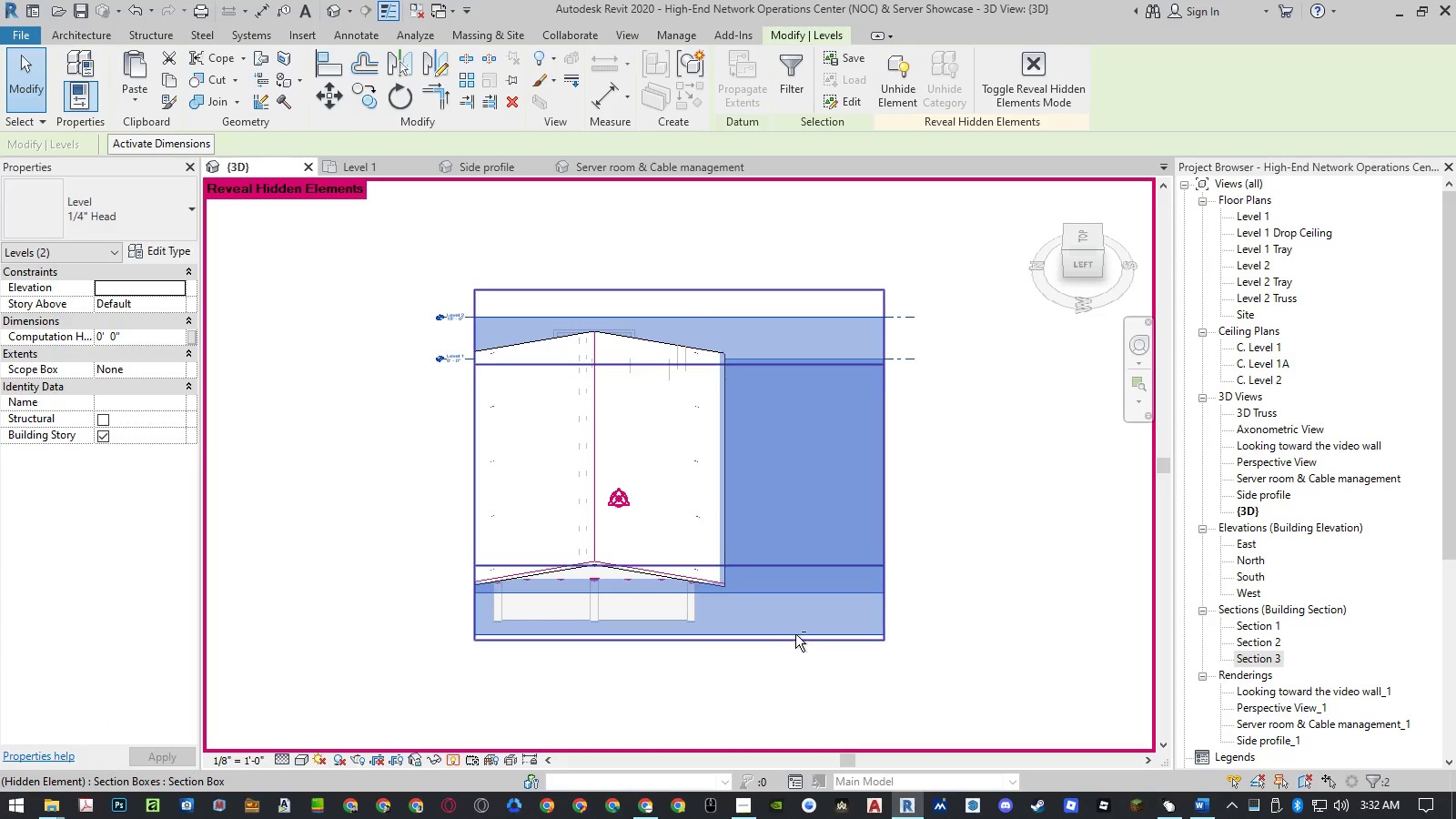 
hold_key(key=ShiftLeft, duration=1.5)
left_click([819, 567])
 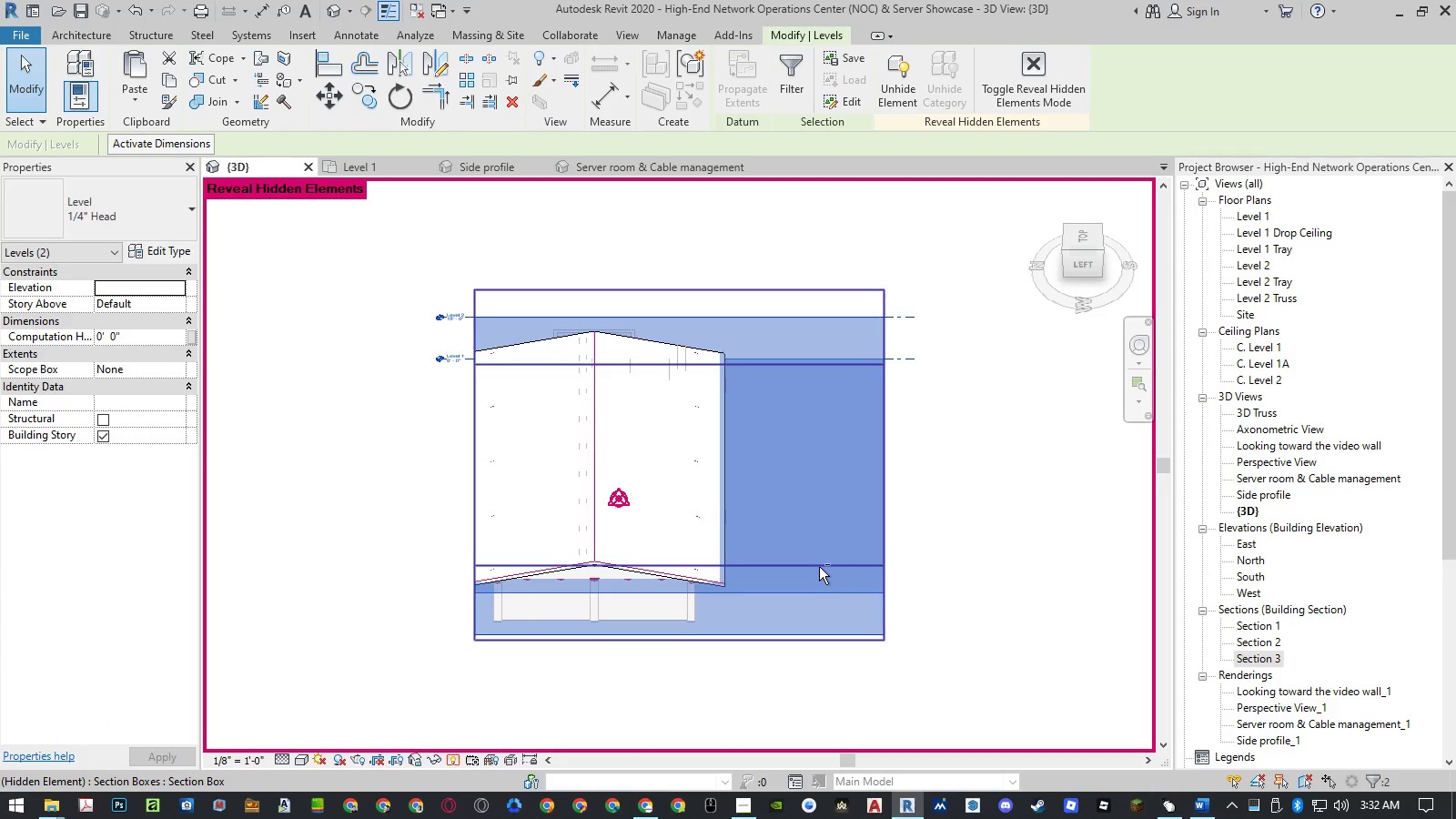 
hold_key(key=ShiftLeft, duration=1.52)
 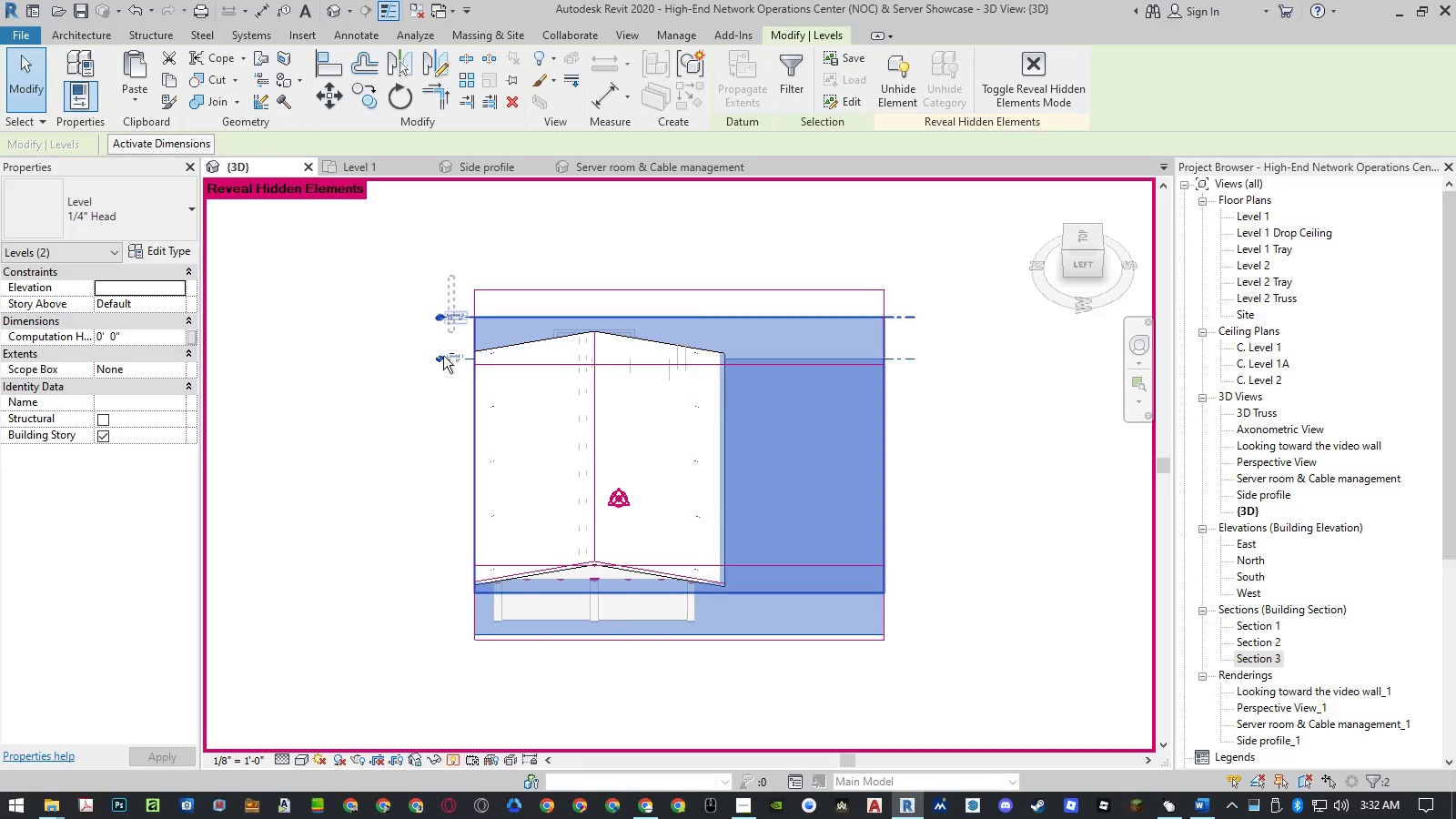 
hold_key(key=ShiftLeft, duration=1.5)
left_click_drag(start_coordinate=[454, 276], to_coordinate=[431, 399])
 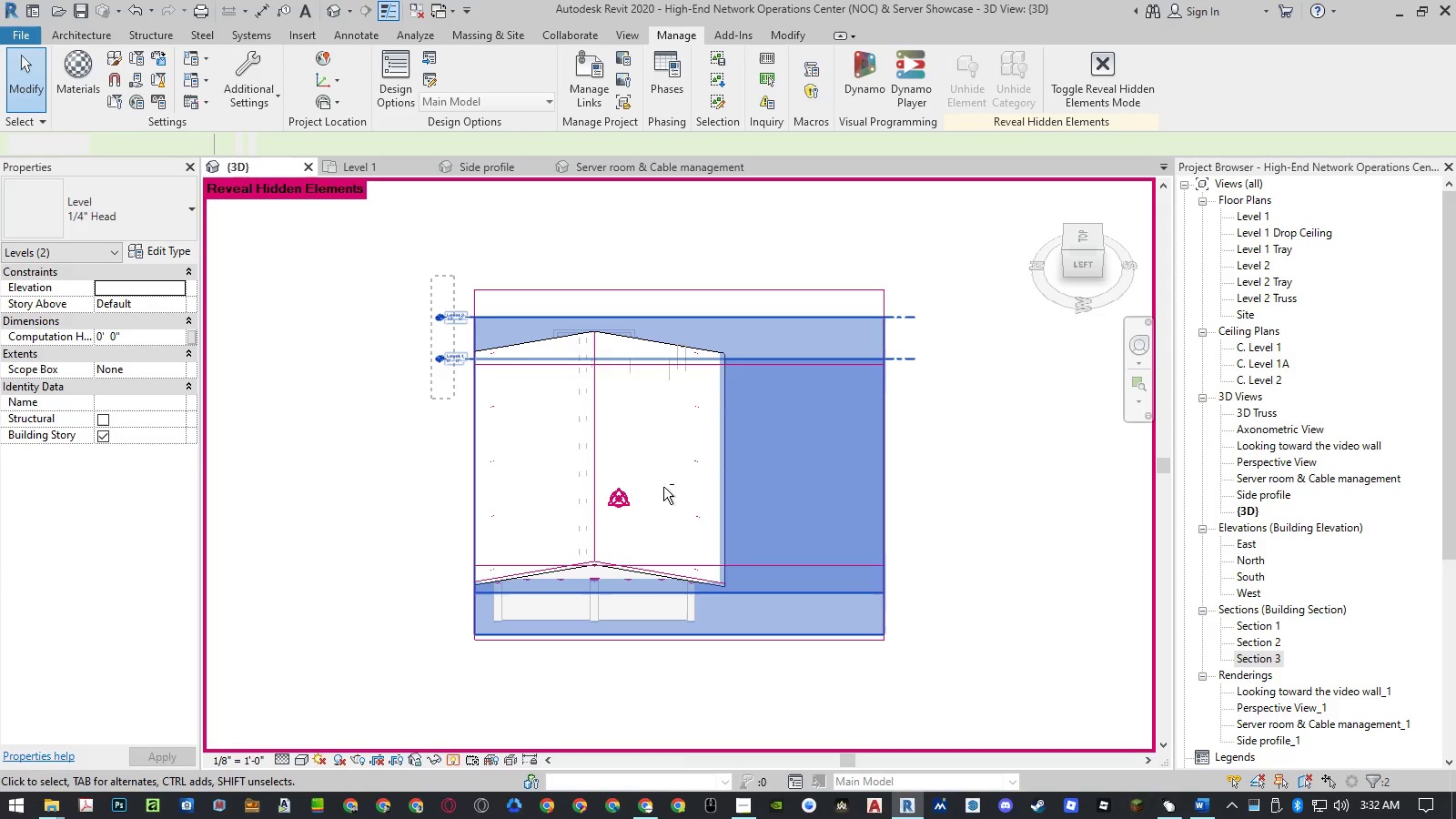 
hold_key(key=ShiftLeft, duration=1.51)
 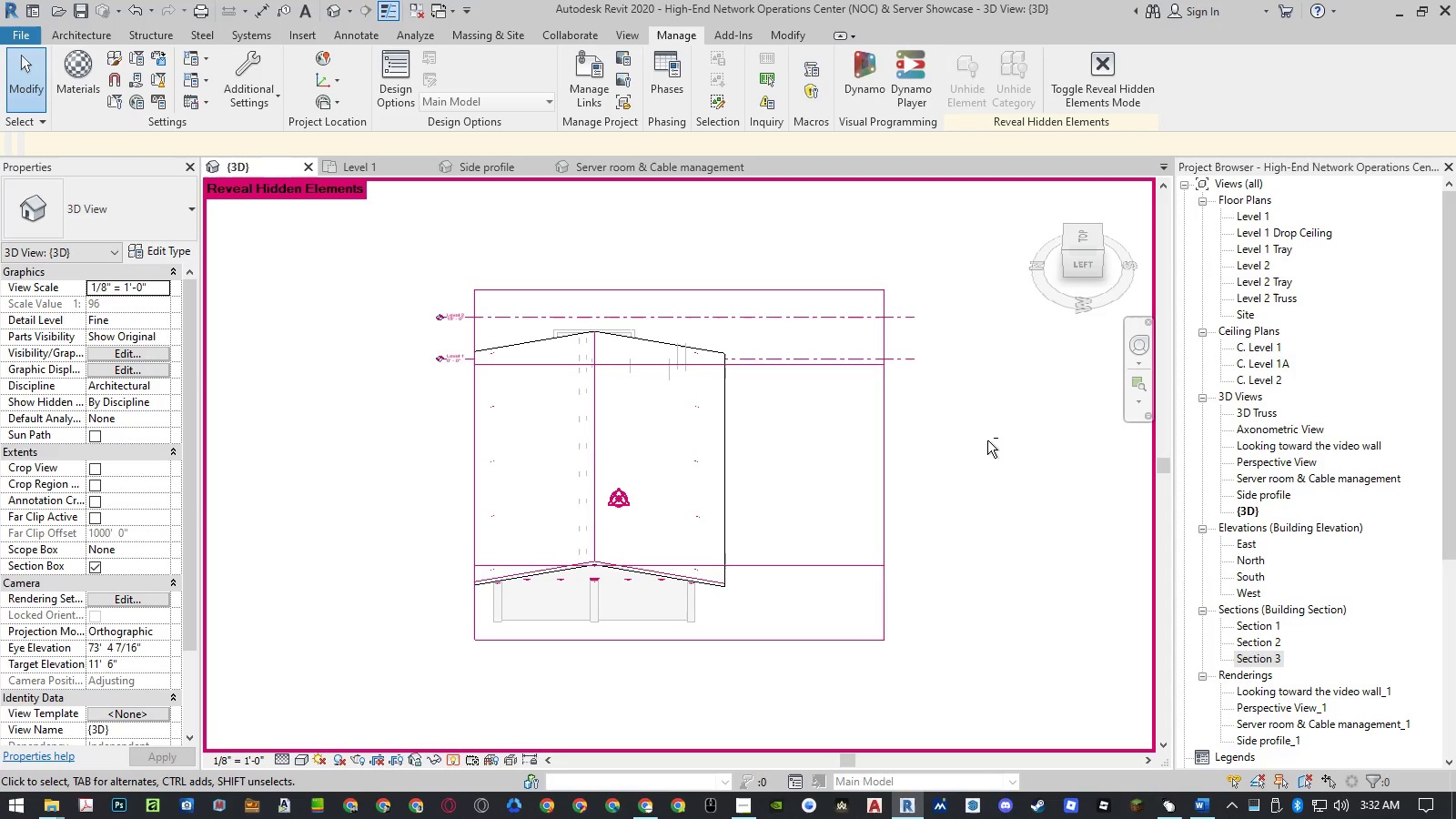 
hold_key(key=ShiftLeft, duration=0.75)
 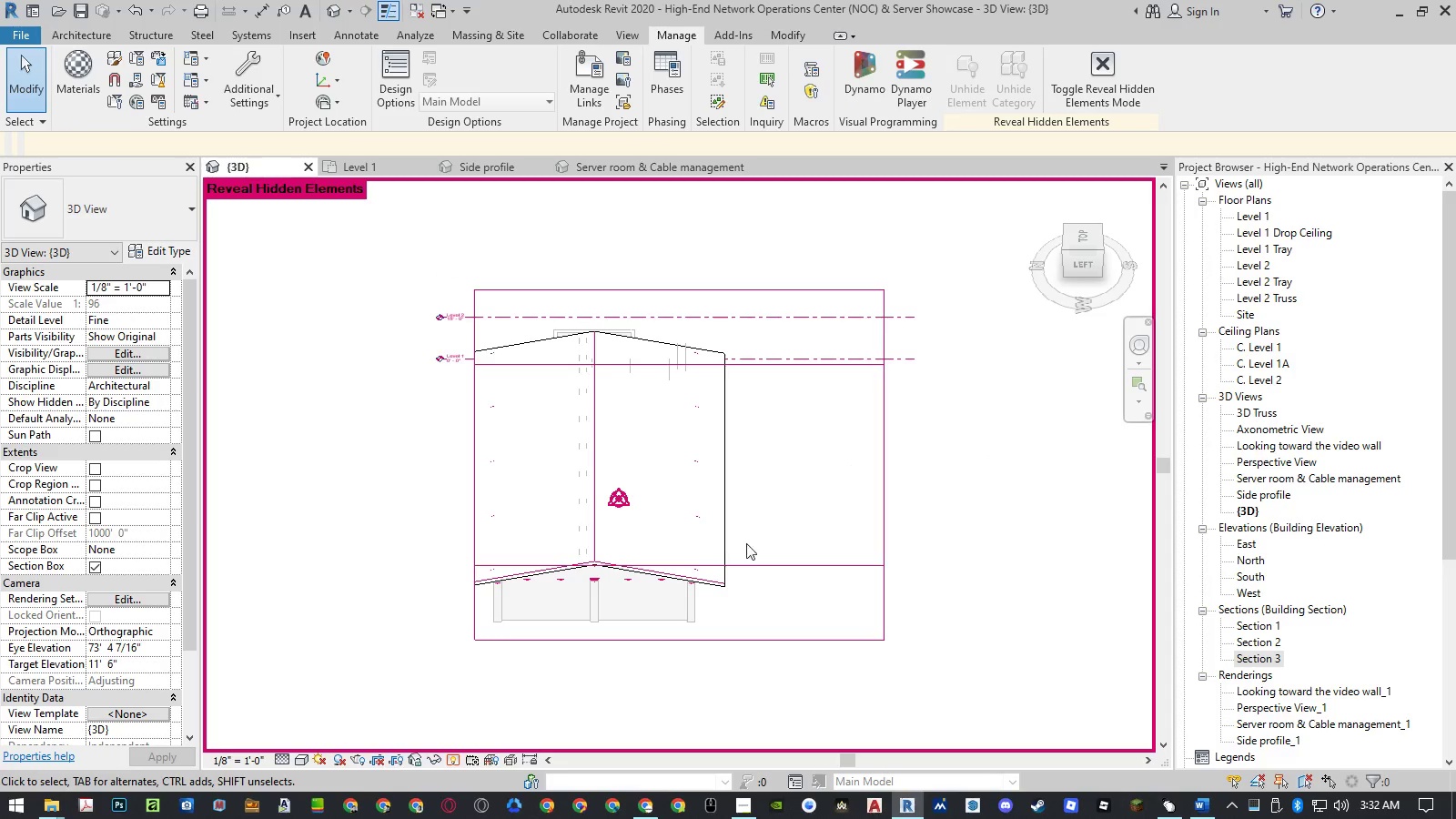 
scroll: coordinate [739, 561], scroll_direction: up, amount: 2.0
 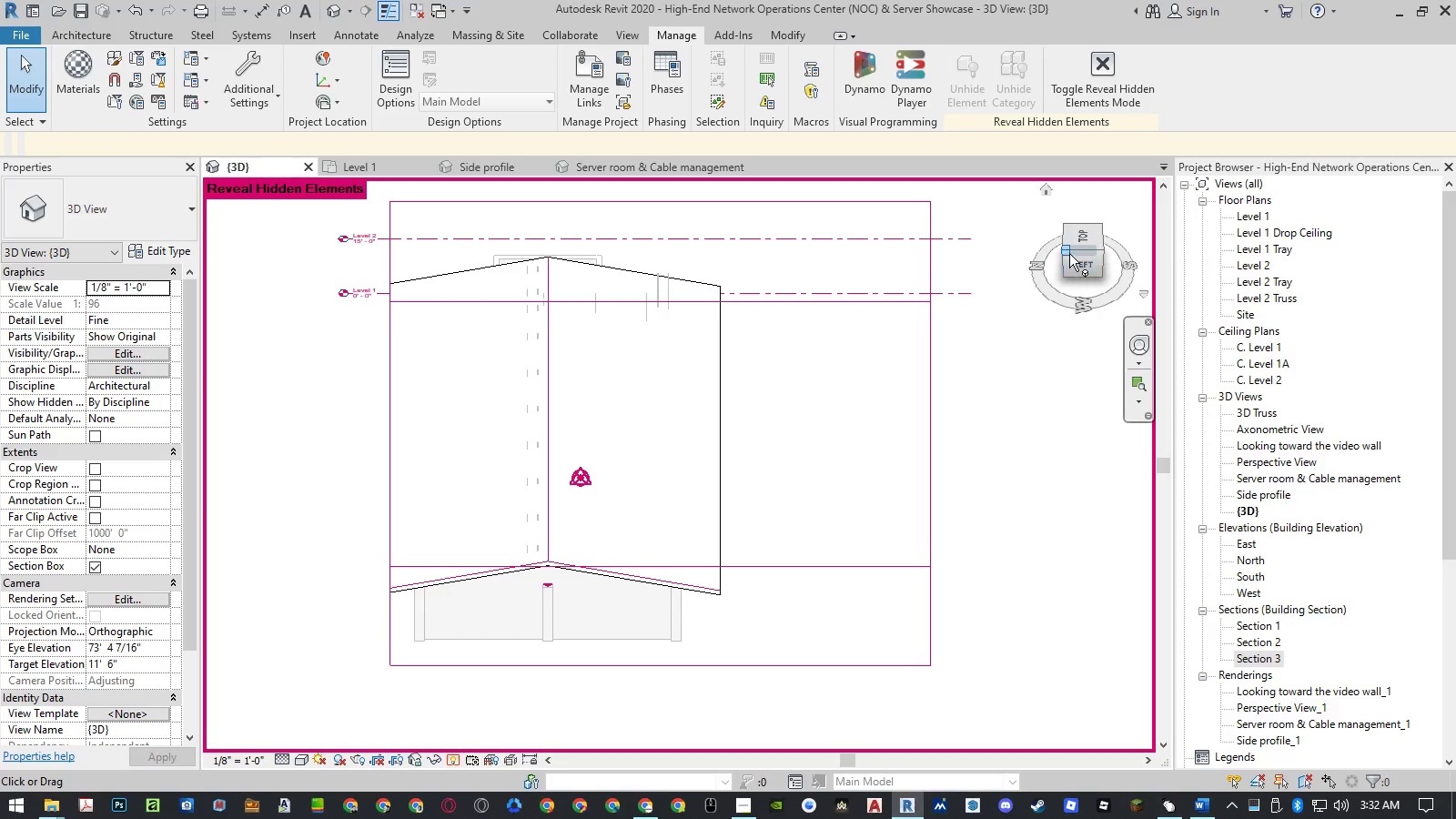 
left_click([1066, 249])
 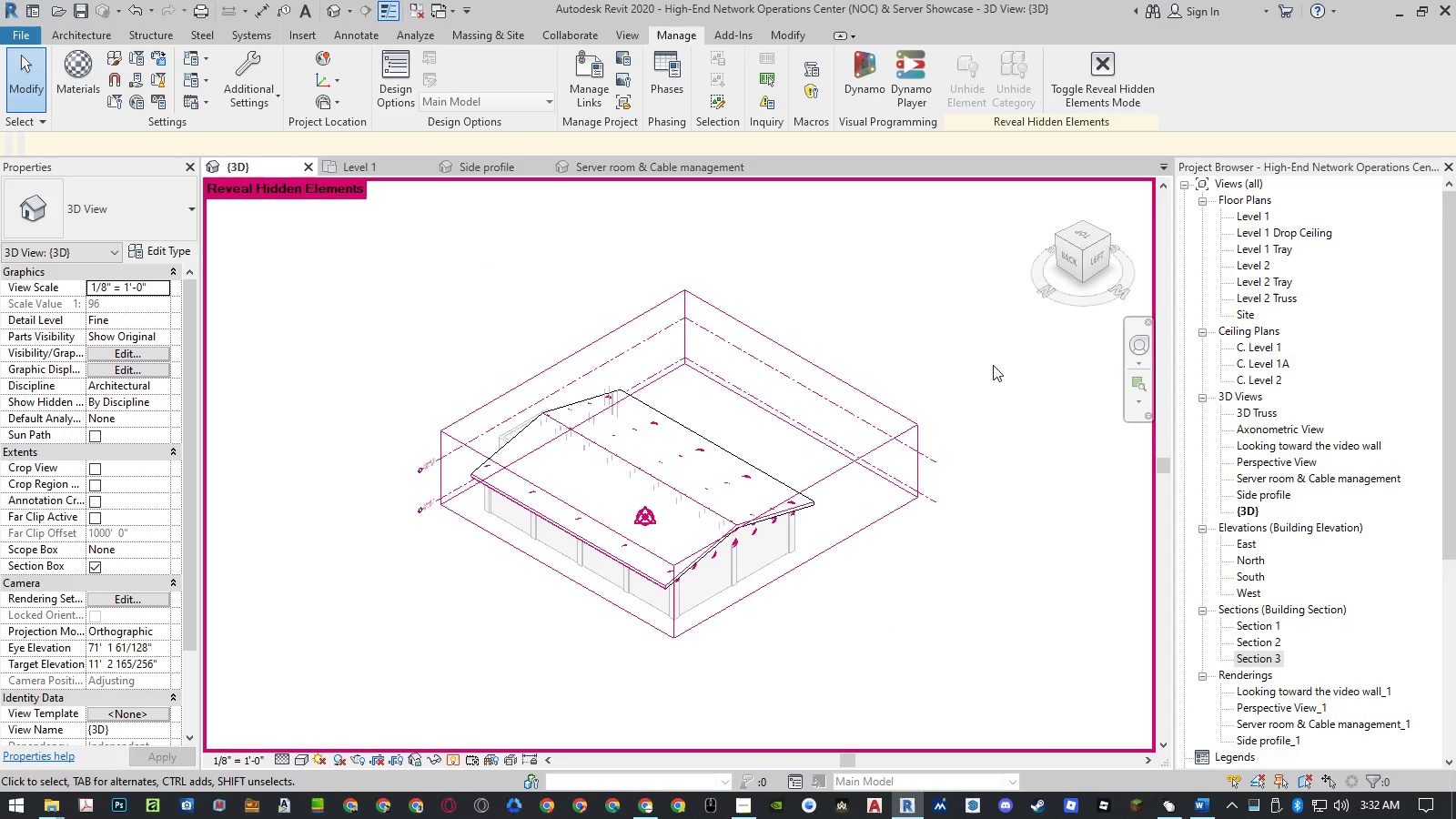 
left_click([874, 395])
 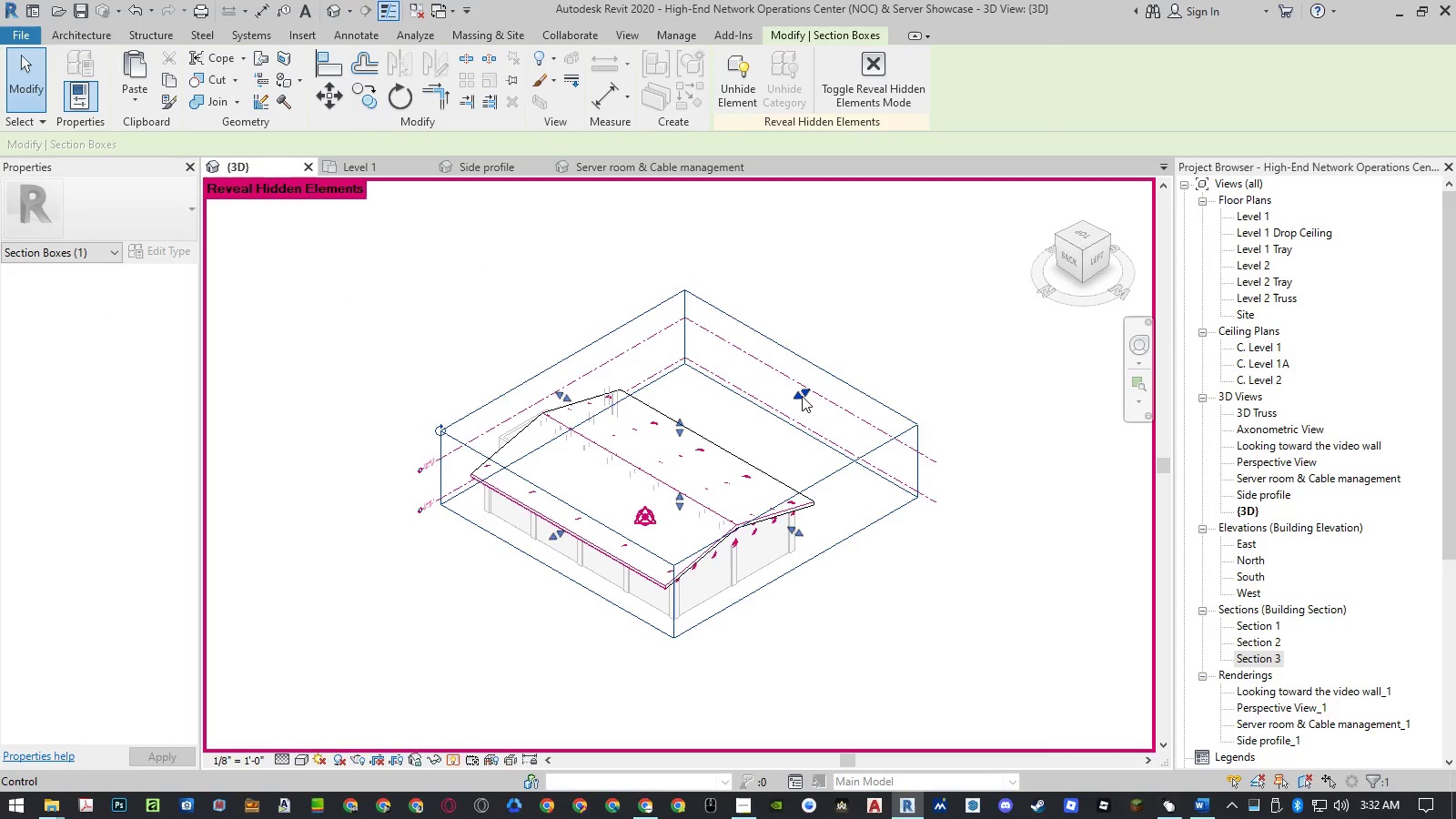 
left_click_drag(start_coordinate=[802, 396], to_coordinate=[723, 443])
 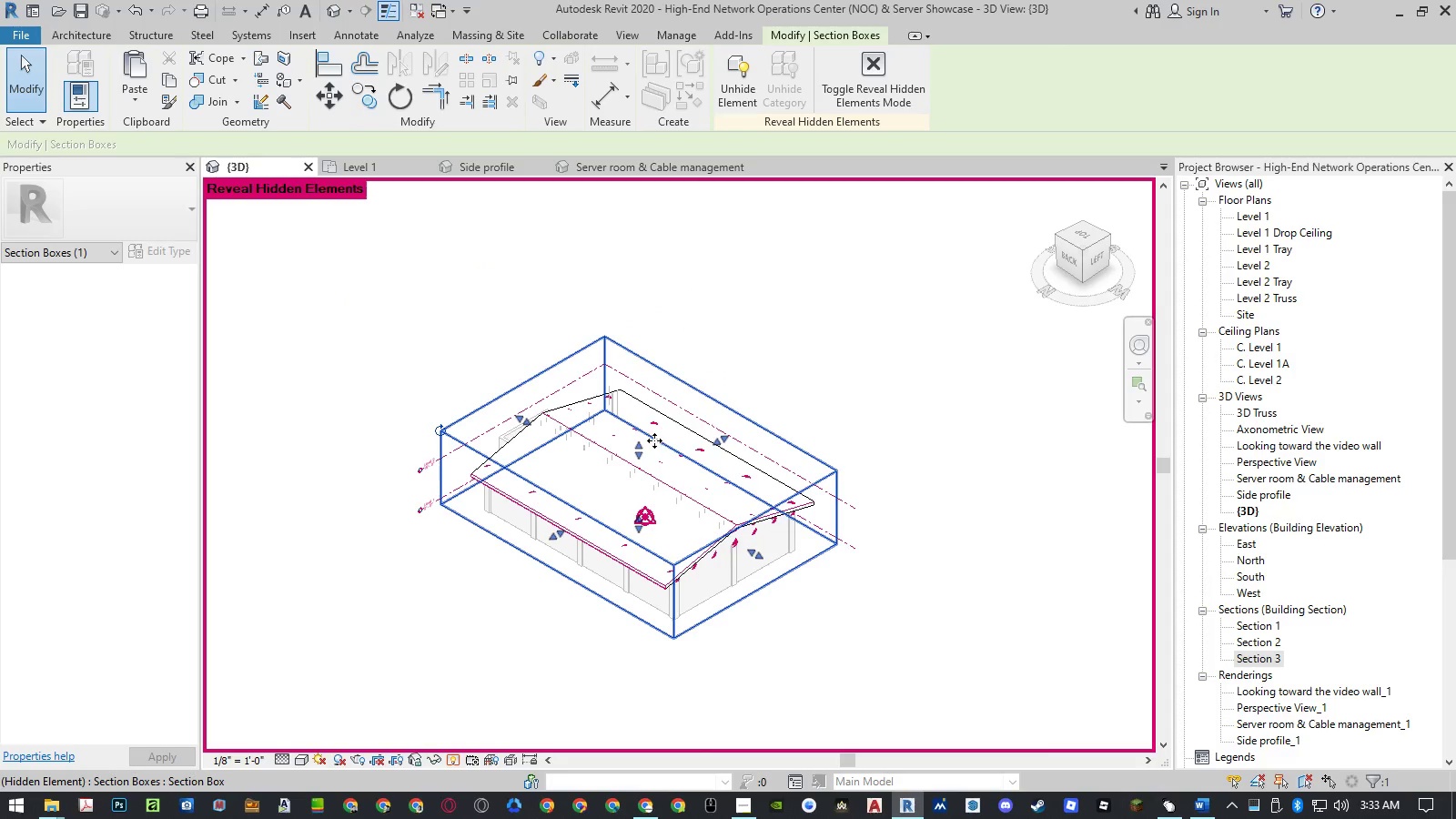 
left_click_drag(start_coordinate=[639, 450], to_coordinate=[633, 481])
 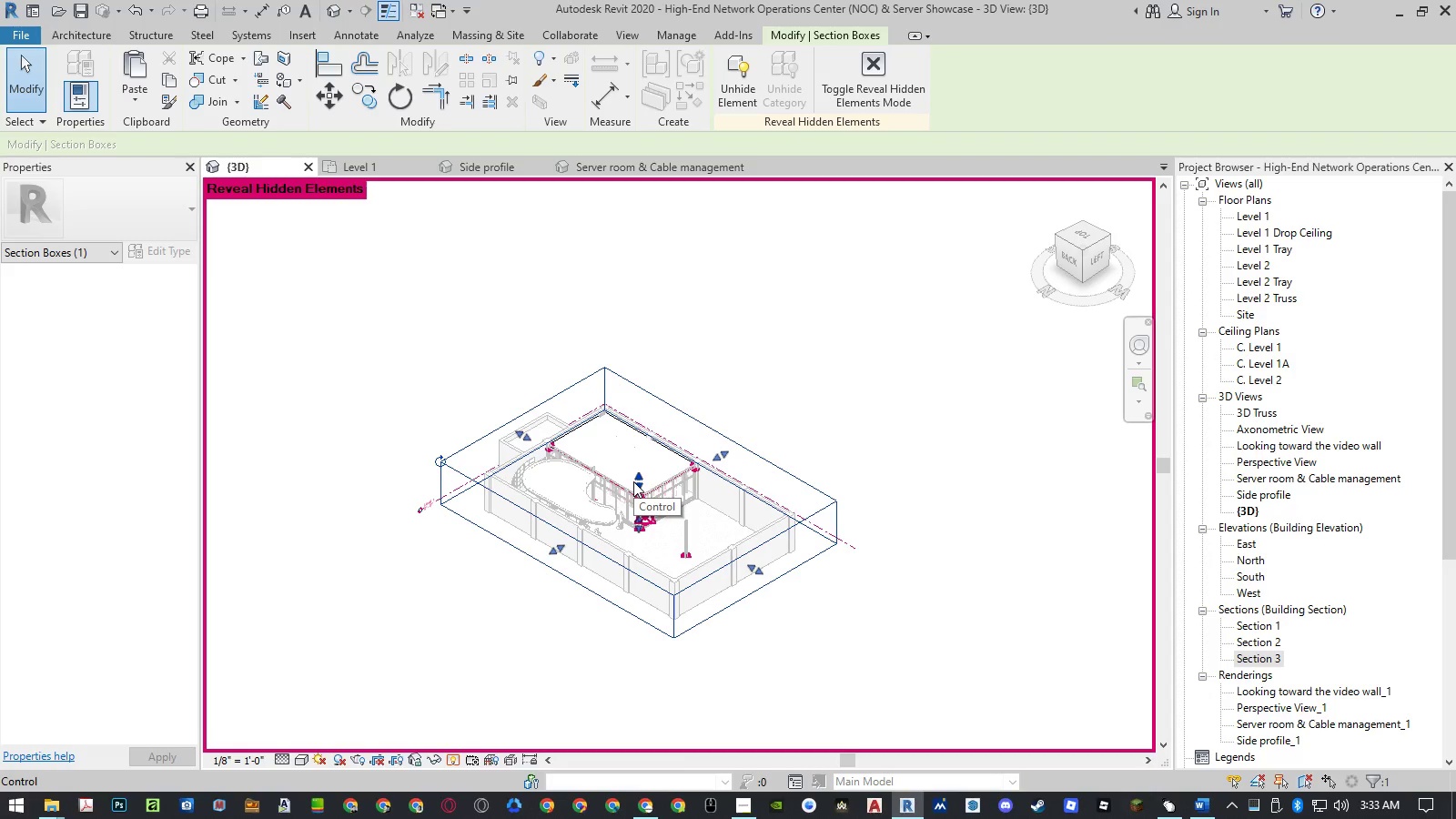 
scroll: coordinate [632, 482], scroll_direction: up, amount: 4.0
 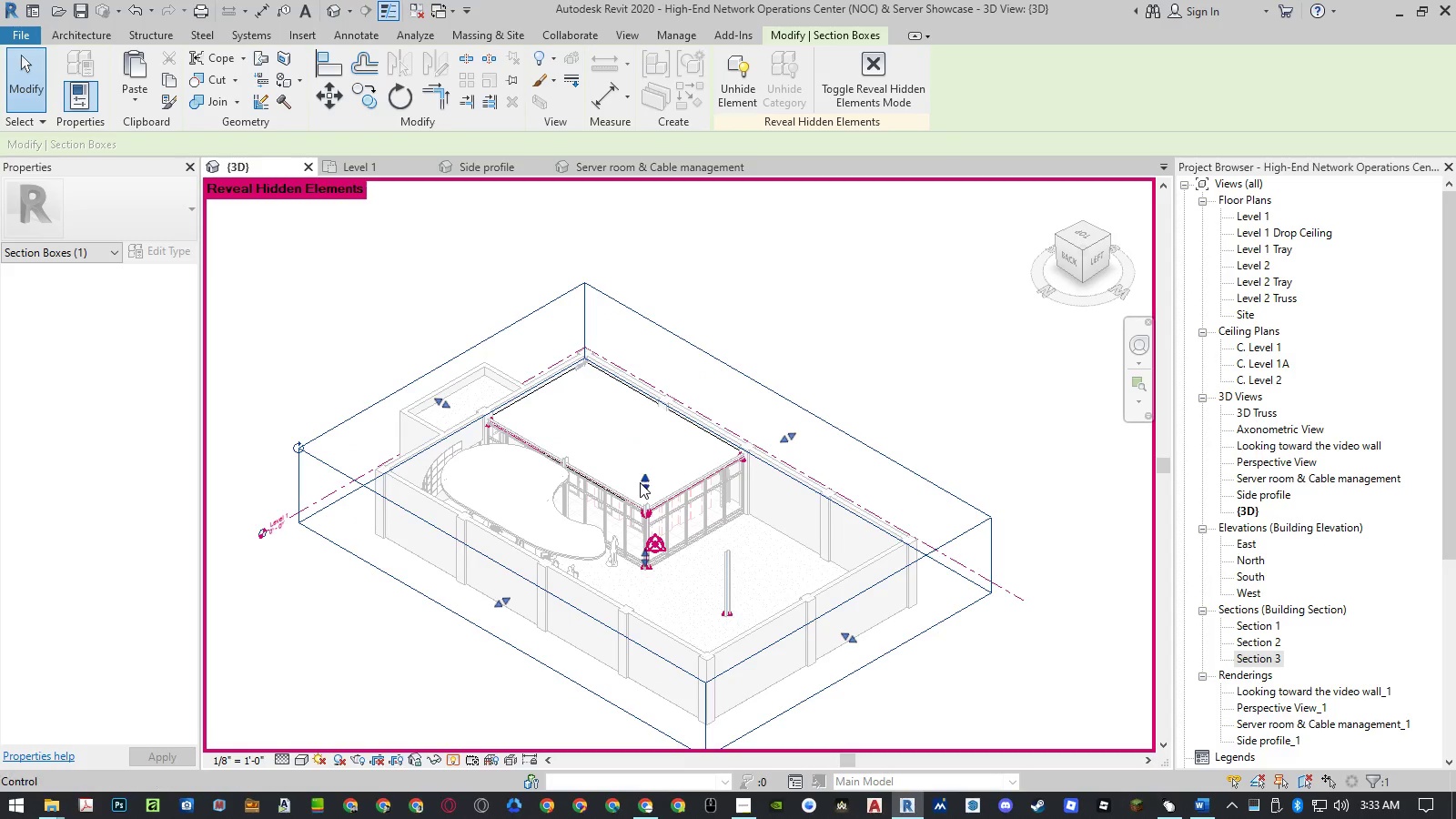 
left_click_drag(start_coordinate=[643, 481], to_coordinate=[646, 474])
 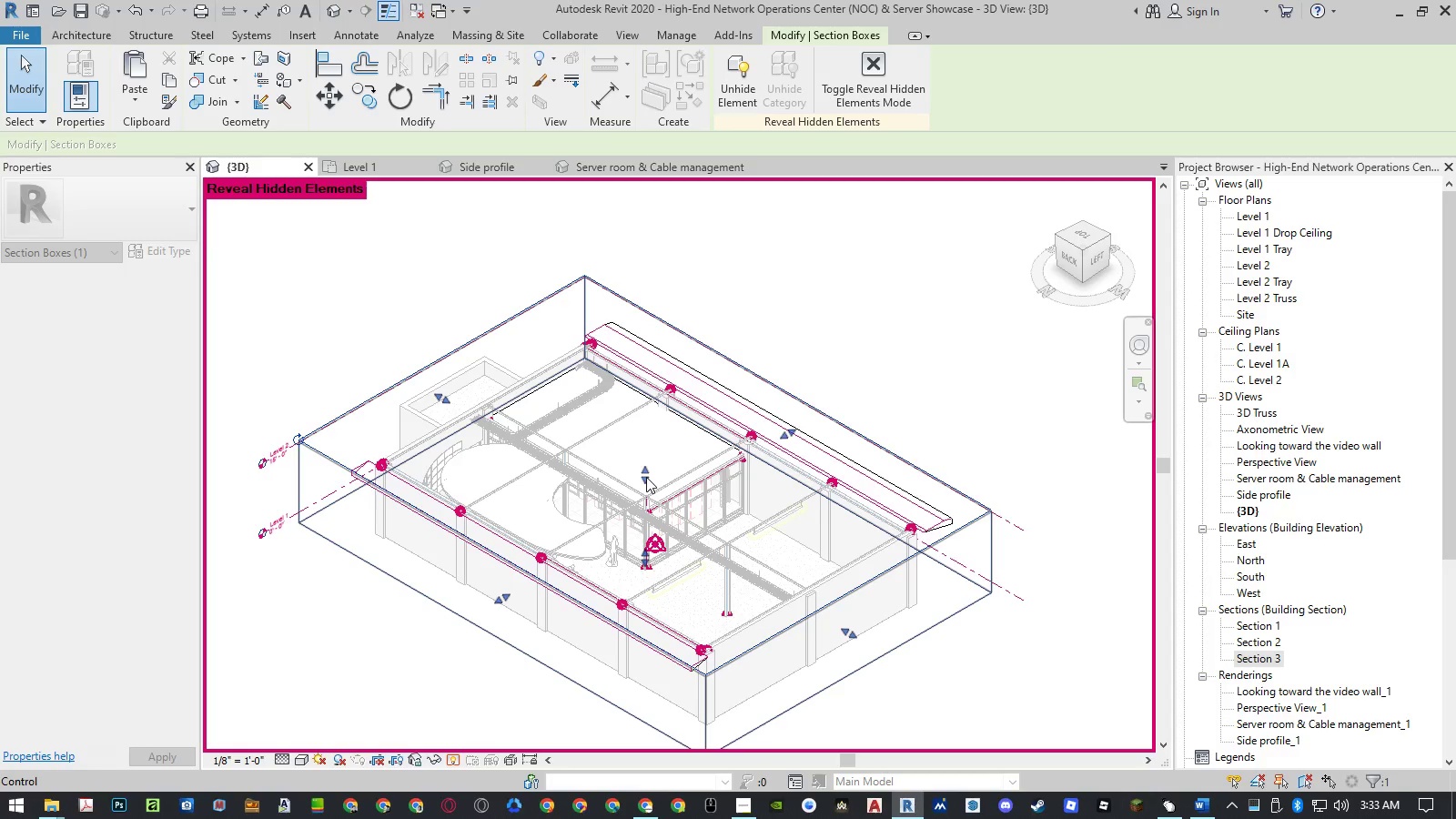 
wait(13.52)
 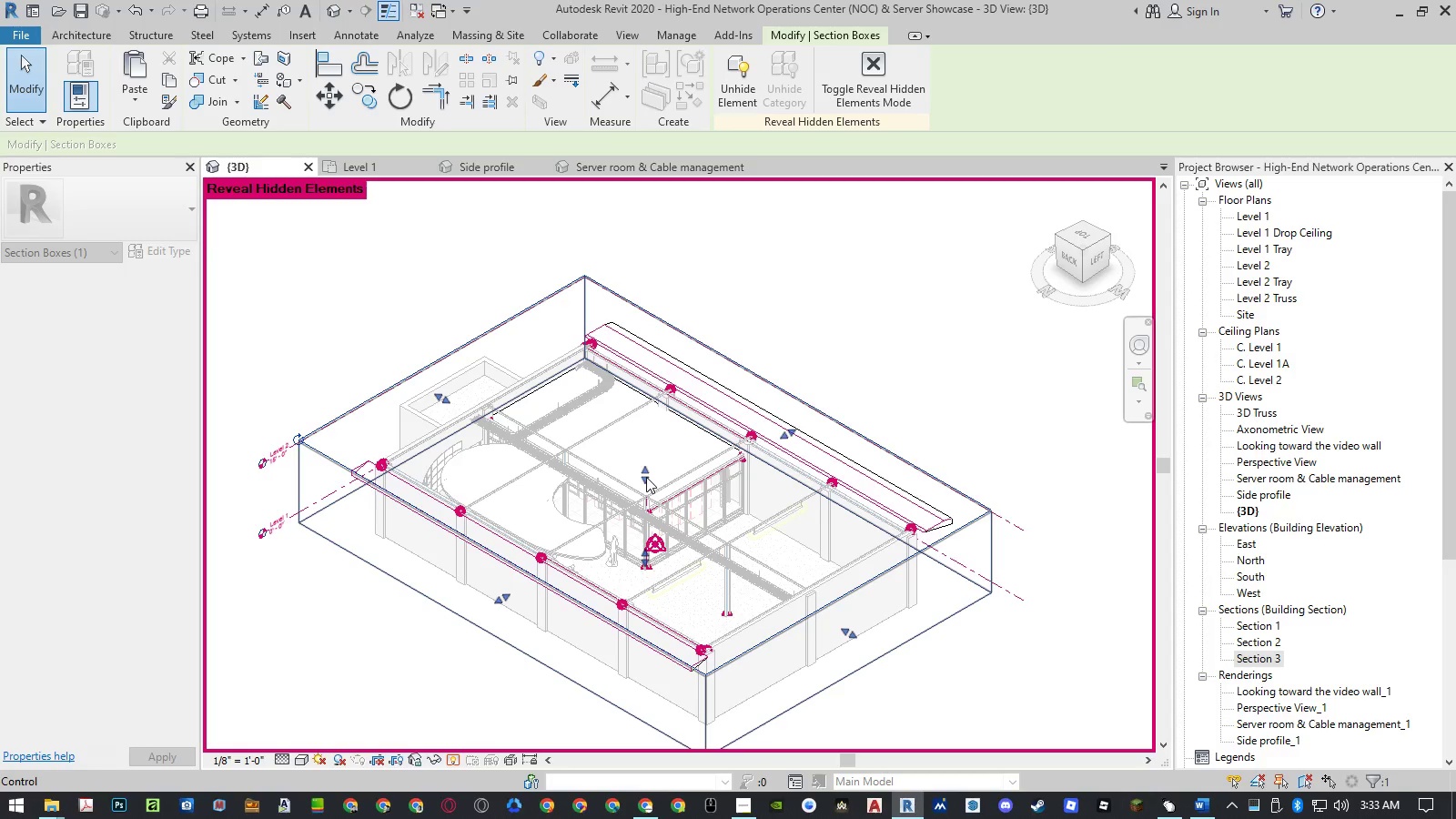 
left_click([915, 359])
 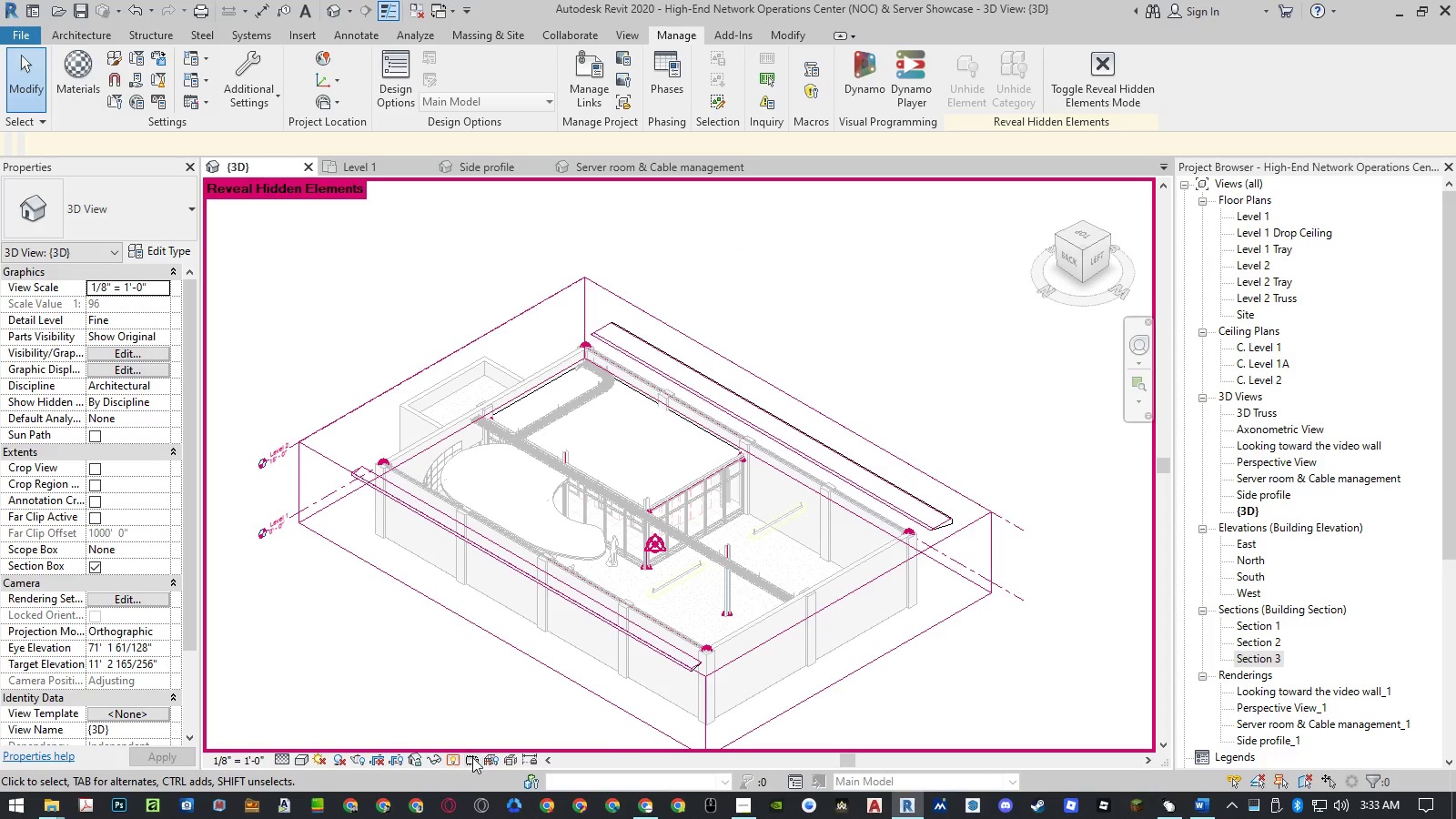 
left_click([455, 757])
 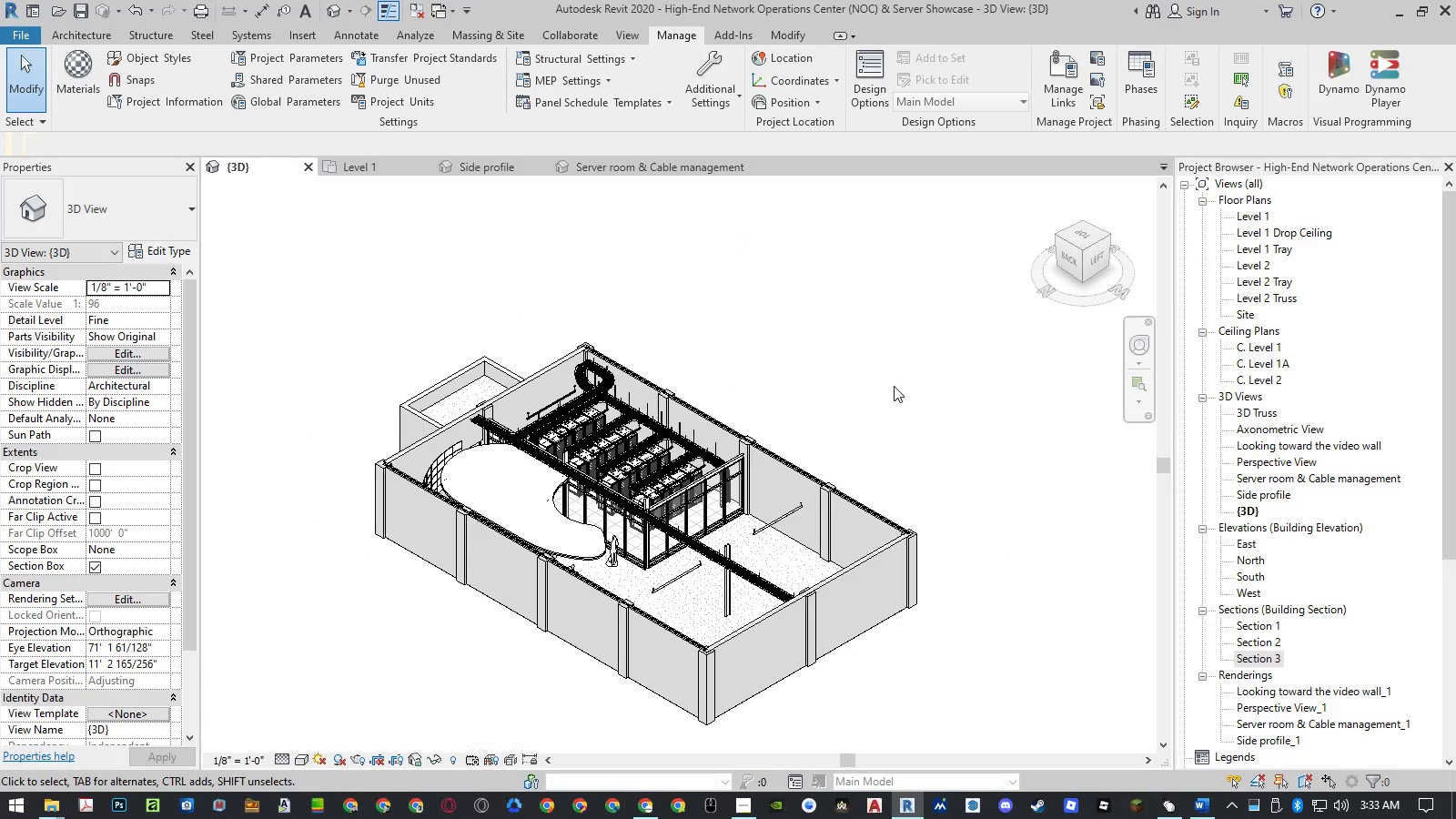 
scroll: coordinate [739, 478], scroll_direction: up, amount: 9.0
 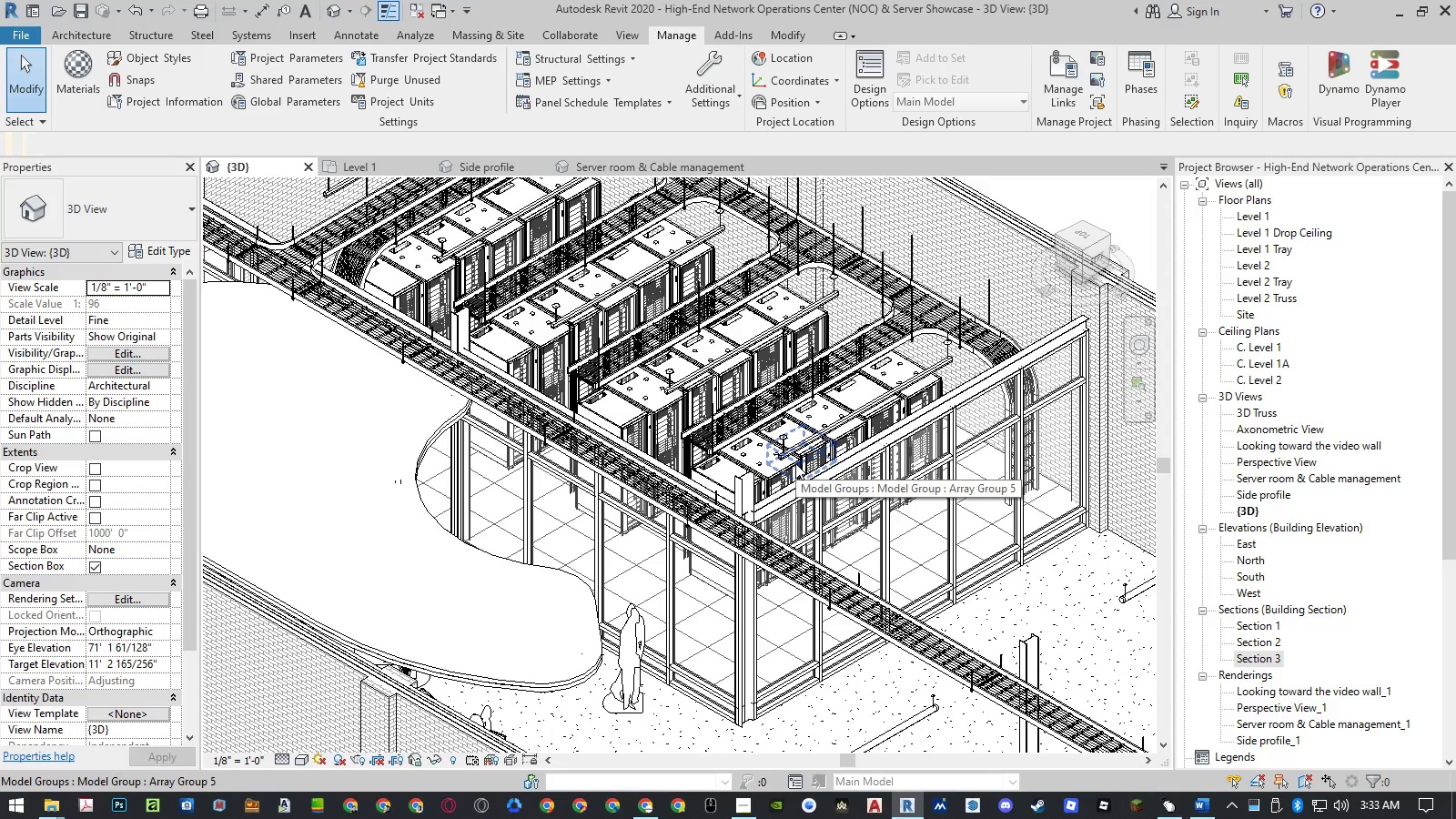 
scroll: coordinate [795, 463], scroll_direction: down, amount: 3.0
 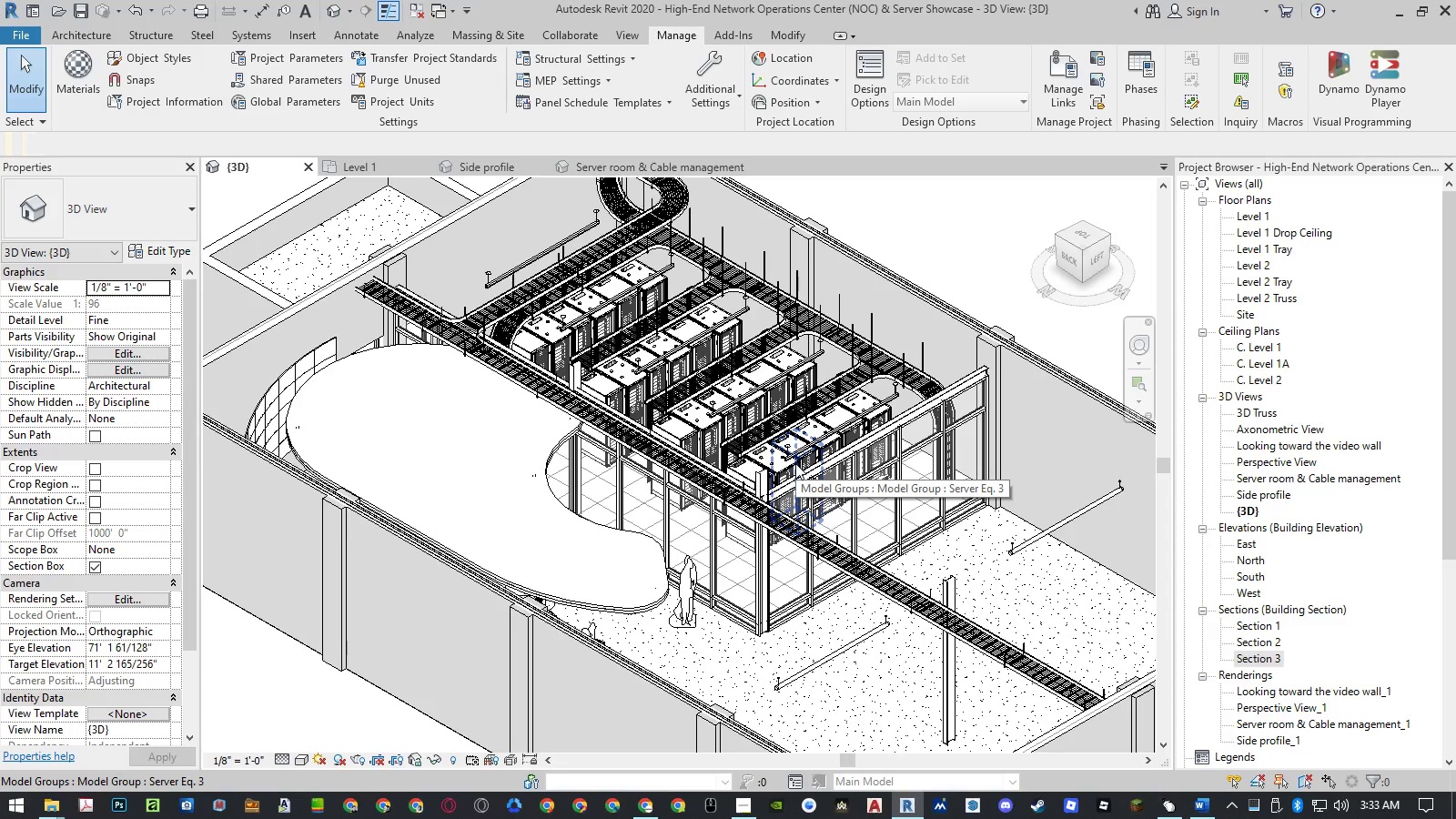 
wait(5.09)
 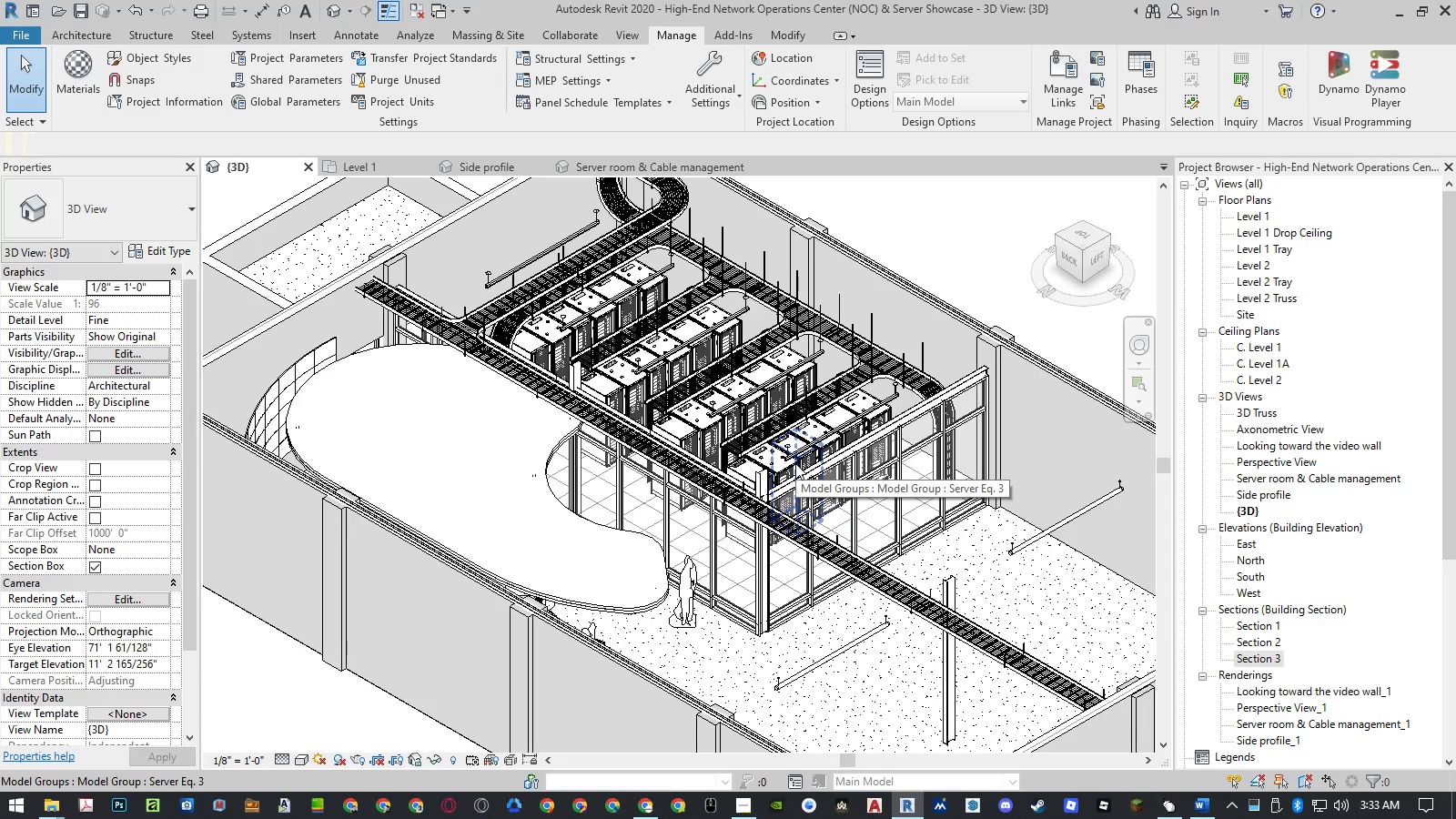 
scroll: coordinate [693, 387], scroll_direction: up, amount: 6.0
 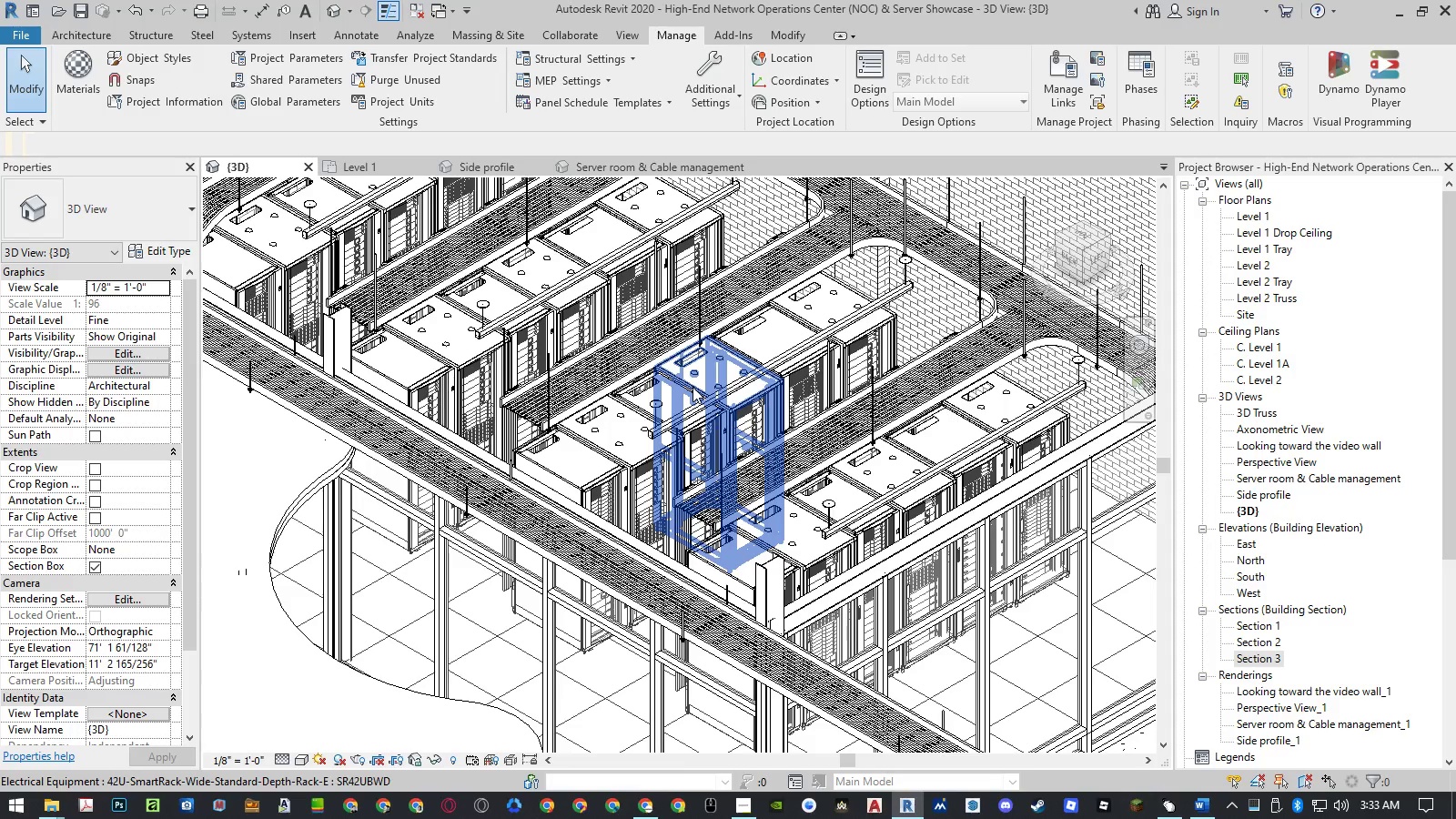 
scroll: coordinate [693, 387], scroll_direction: down, amount: 6.0
 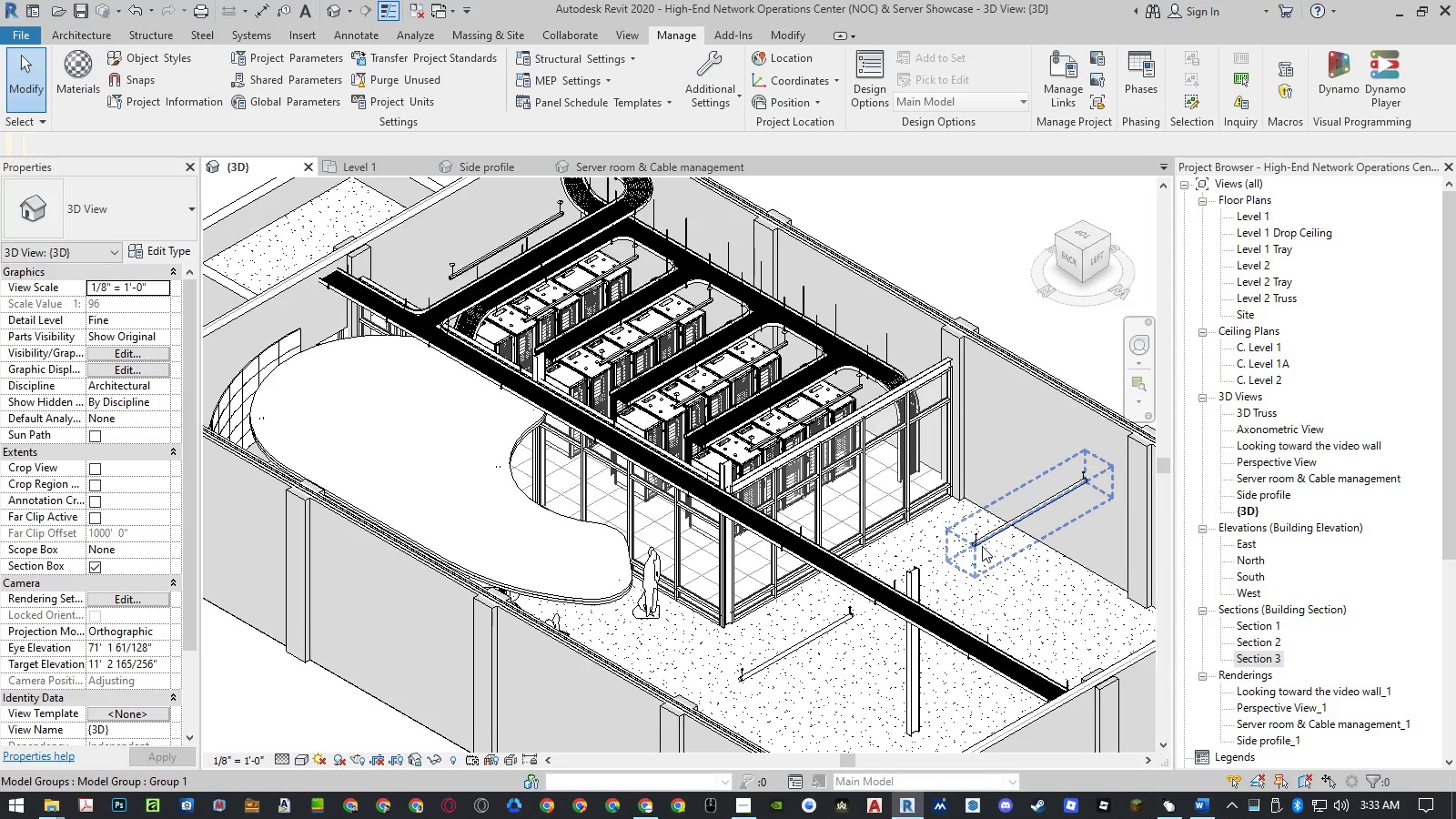 
left_click_drag(start_coordinate=[982, 546], to_coordinate=[768, 85])
 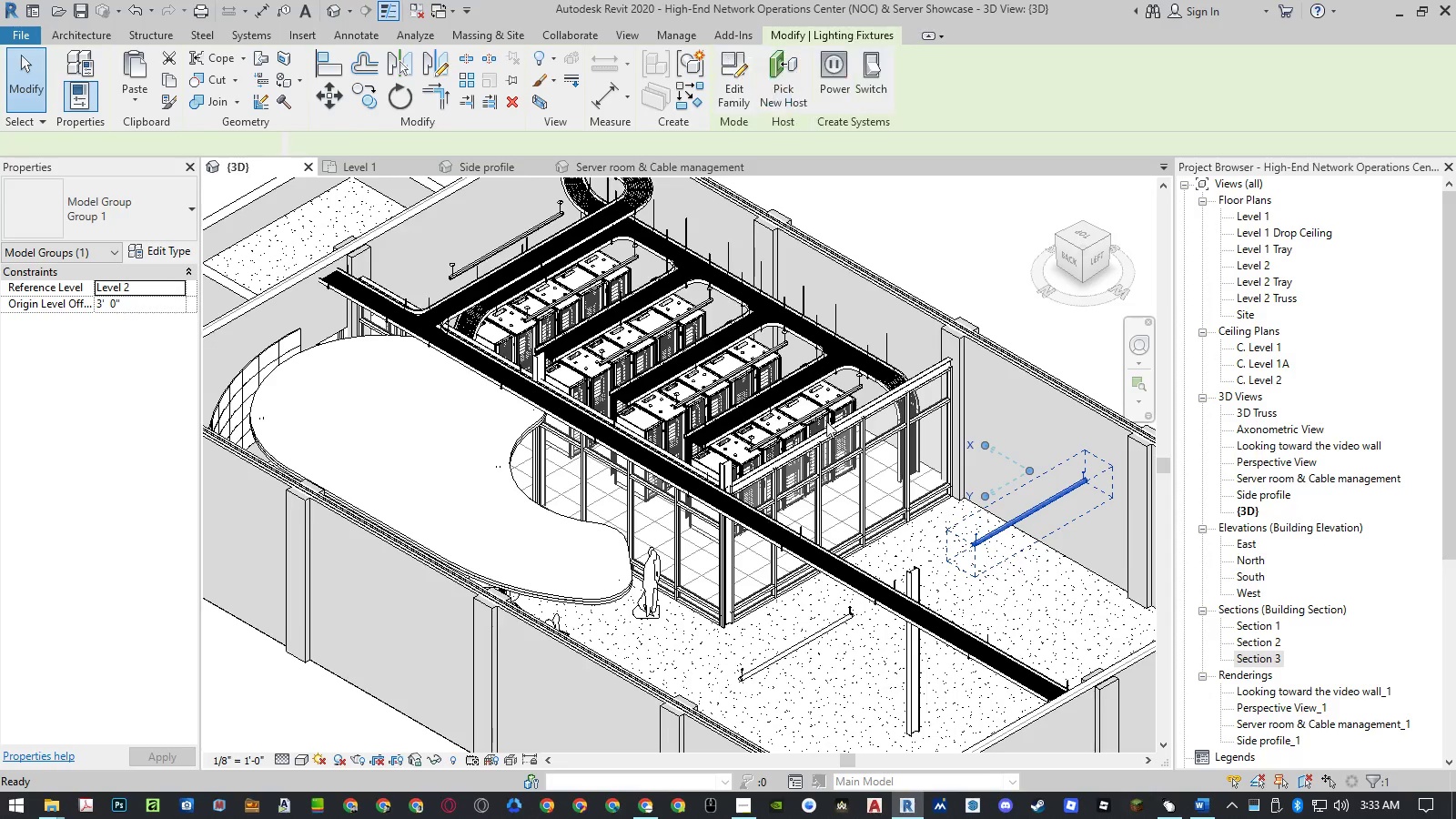 
left_click([768, 85])
 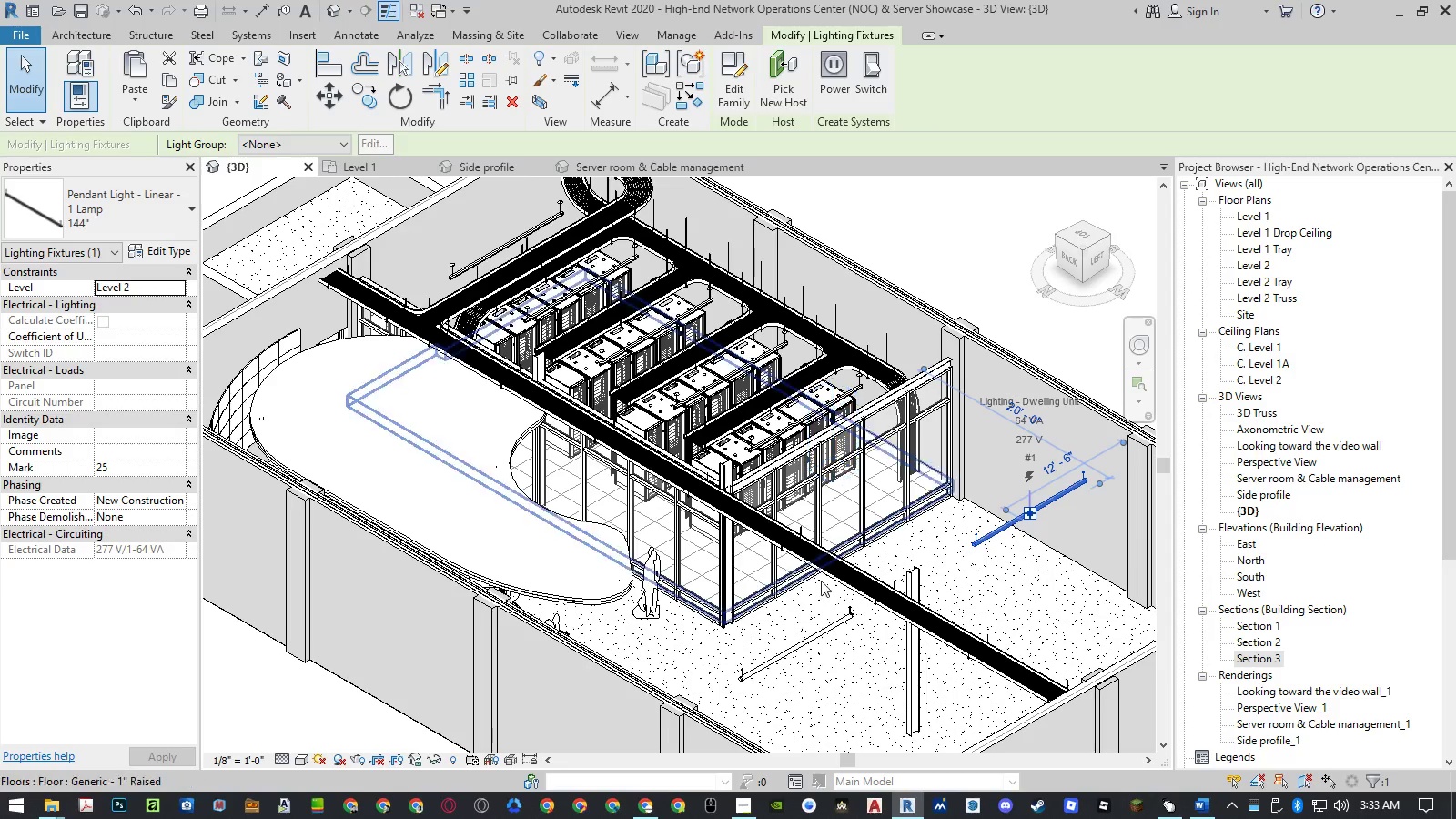 
left_click([804, 639])
 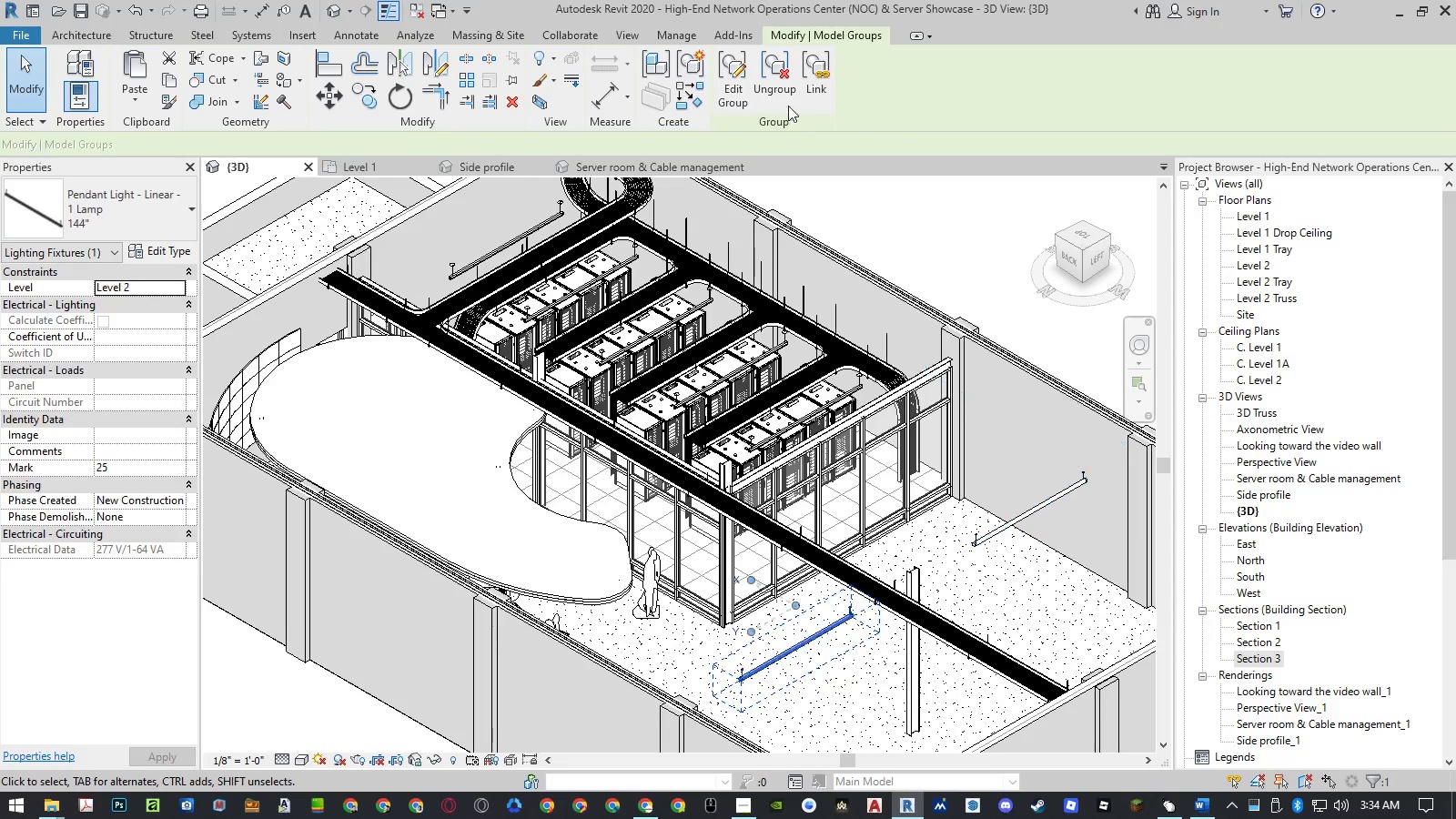 
left_click([783, 89])
 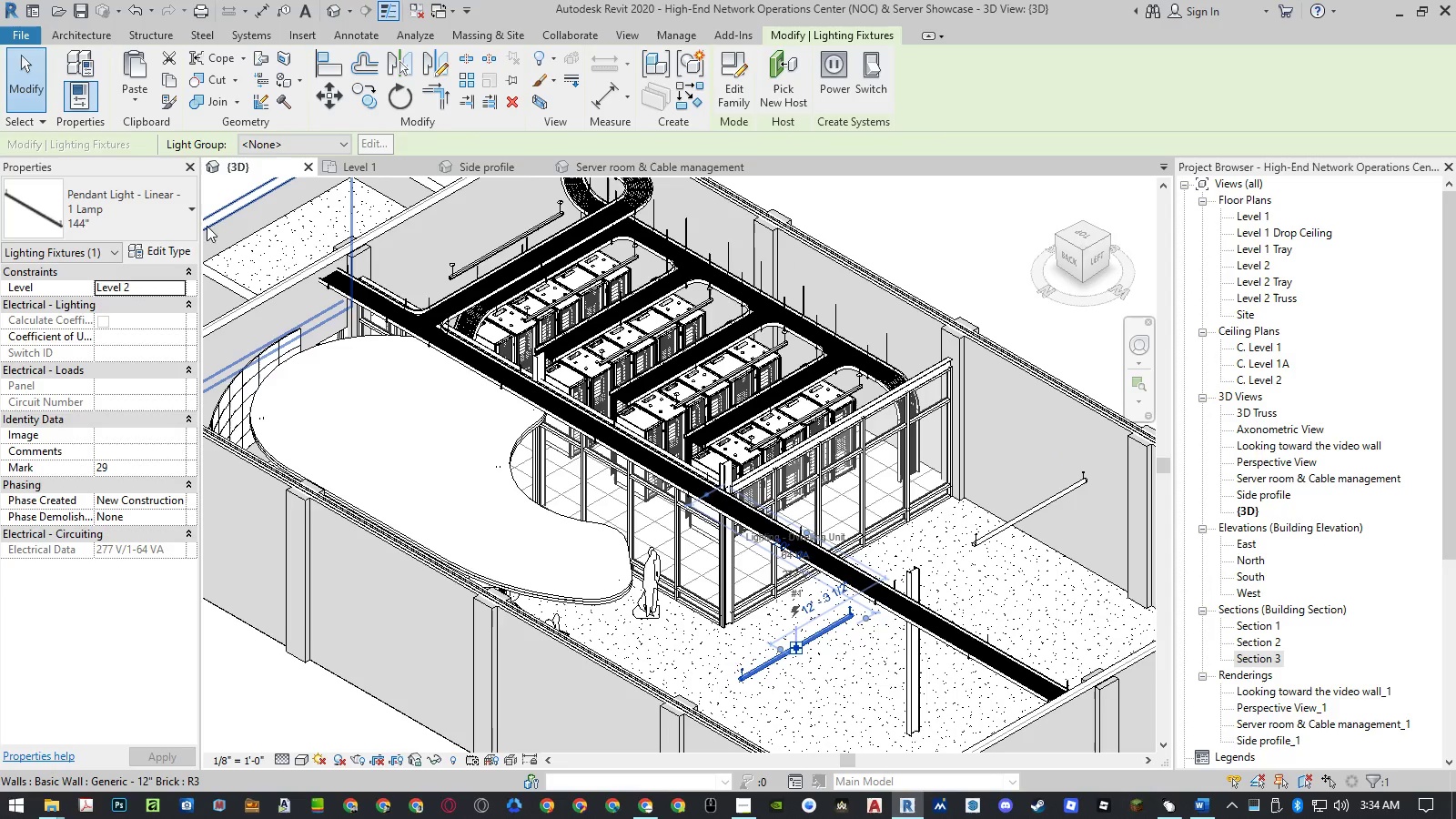 
left_click([173, 249])
 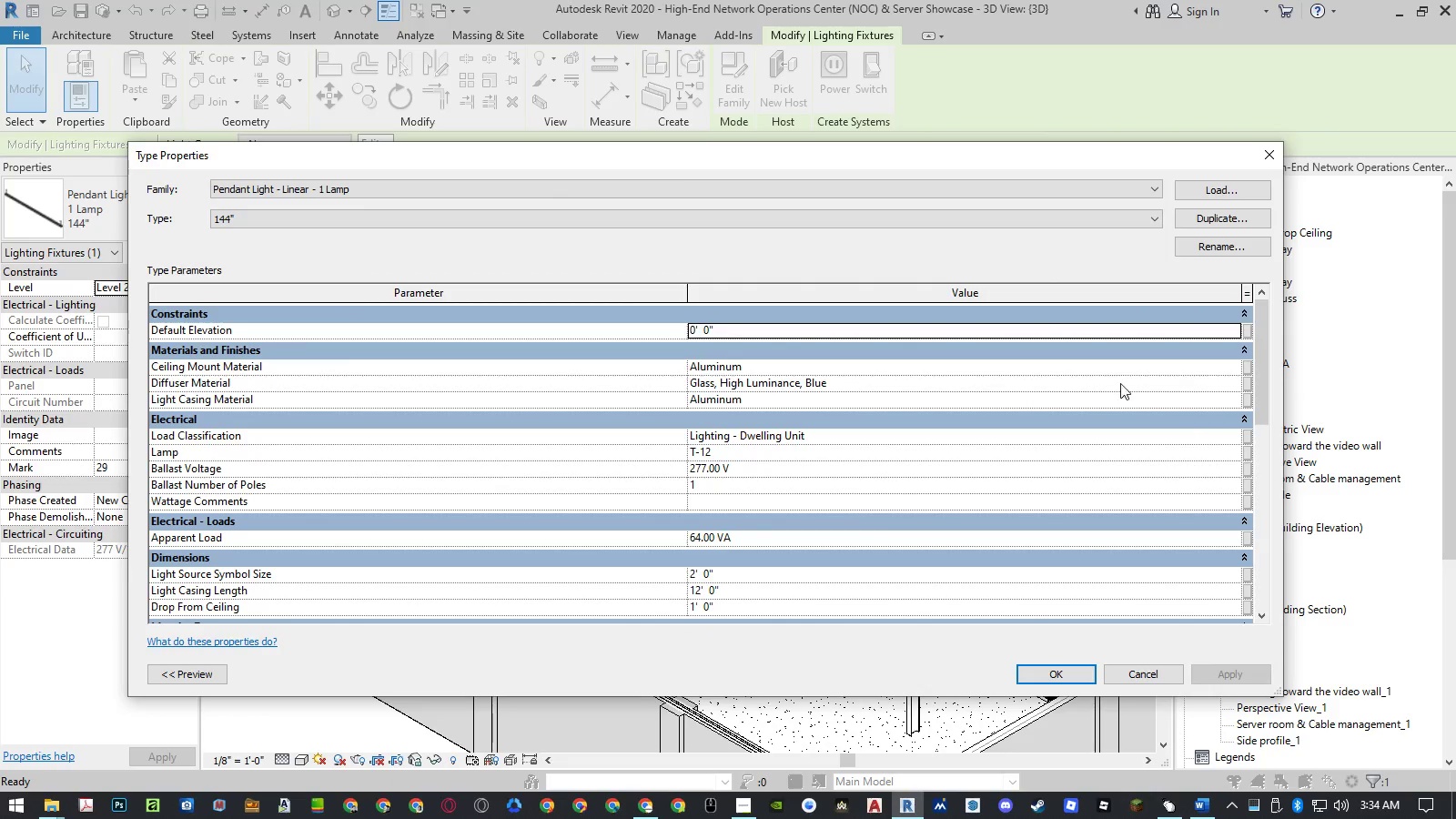 
left_click([1230, 387])
 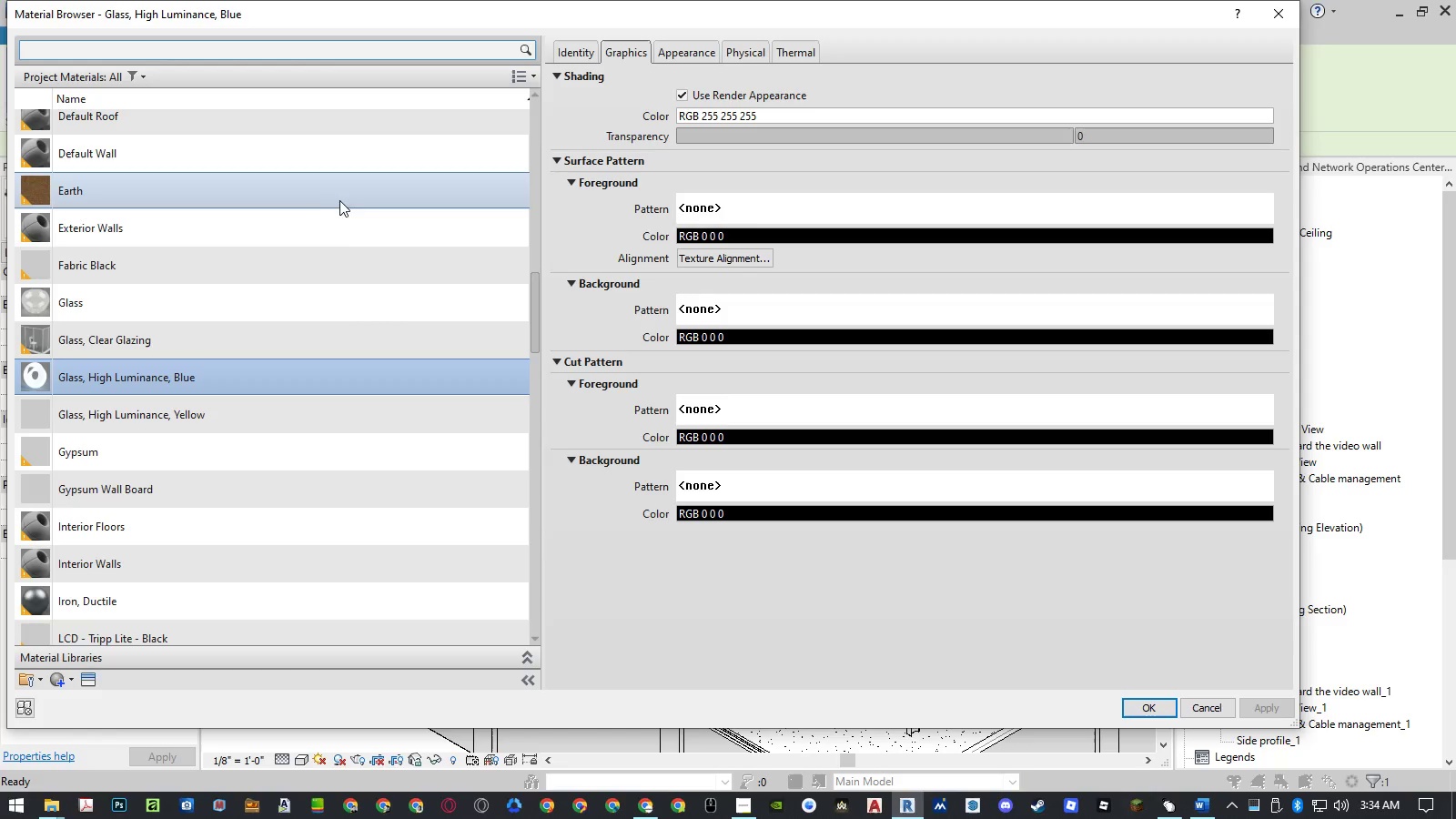 
right_click([274, 375])
 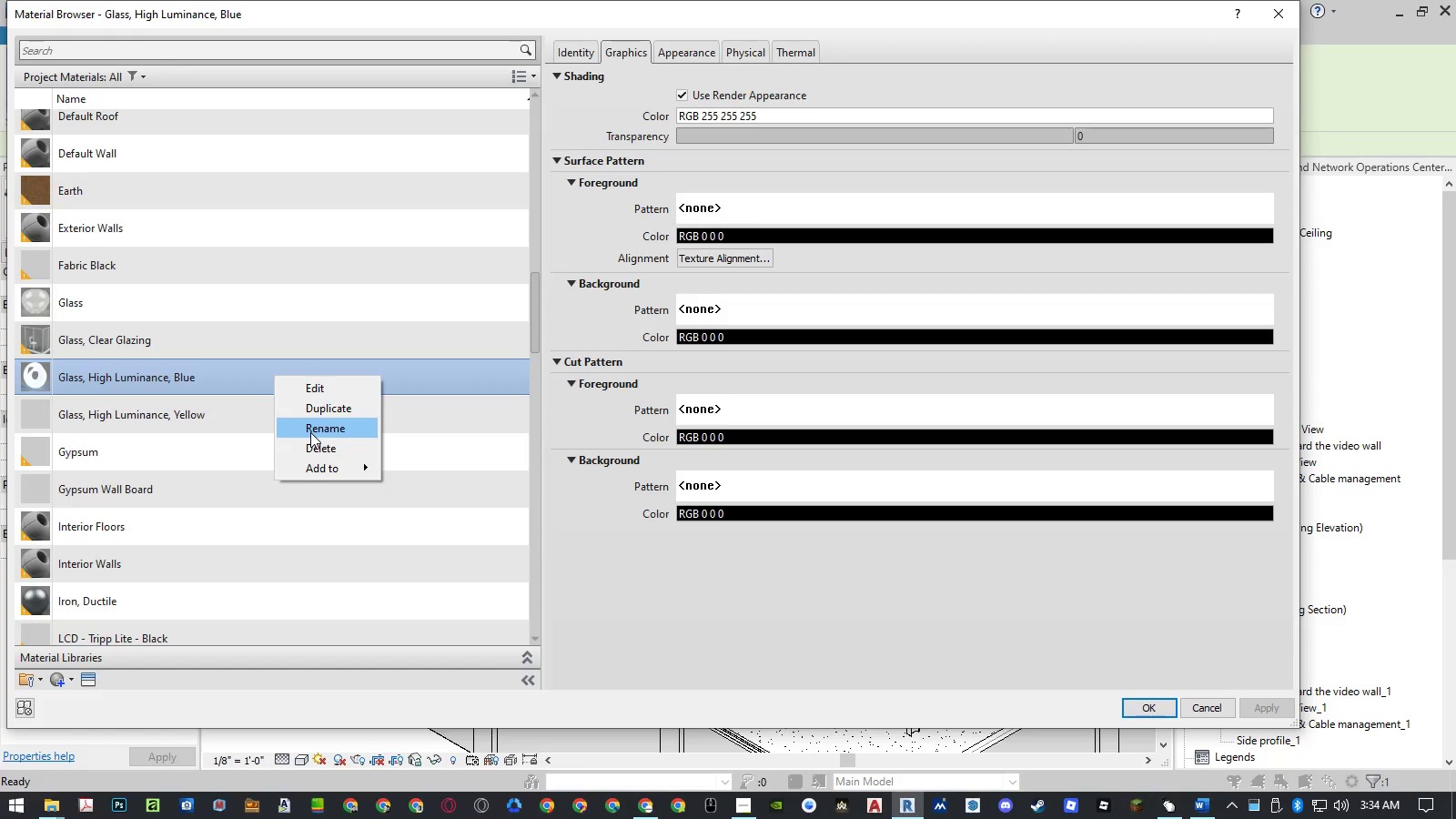 
left_click([322, 412])
 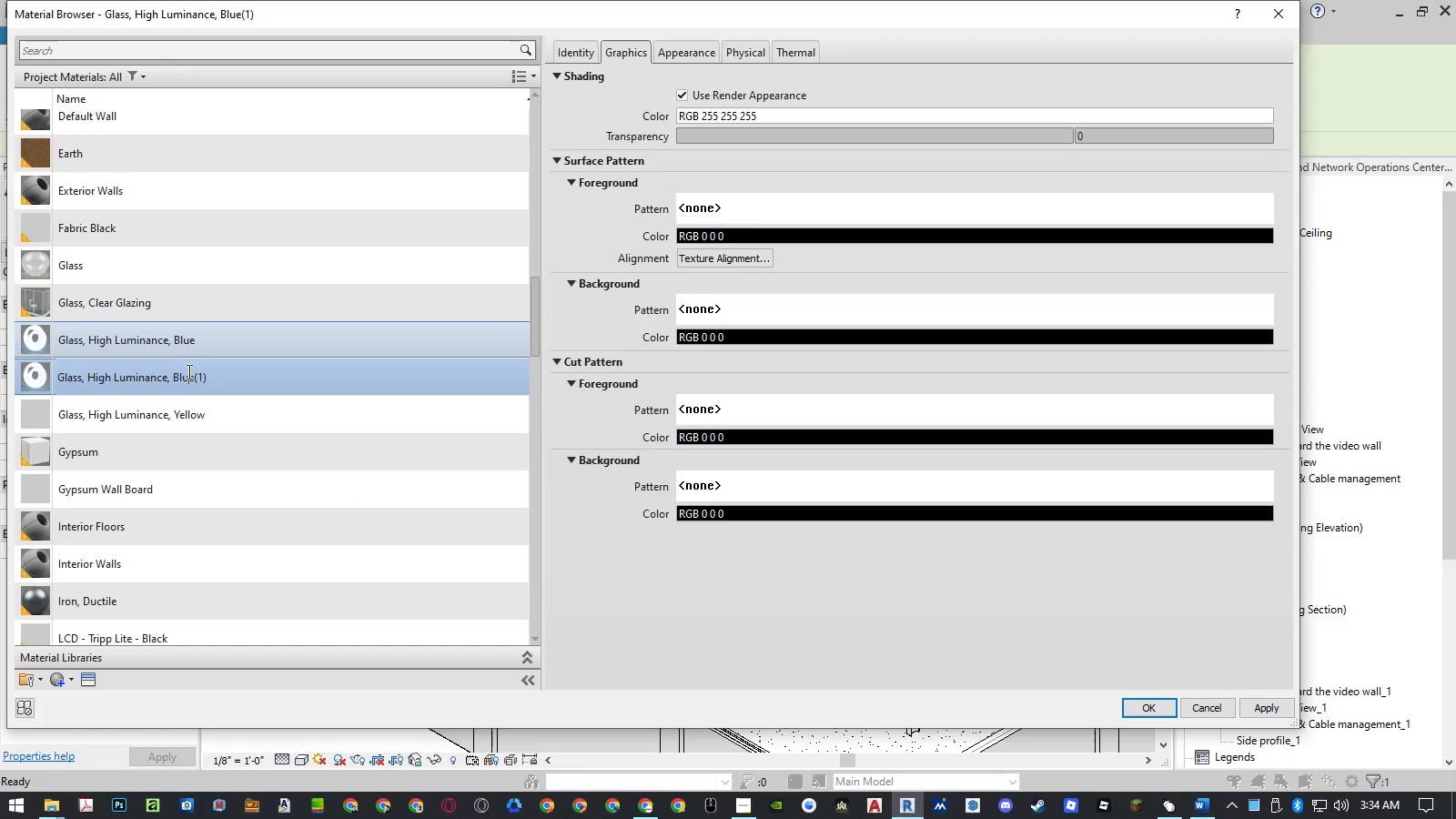 
double_click([179, 374])
 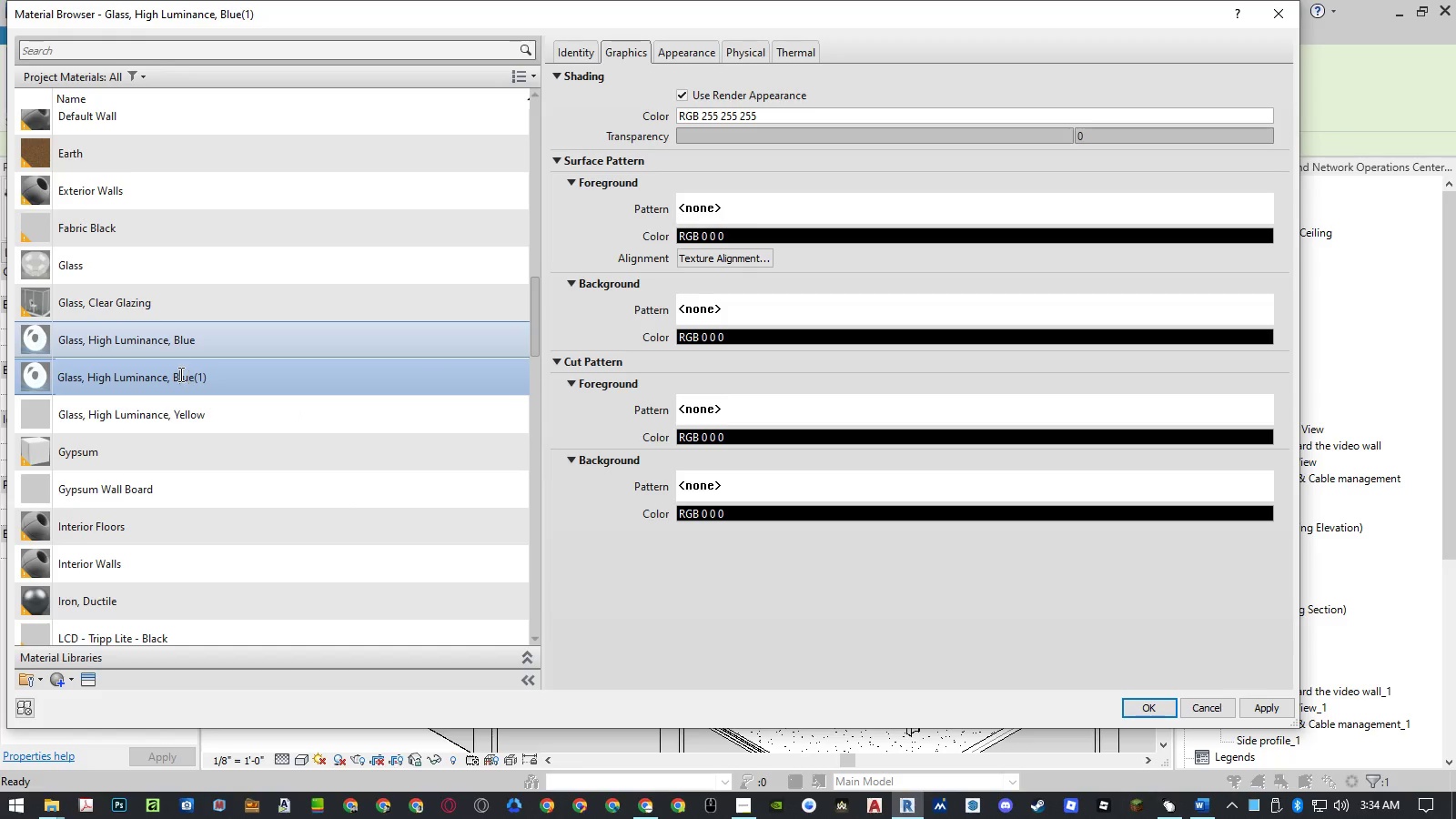 
left_click_drag(start_coordinate=[179, 374], to_coordinate=[306, 390])
 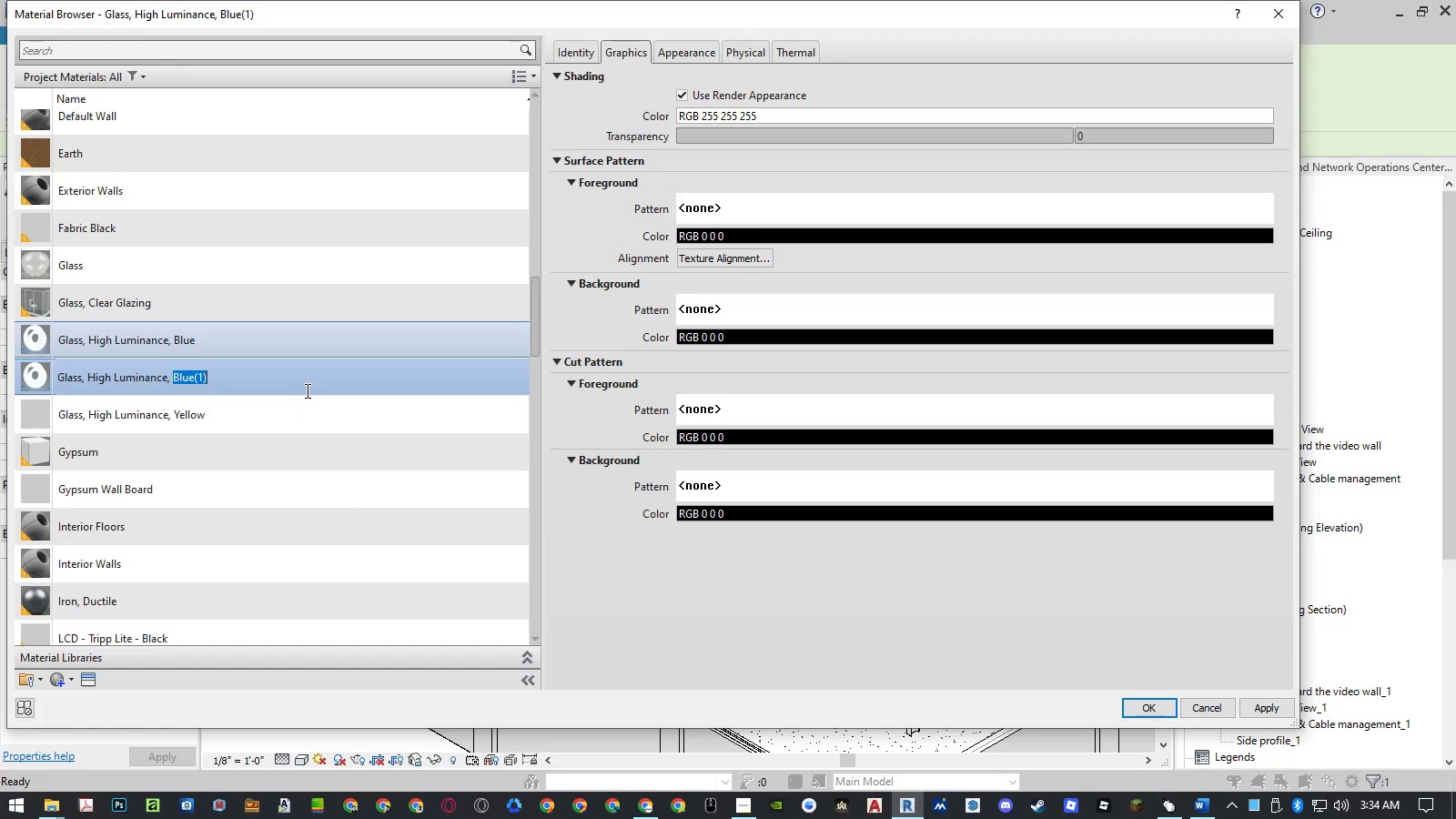 
type(White)
 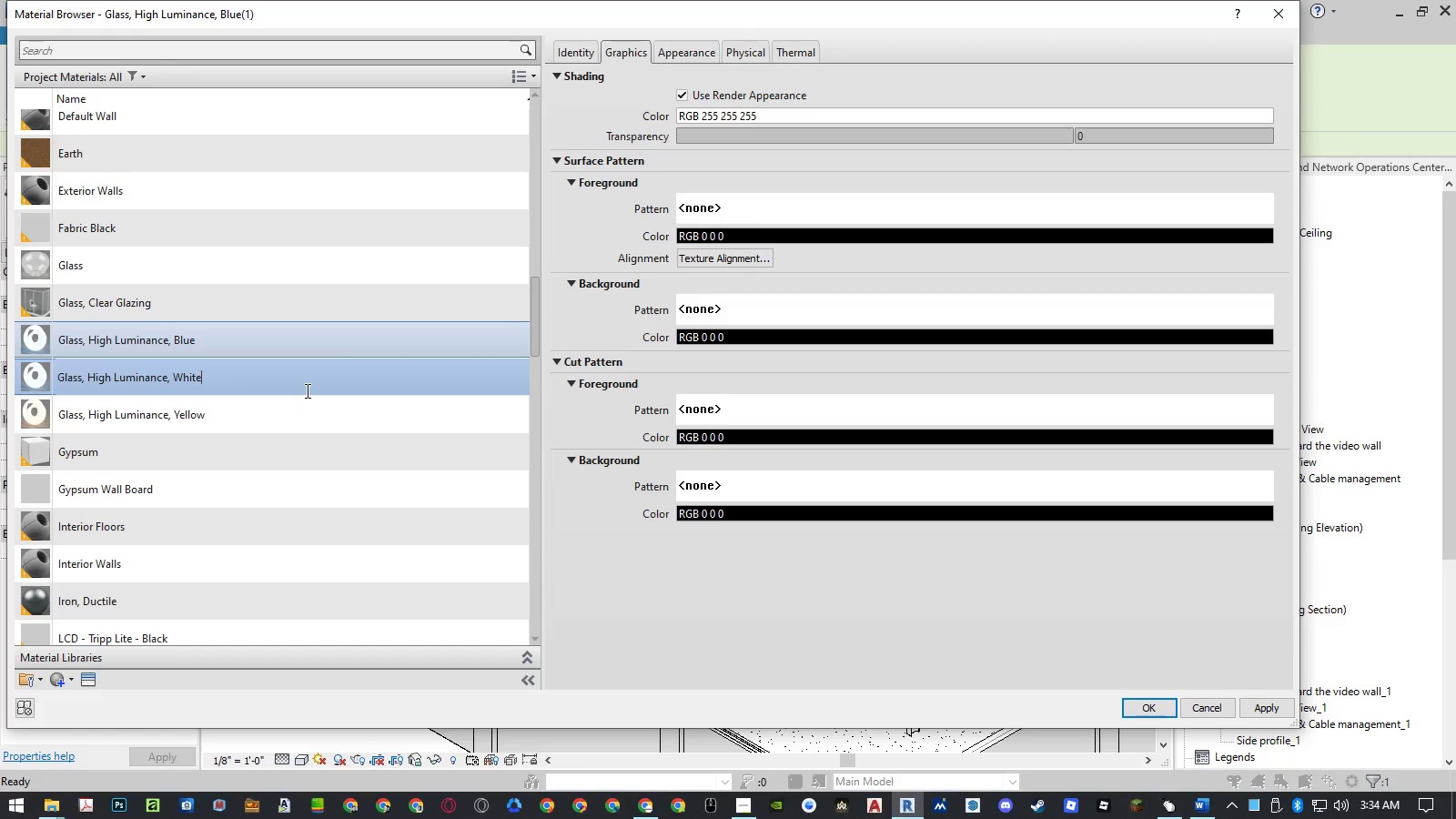 
key(Enter)
 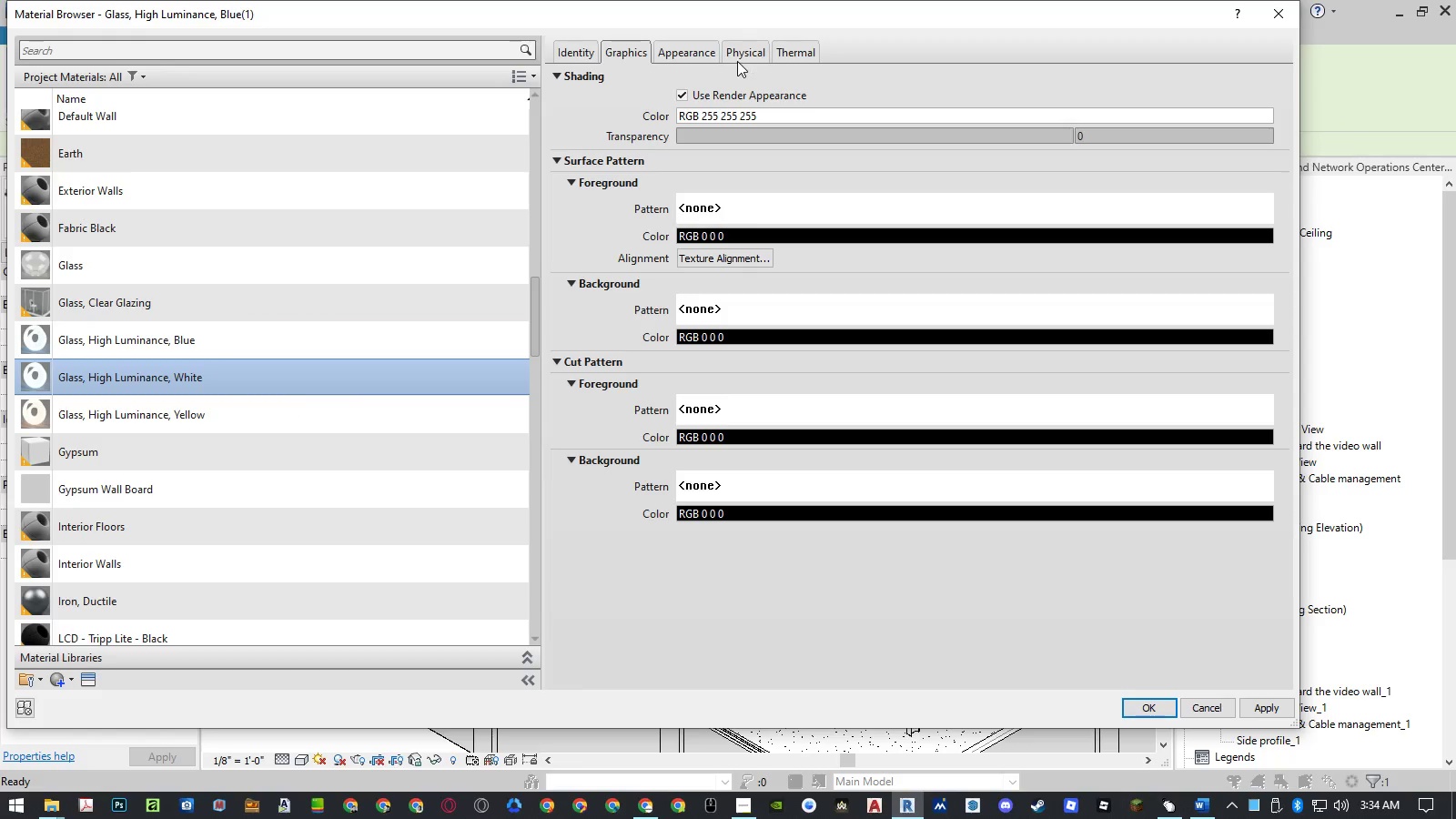 
left_click([709, 49])
 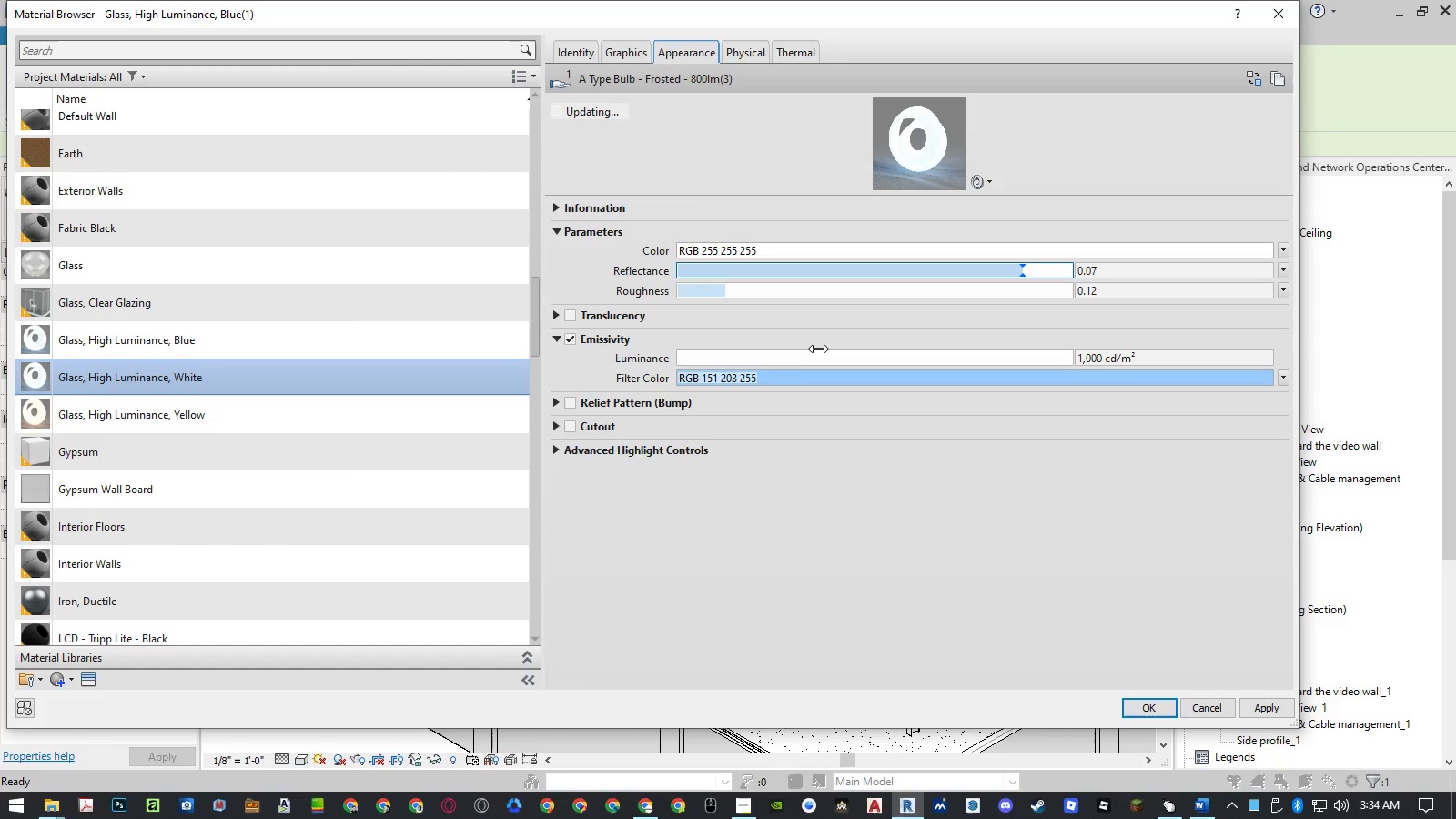 
left_click([776, 377])
 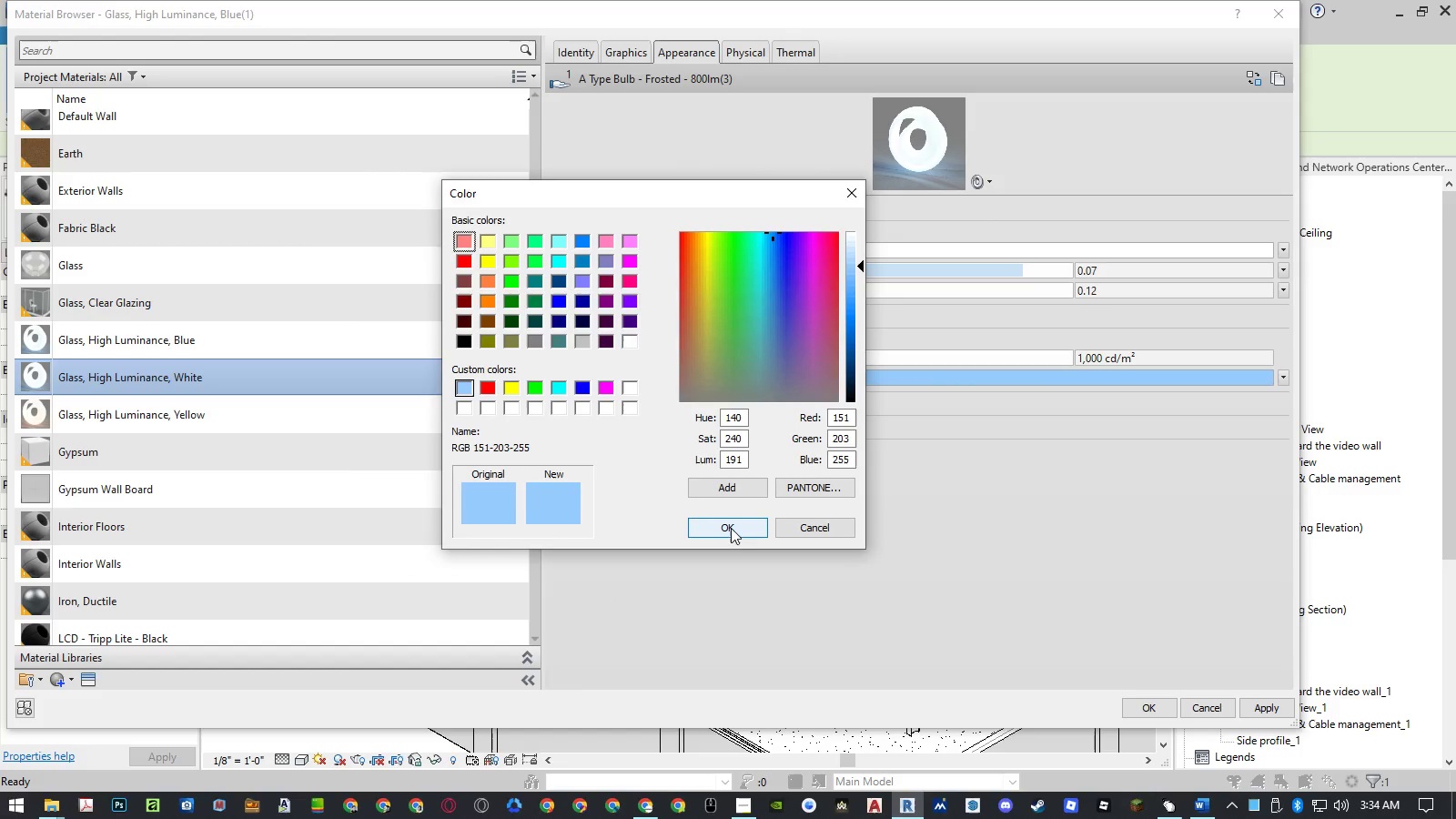 
left_click([818, 529])
 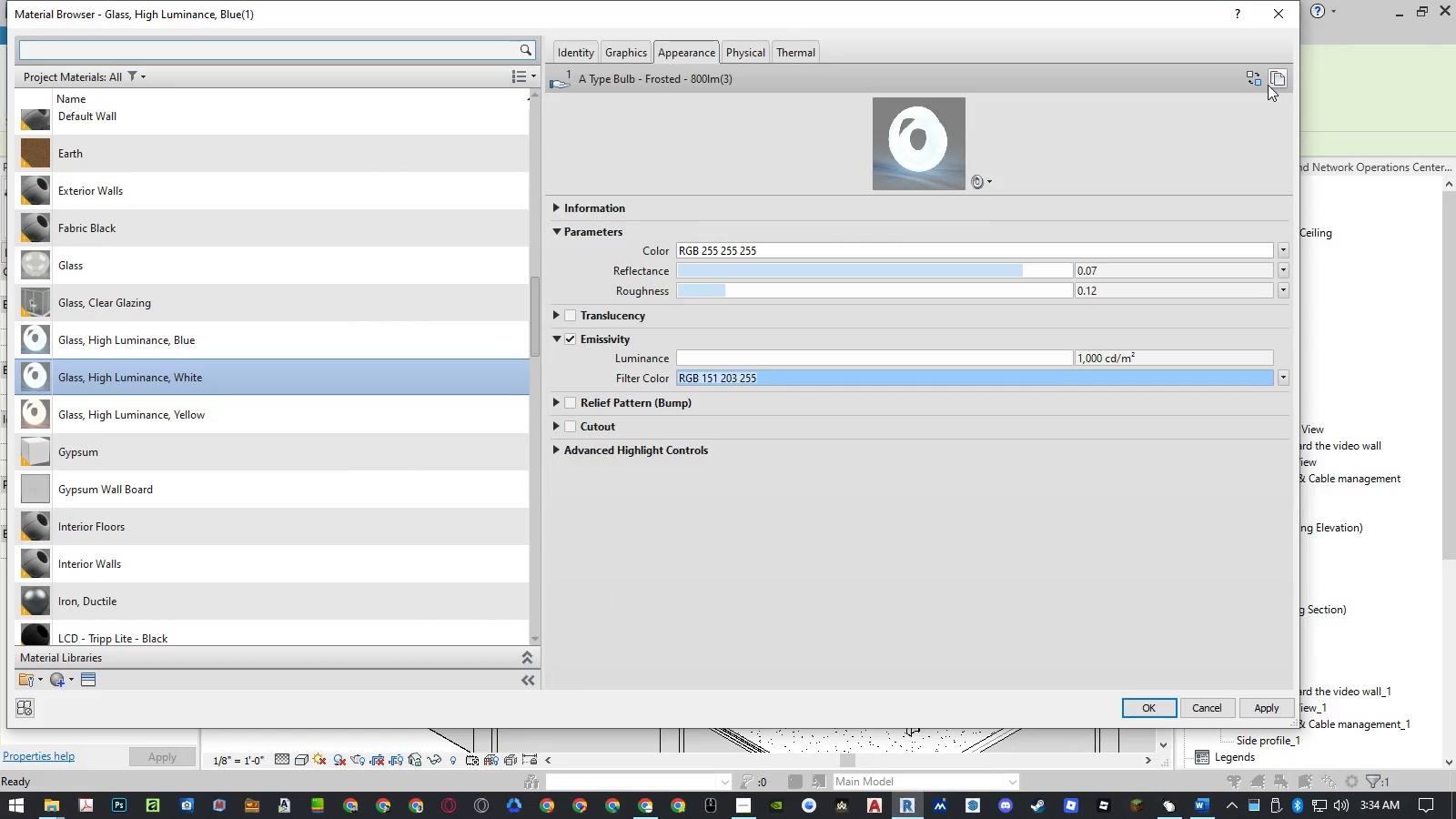 
left_click([1268, 85])
 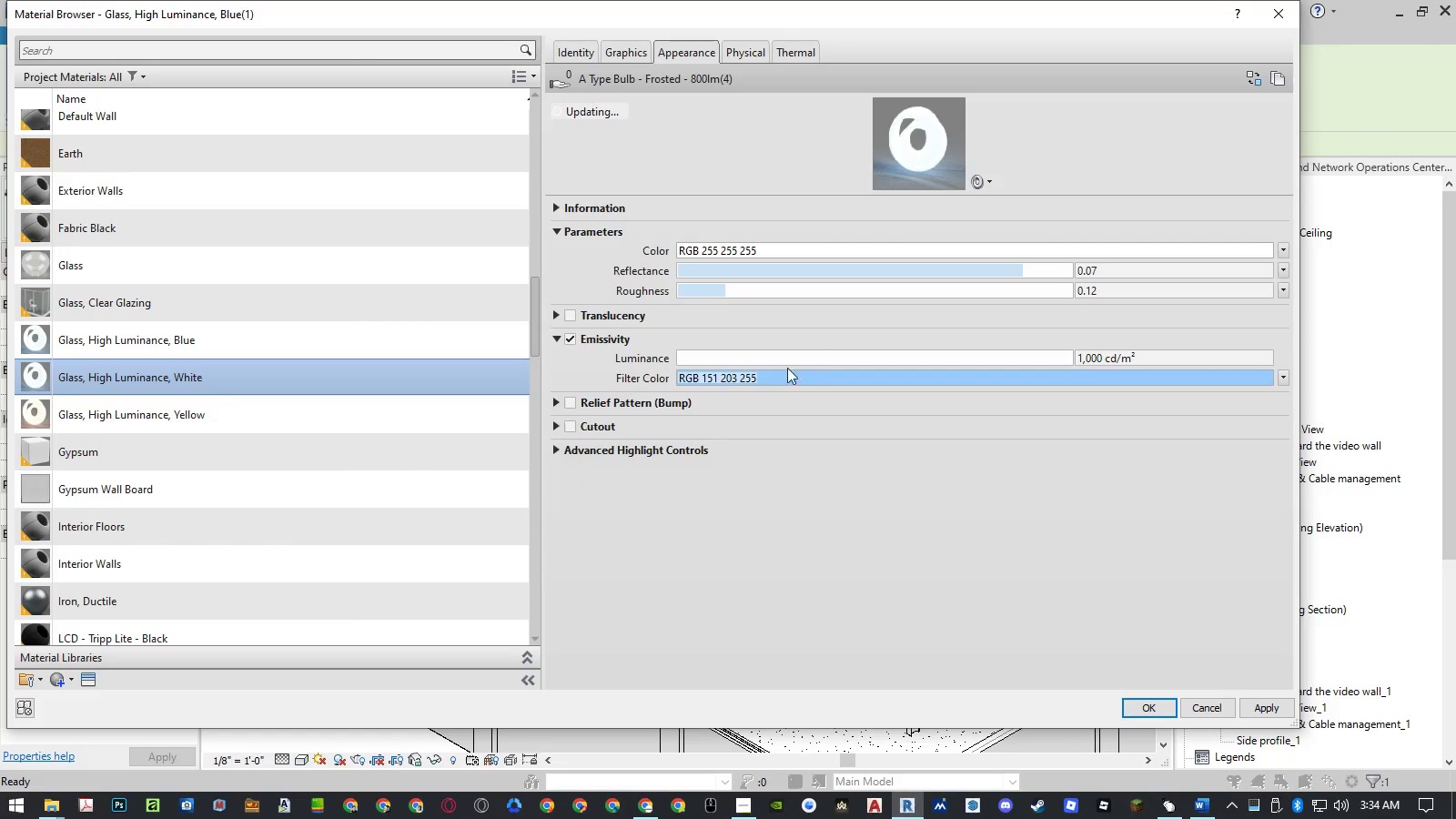 
left_click([776, 374])
 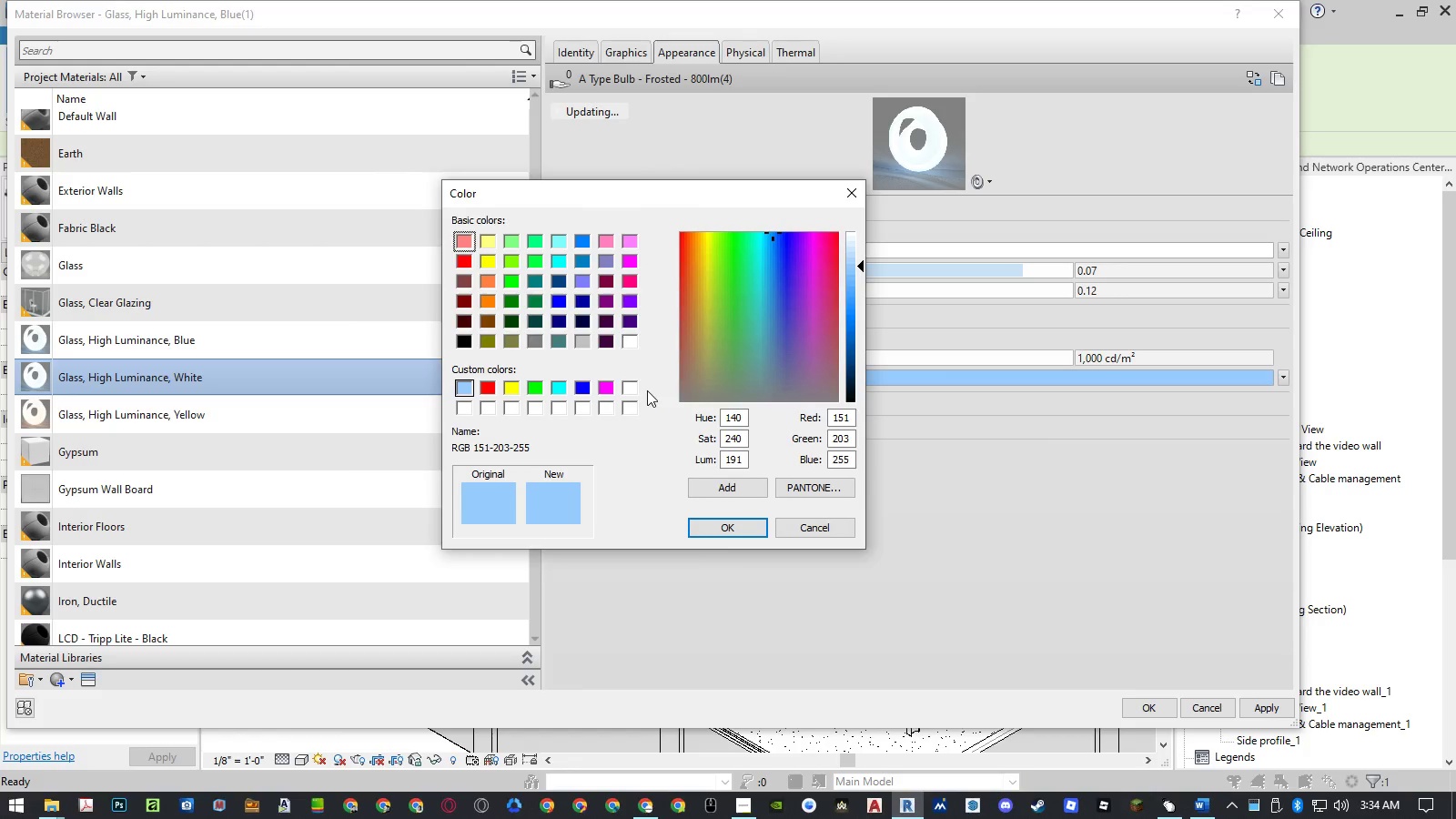 
left_click([629, 343])
 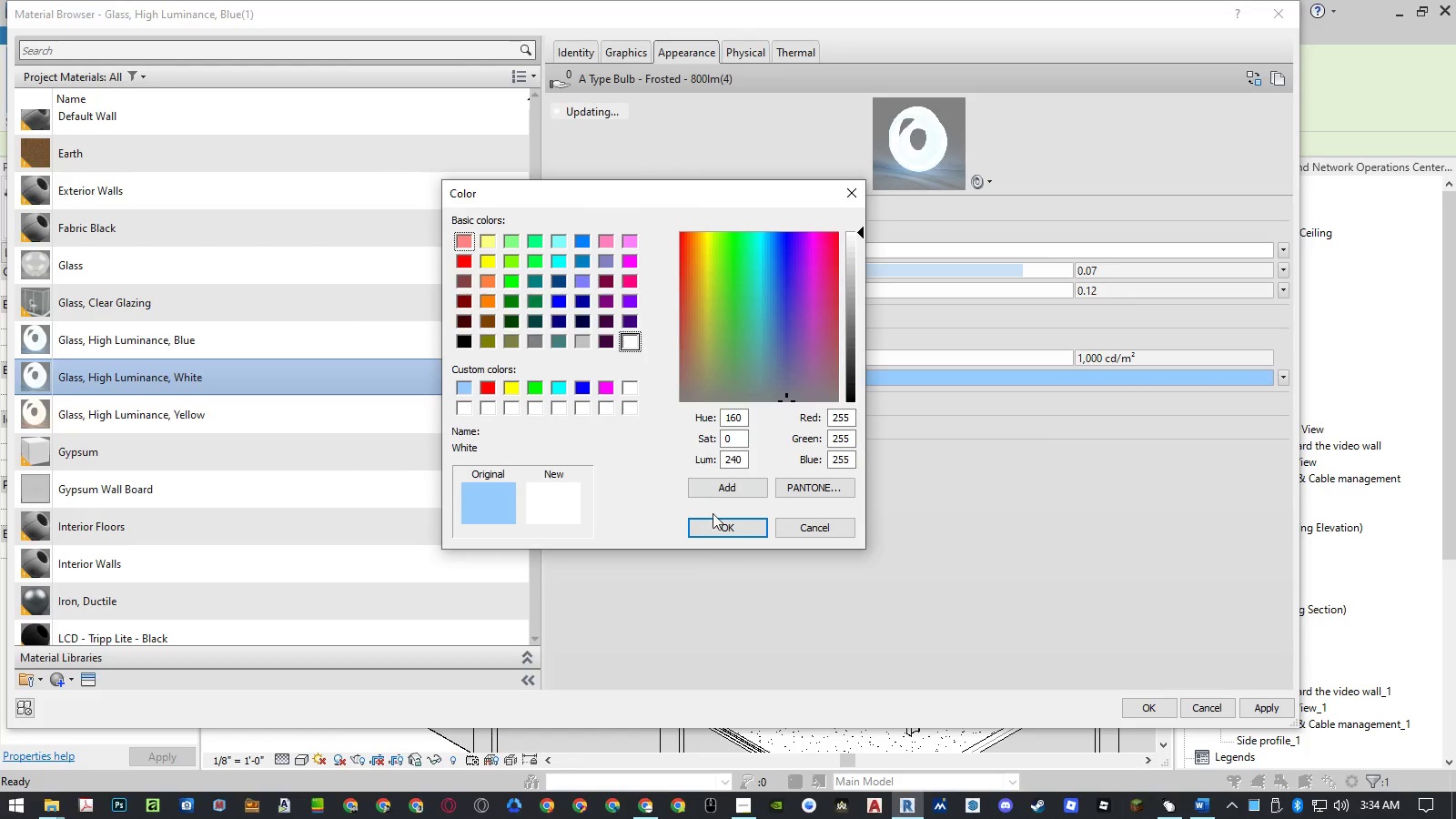 
left_click([714, 531])
 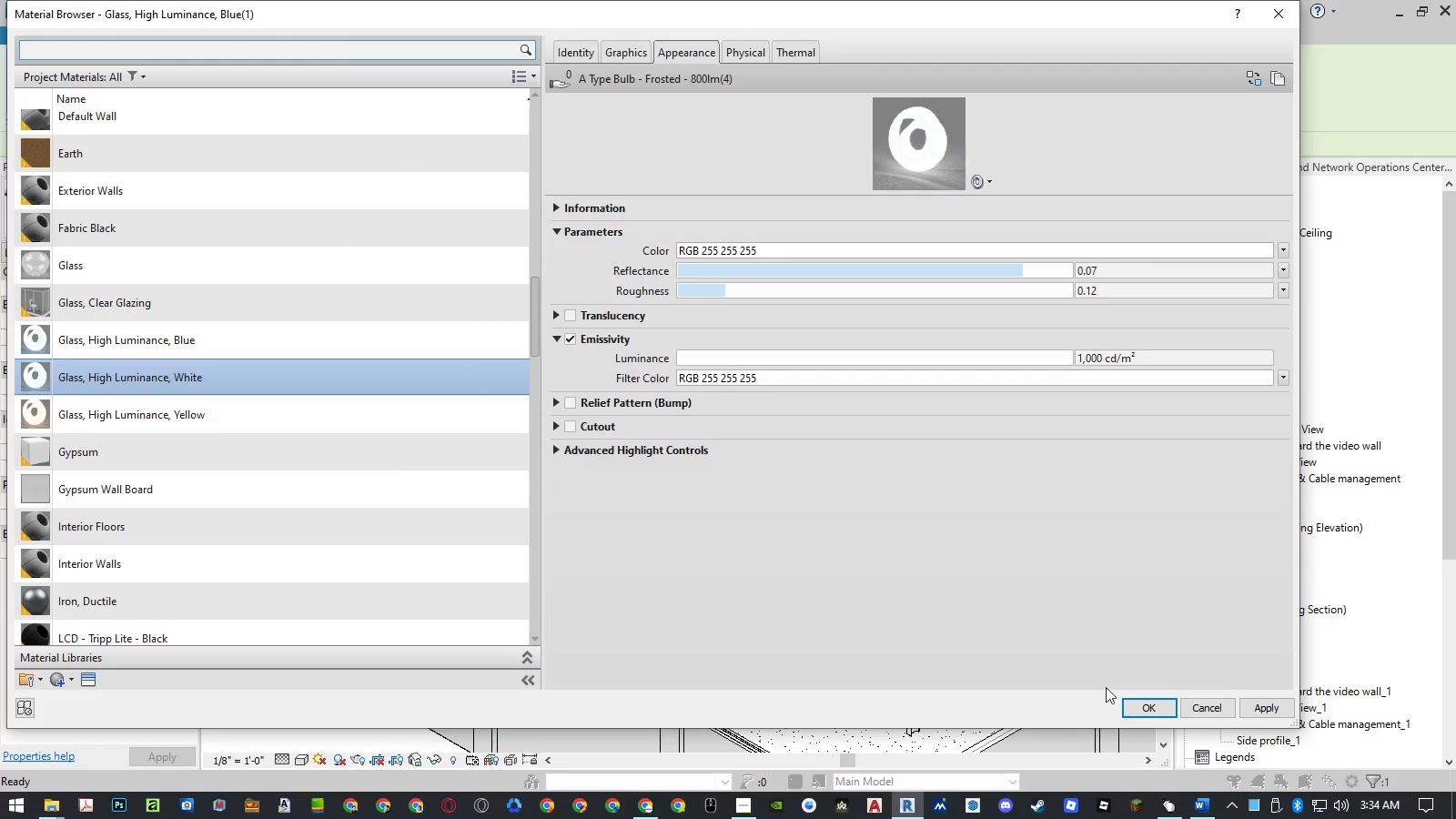 
left_click([1134, 703])
 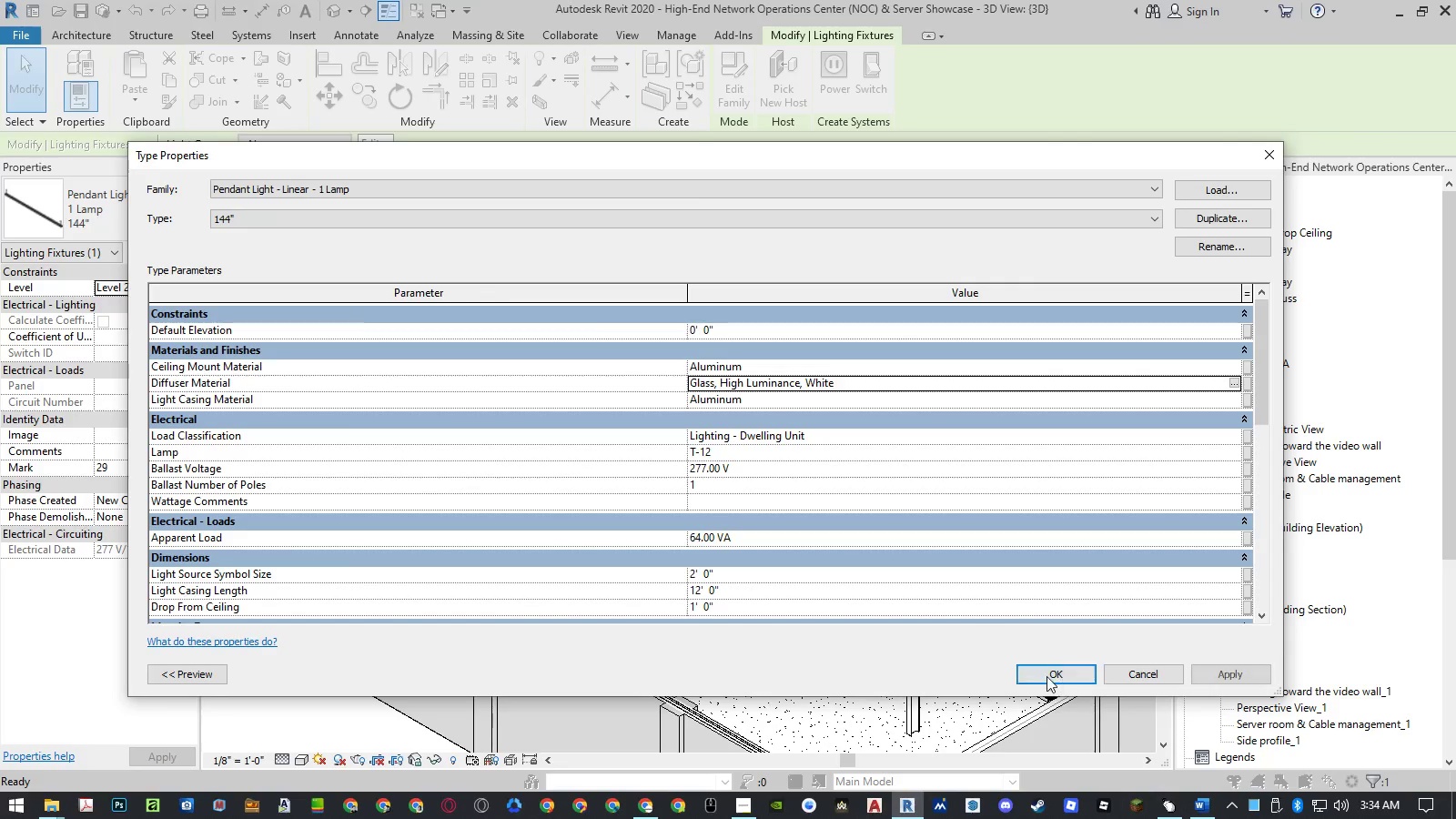 
left_click([1028, 679])
 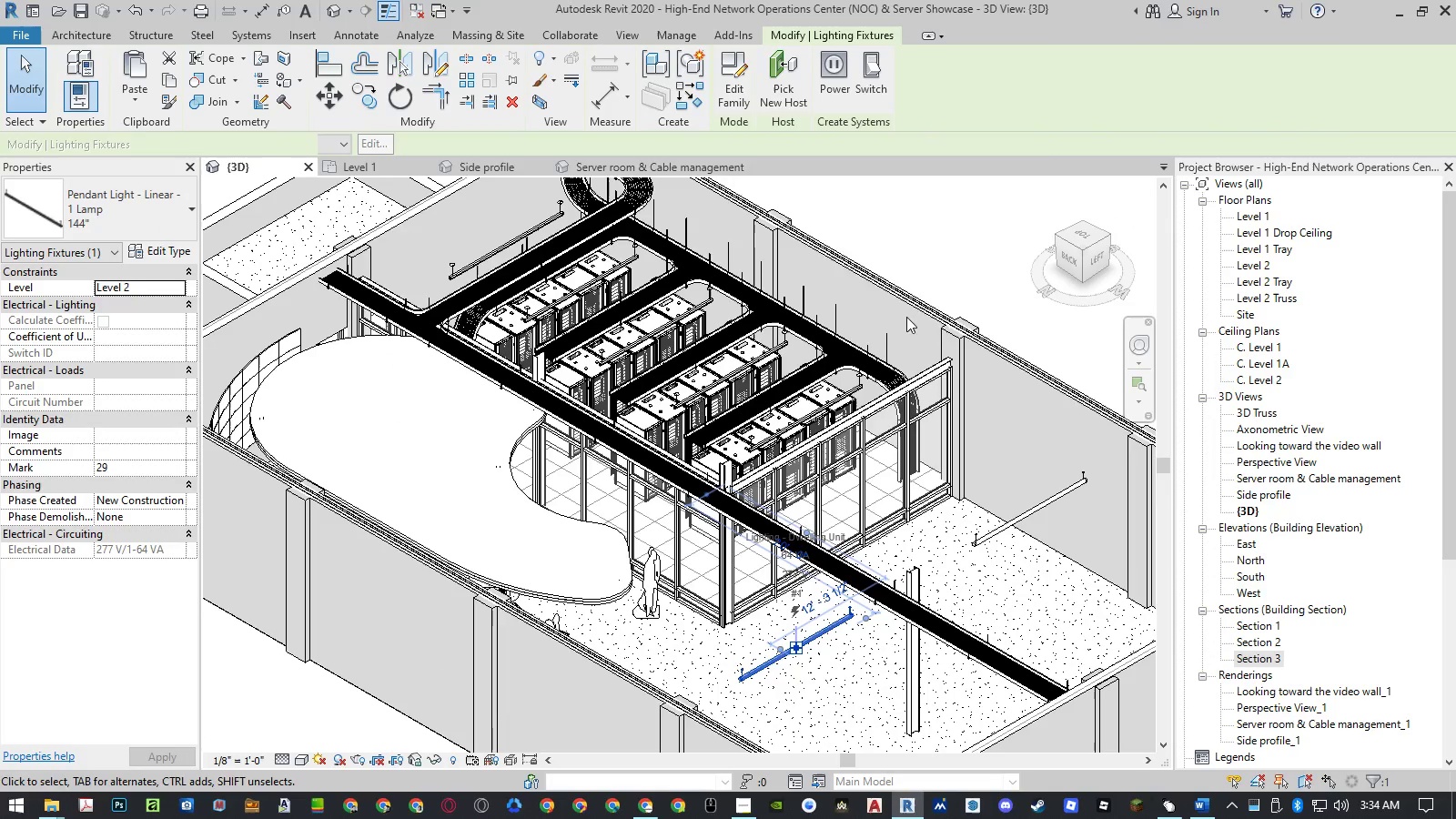 
left_click([917, 234])
 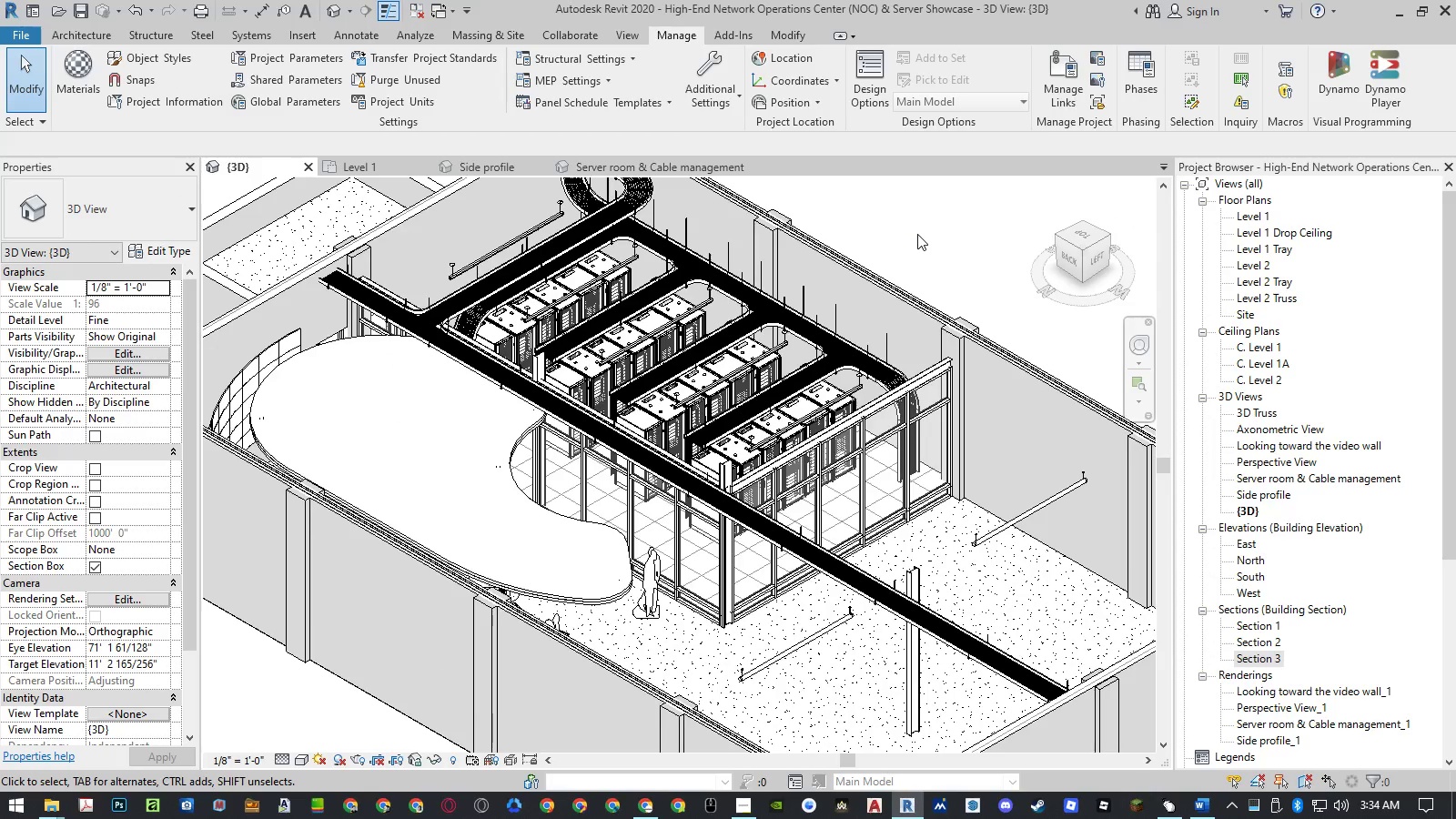 
hold_key(key=ControlLeft, duration=1.06)
 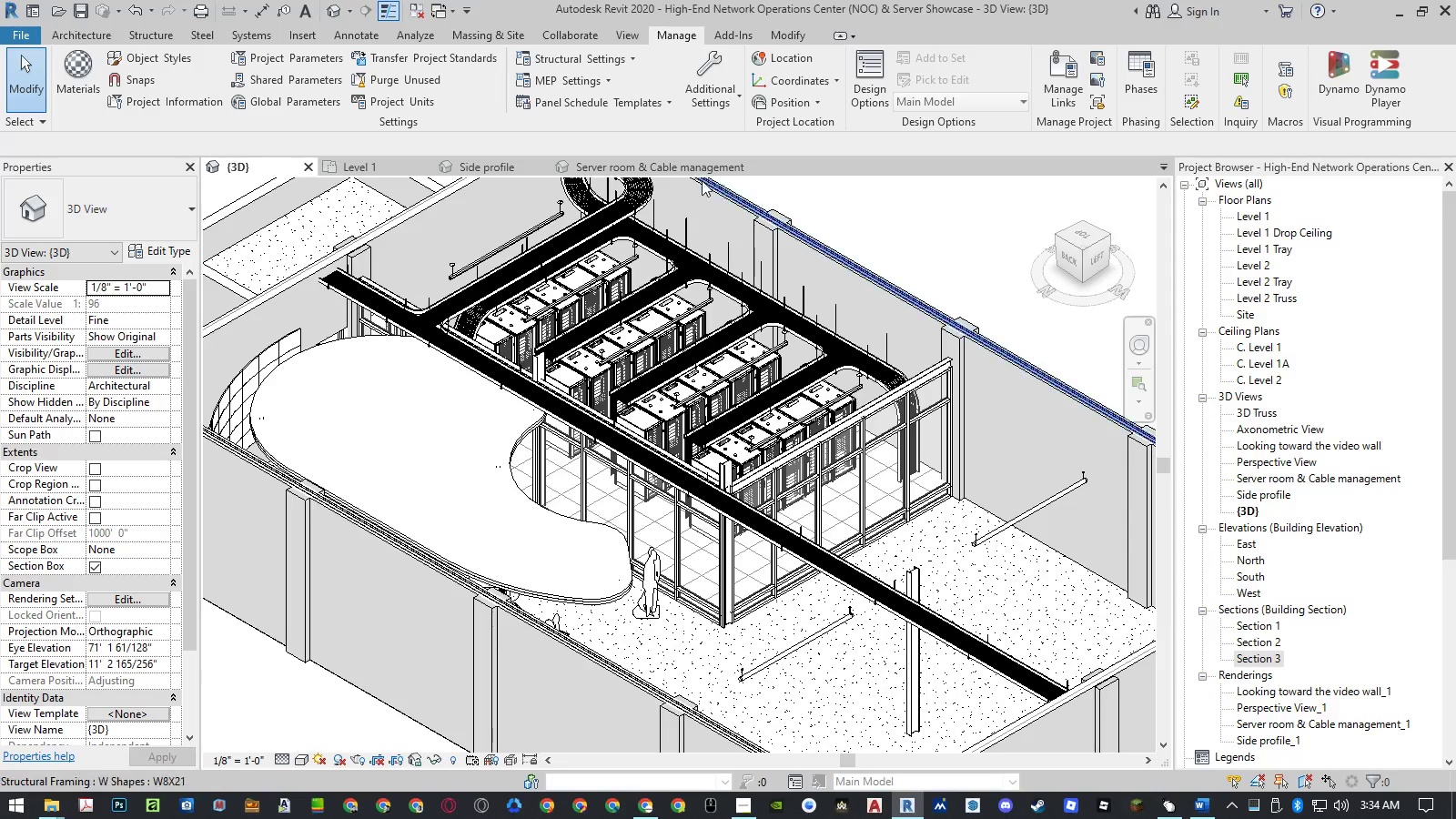 
hold_key(key=ControlLeft, duration=8.38)
left_click([662, 170])
 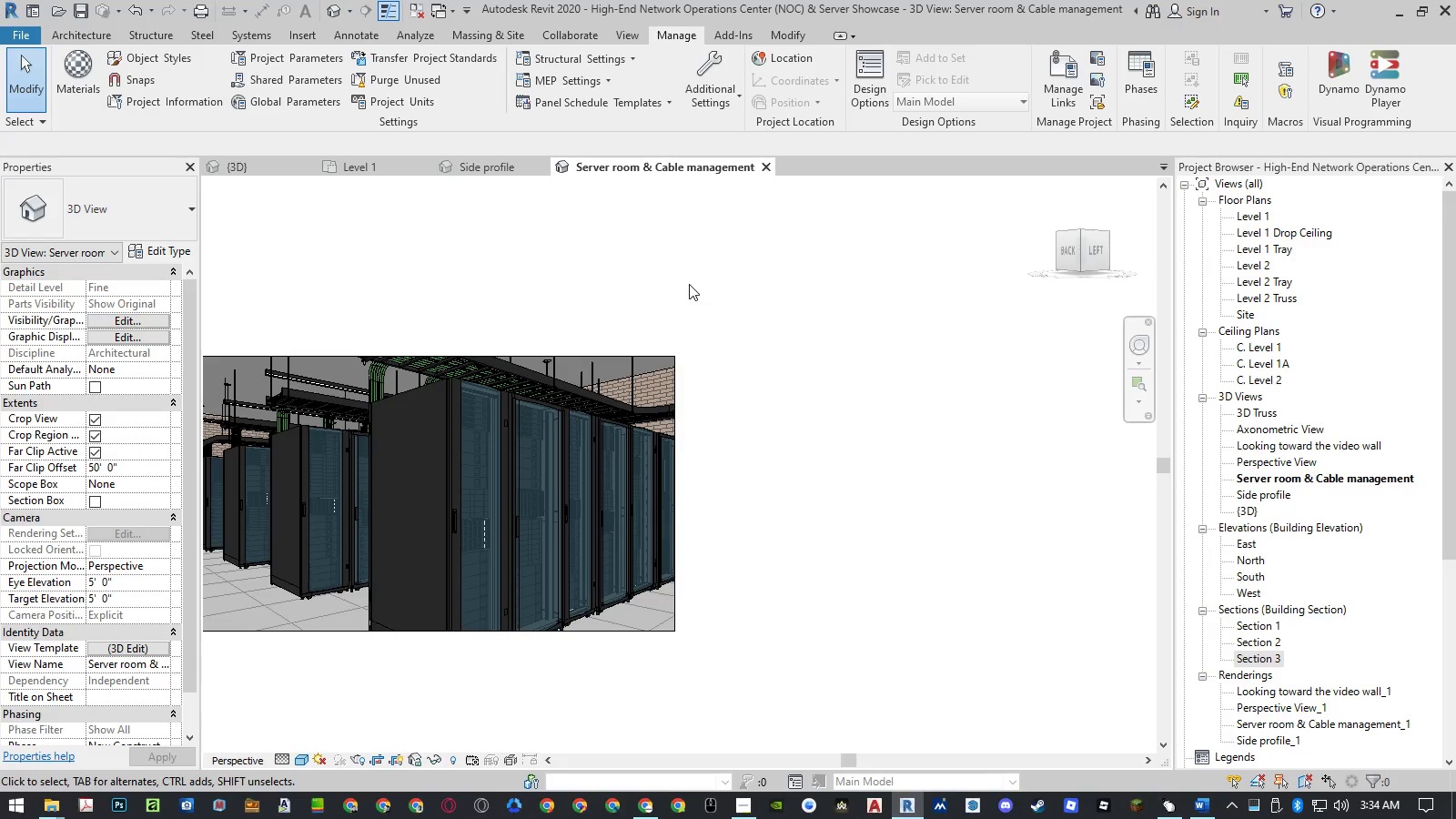 
scroll: coordinate [901, 393], scroll_direction: down, amount: 3.0
 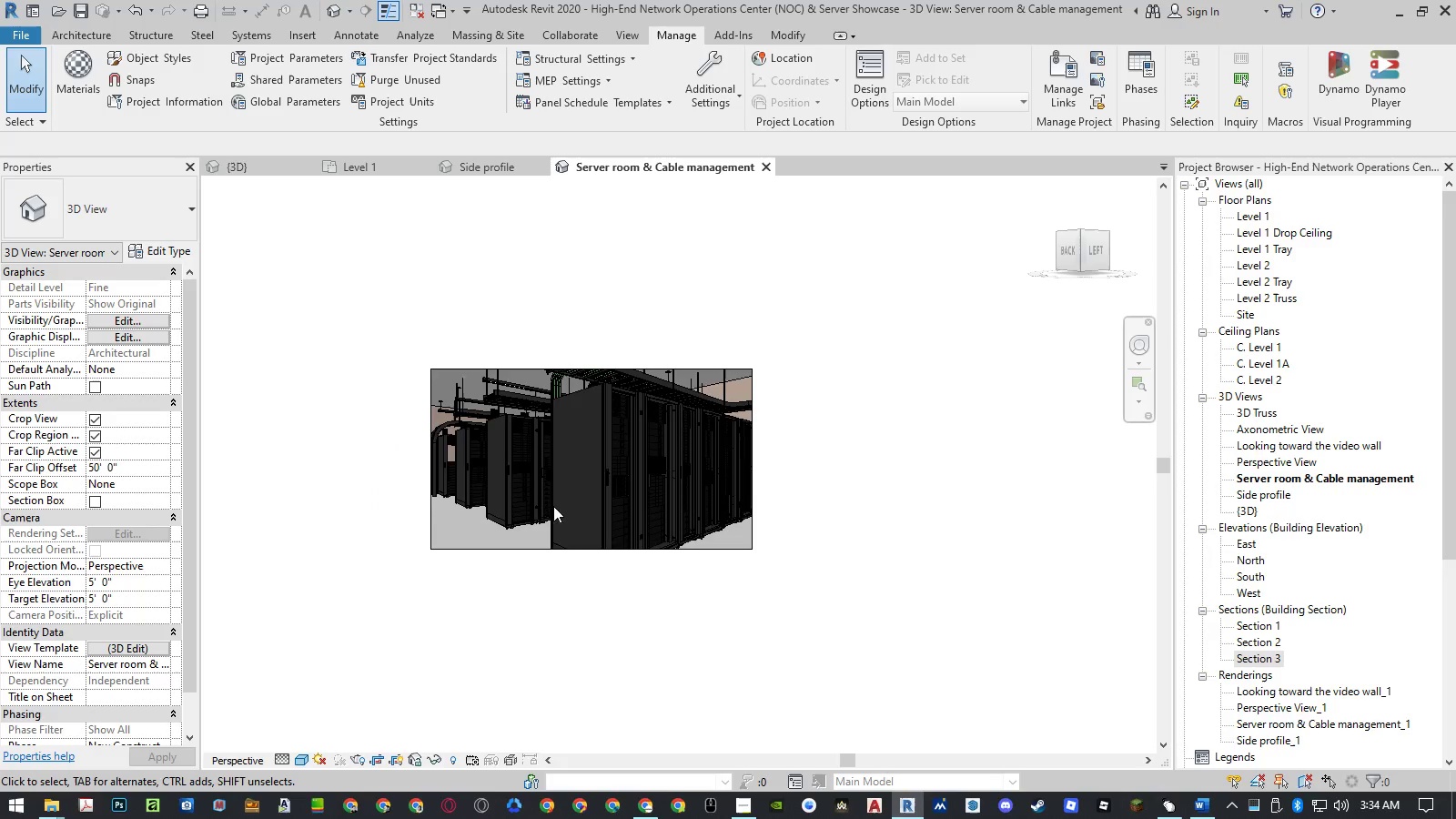 
scroll: coordinate [409, 371], scroll_direction: up, amount: 5.0
 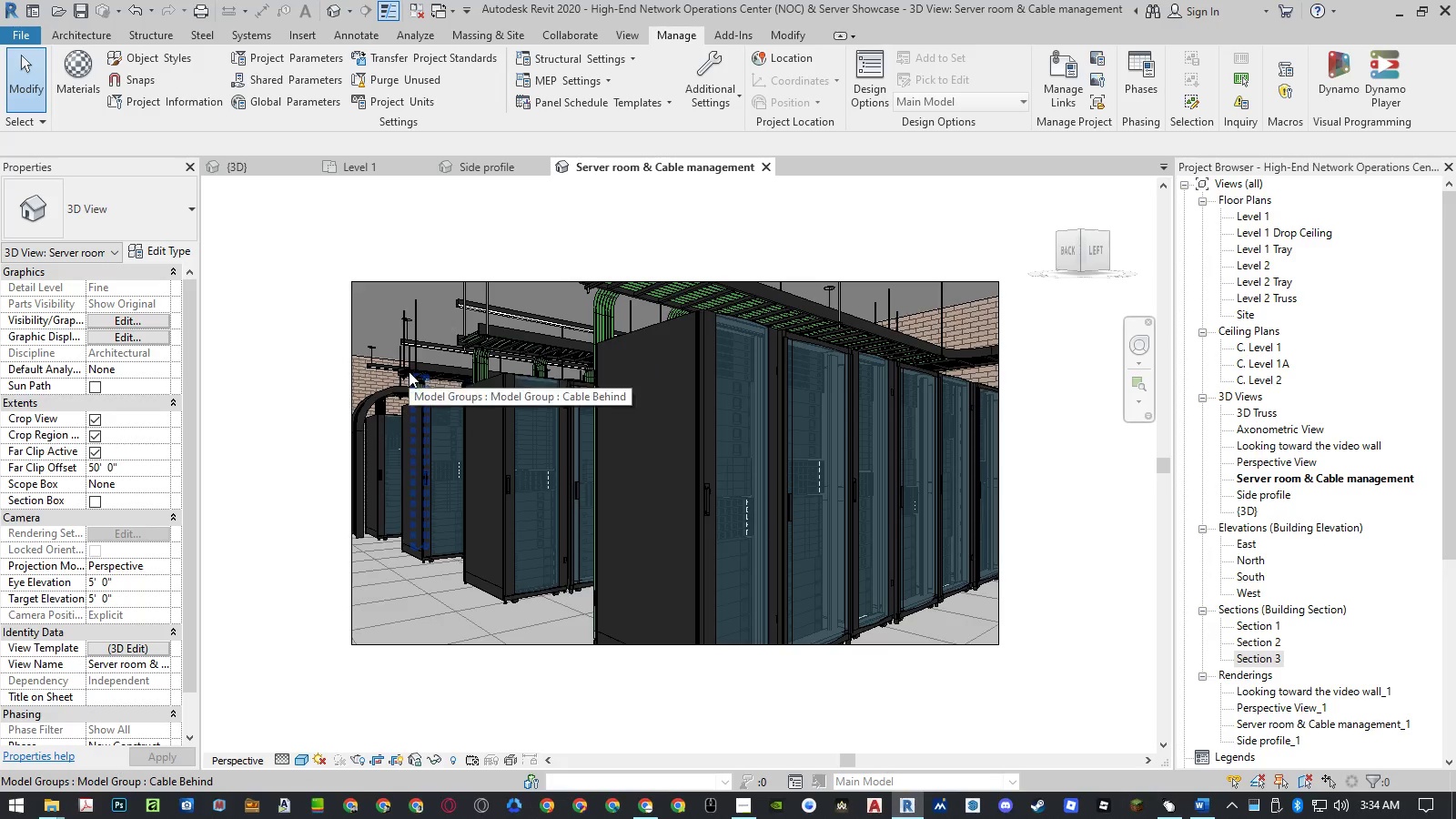 
hold_key(key=ControlLeft, duration=1.22)
 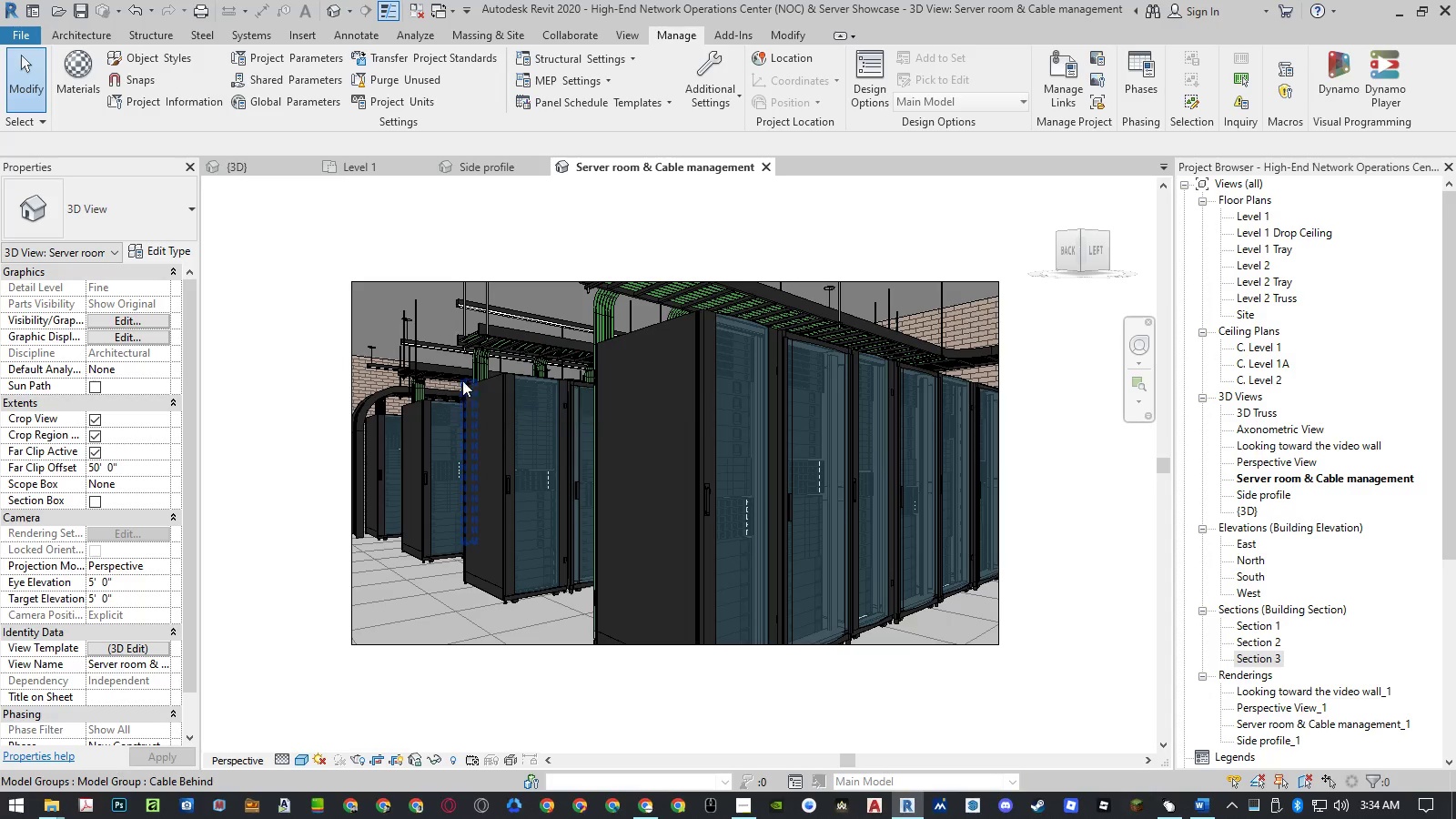 
key(Control+ControlLeft)
 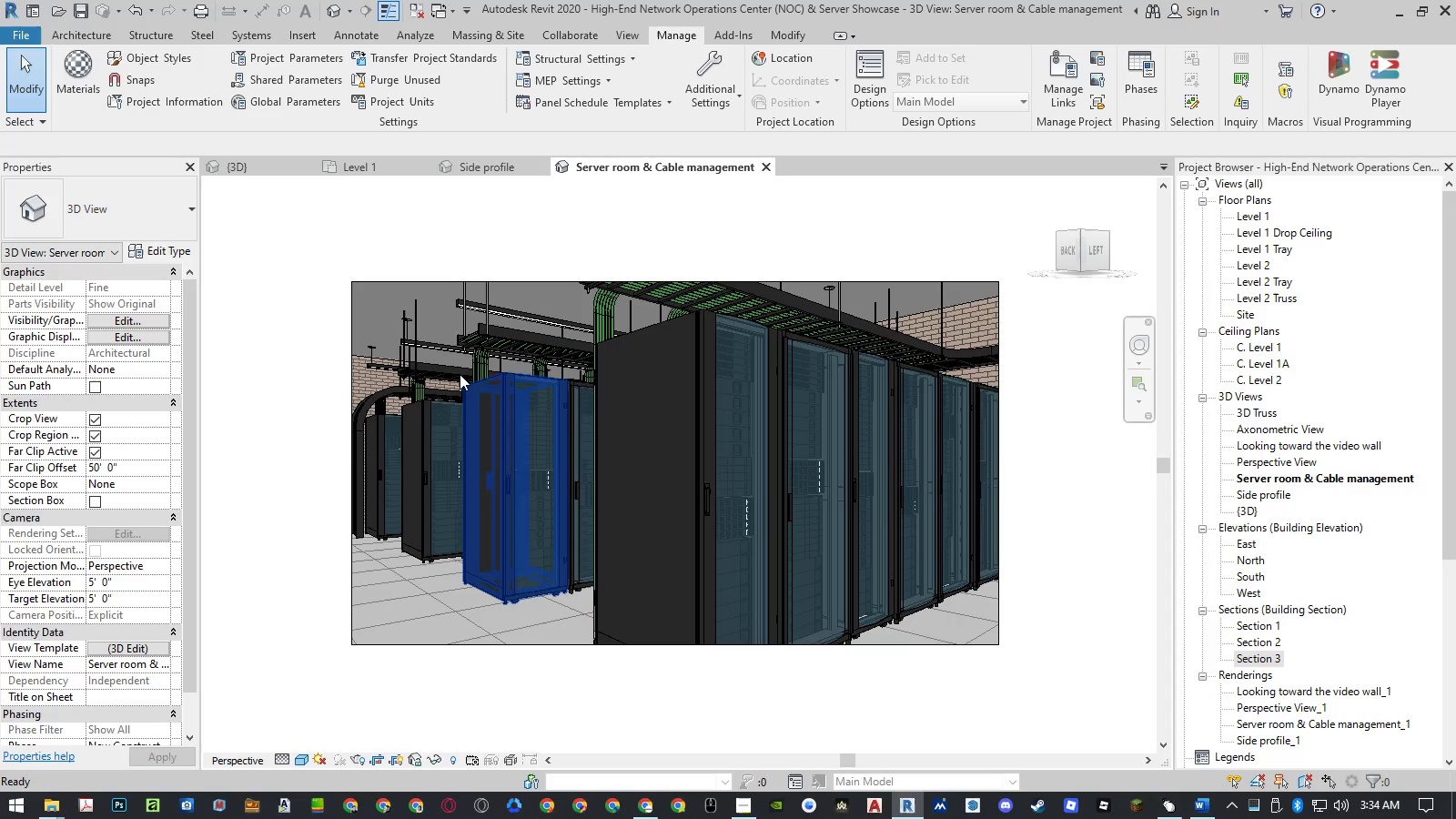 
key(Control+S)
 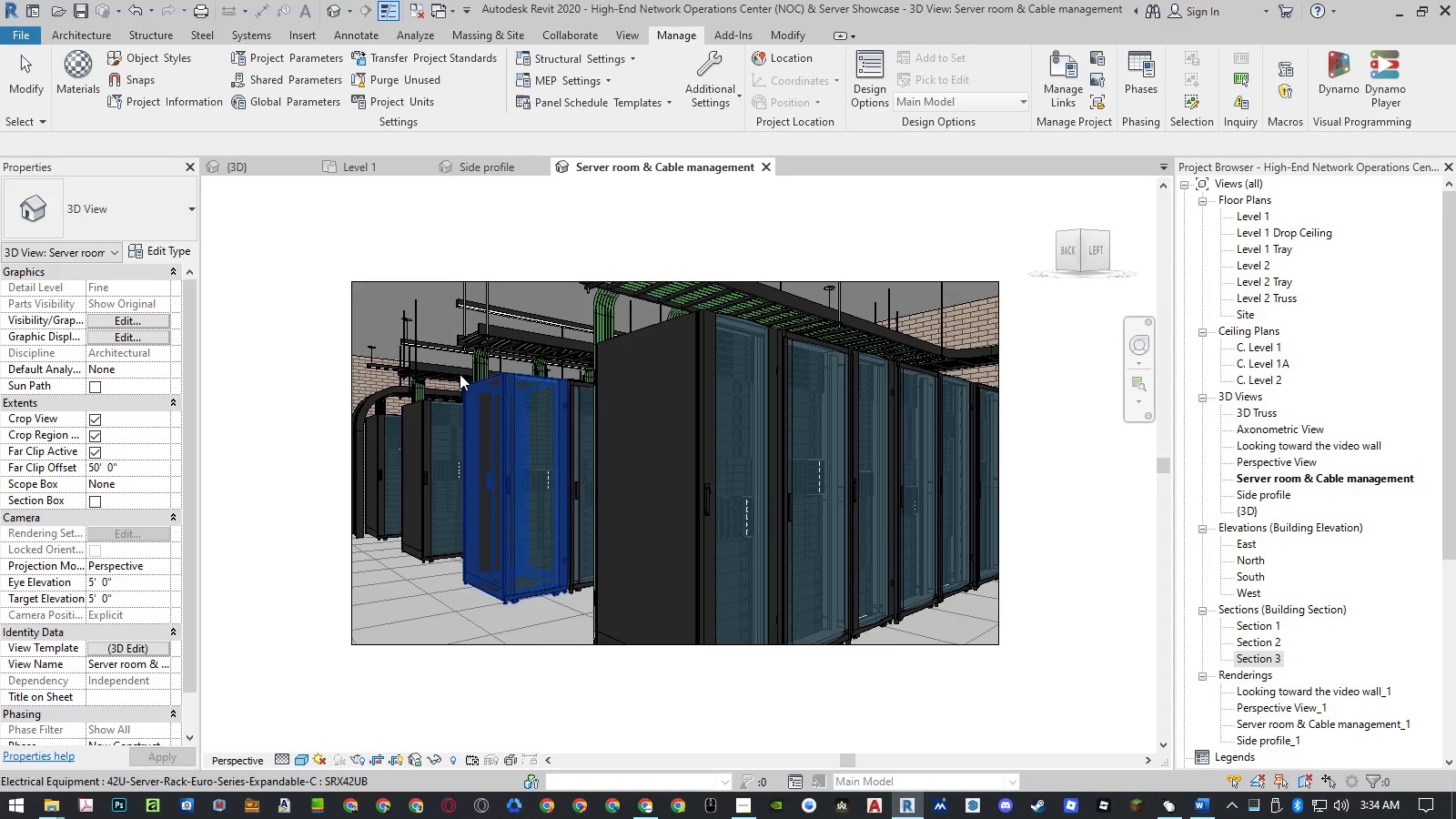 
left_click([278, 288])
 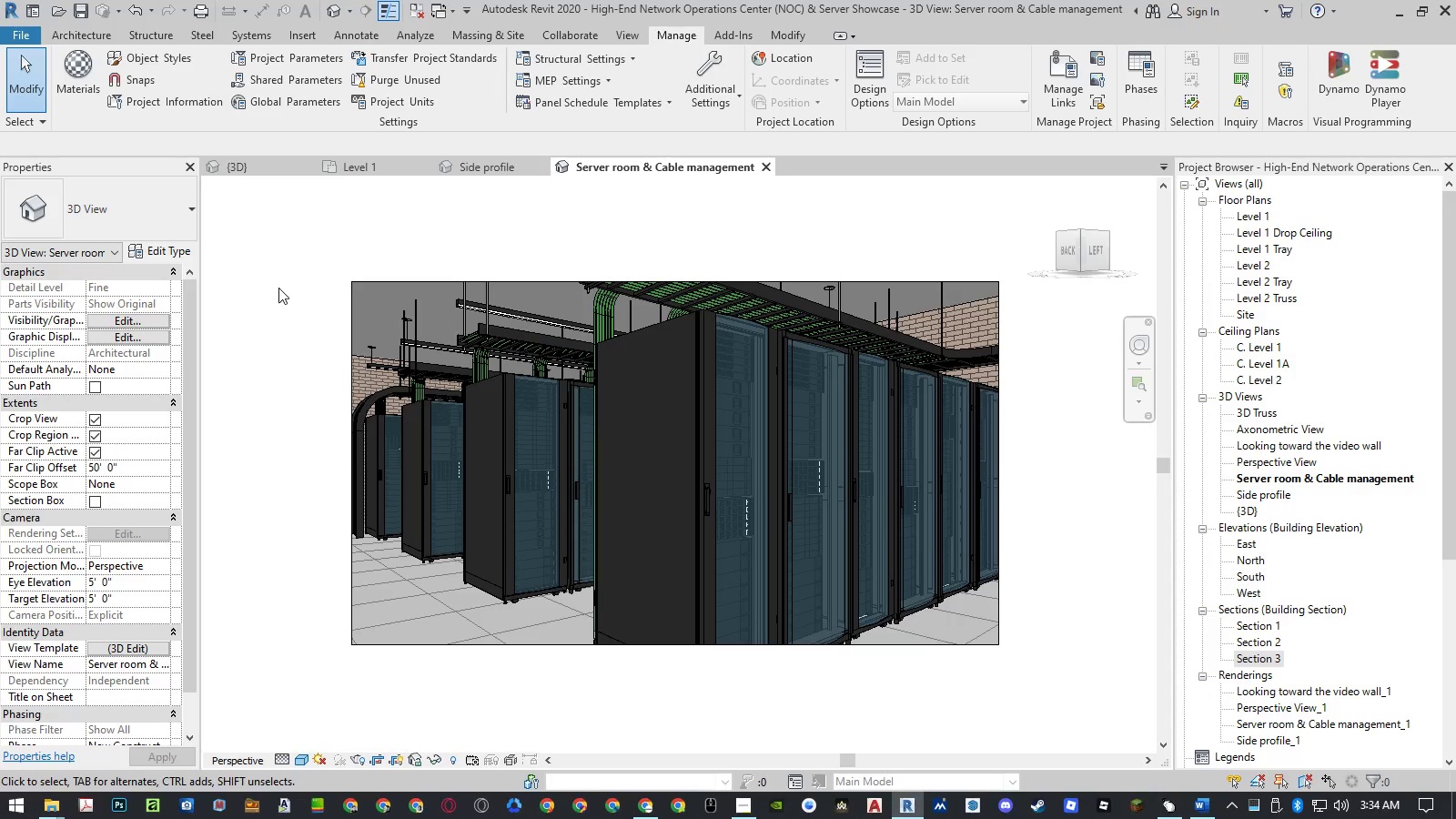 
type(rr)
 